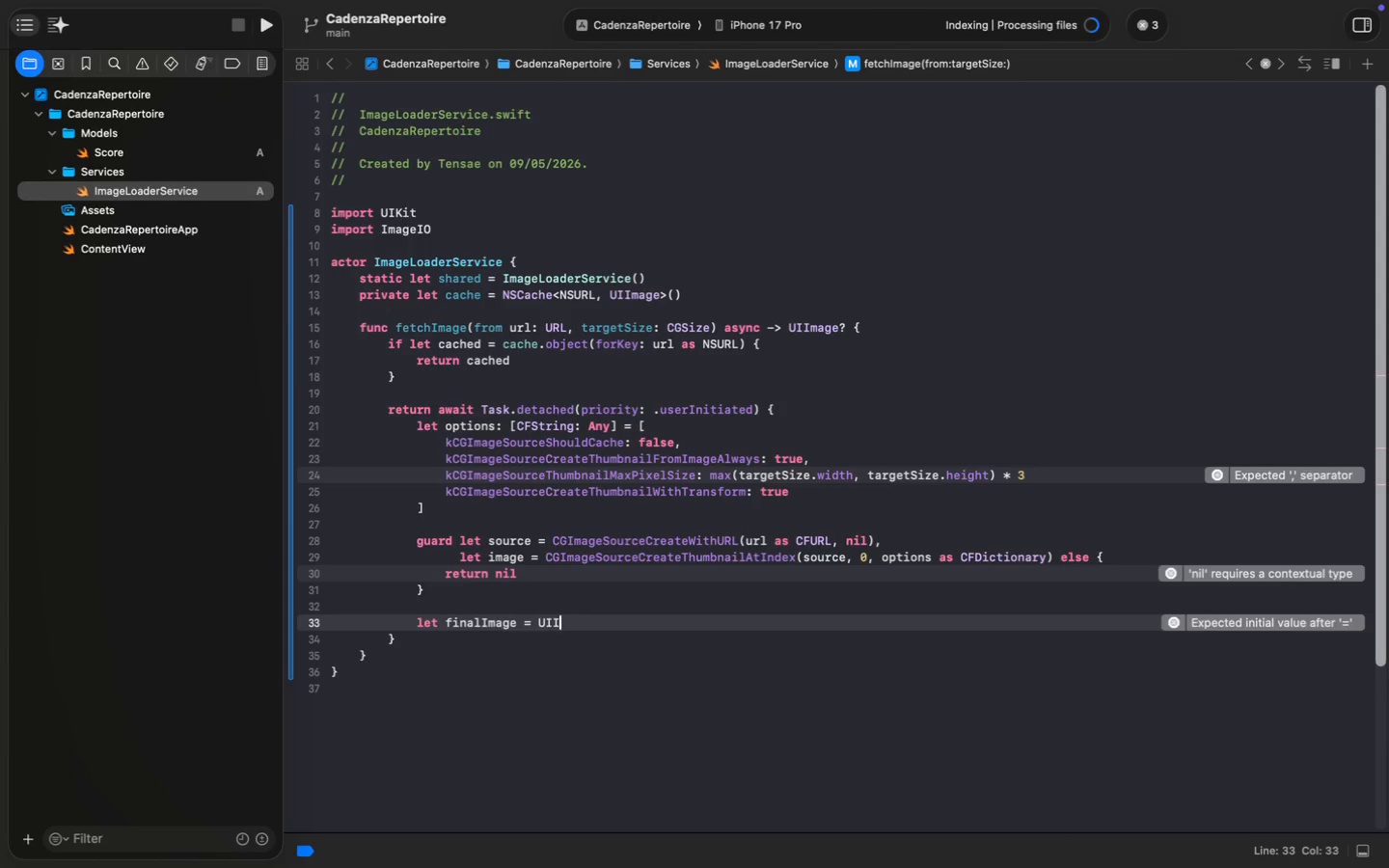 
key(Enter)
 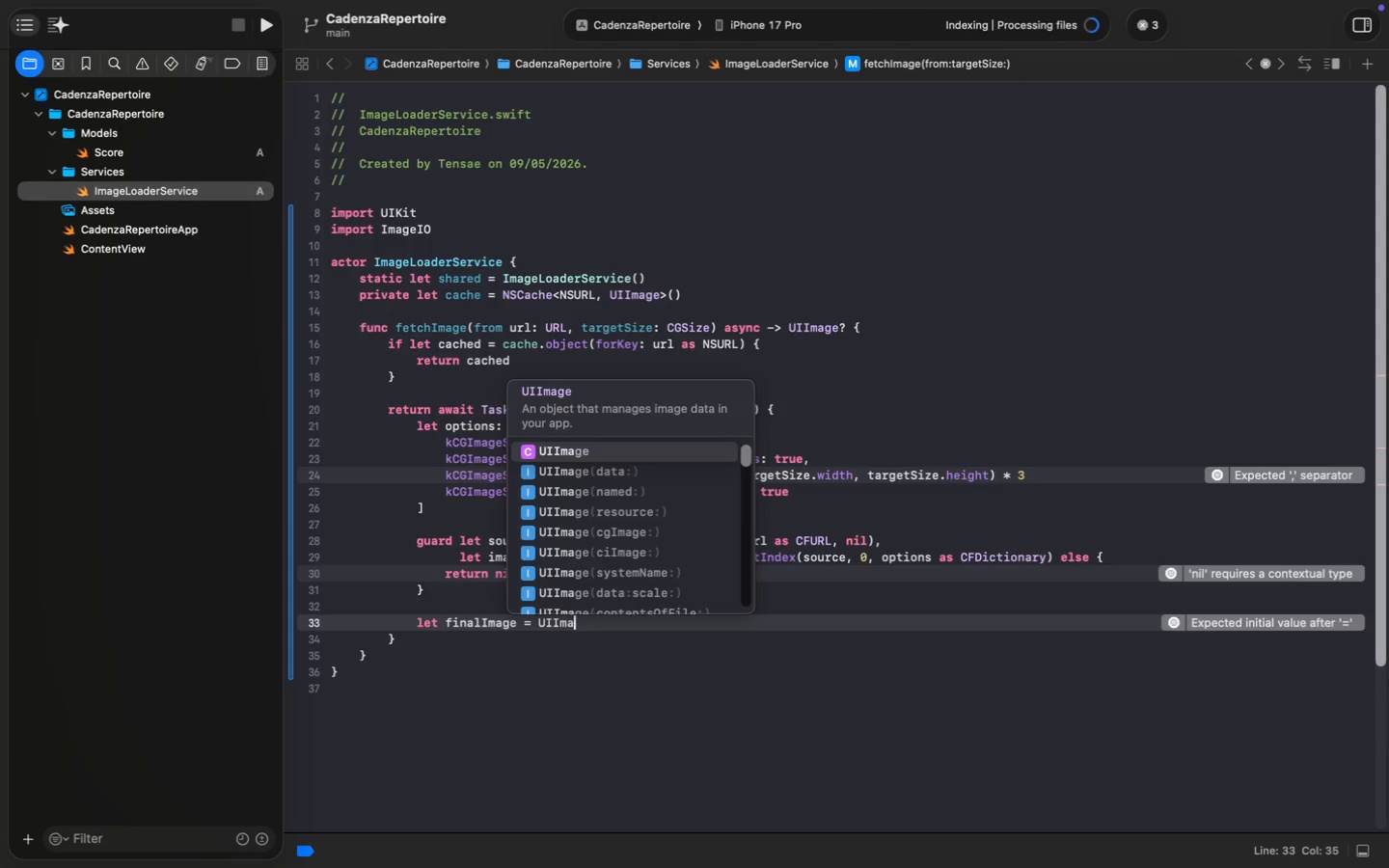 
type((cg)
 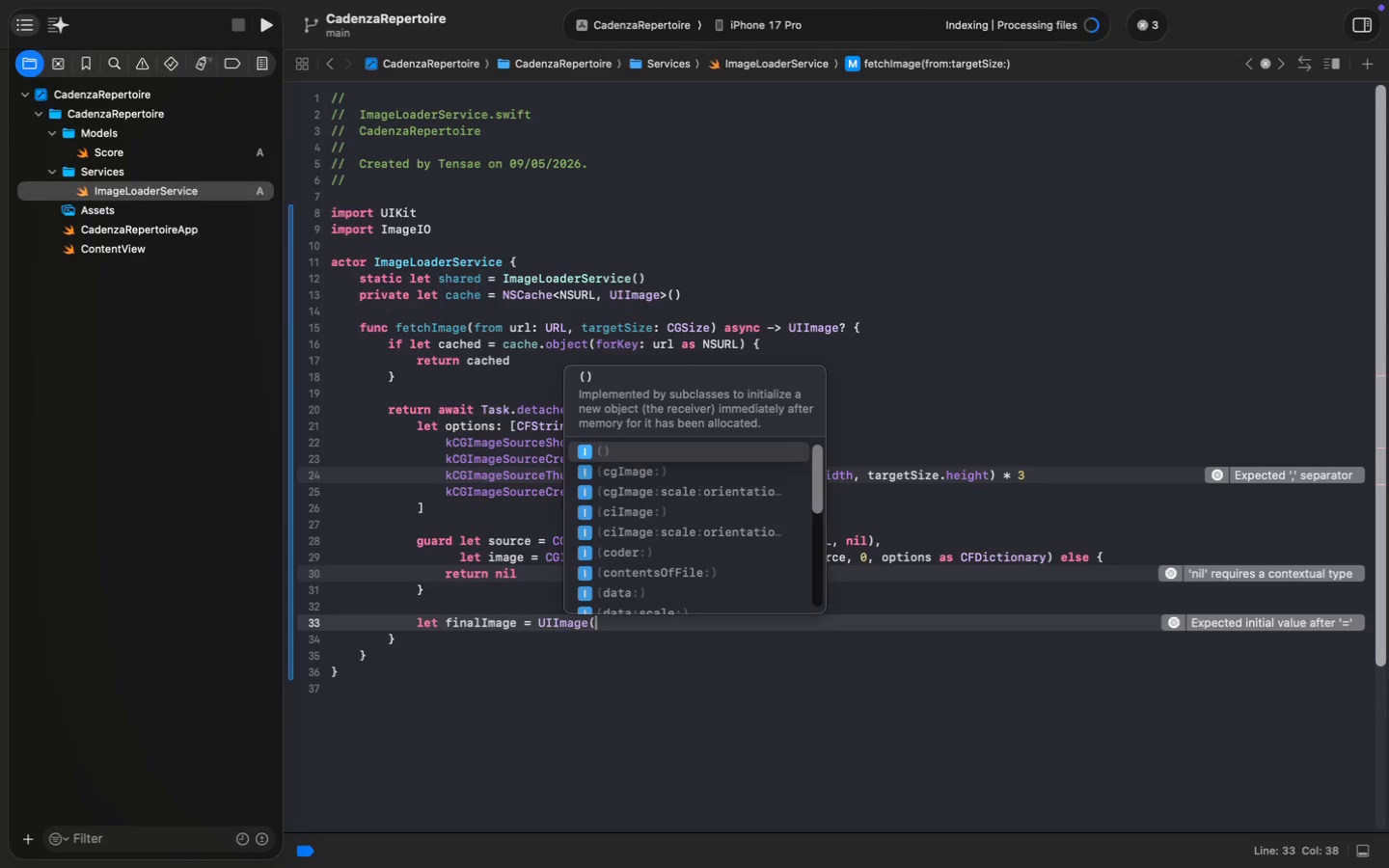 
hold_key(key=ShiftLeft, duration=0.55)
 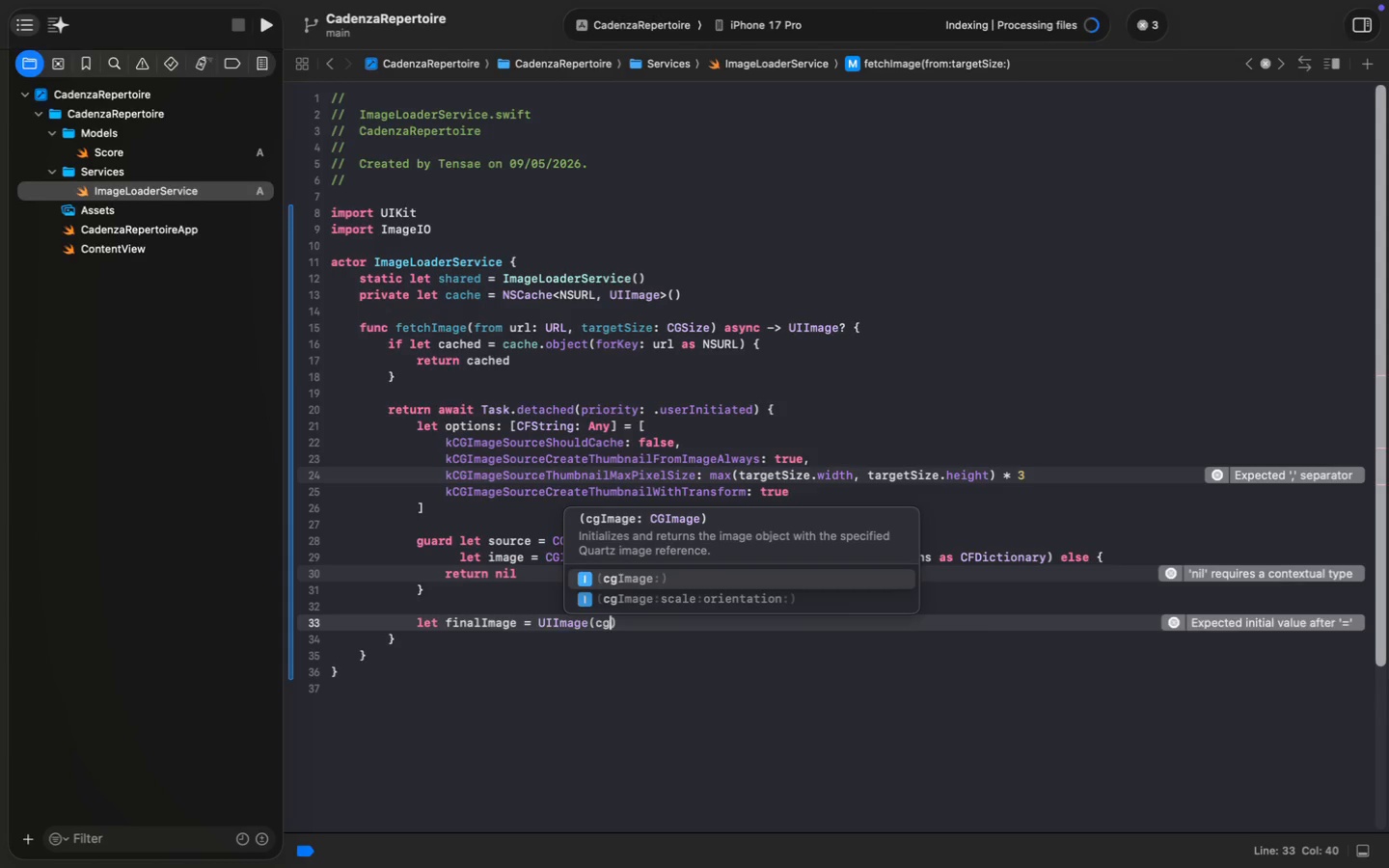 
key(Enter)
 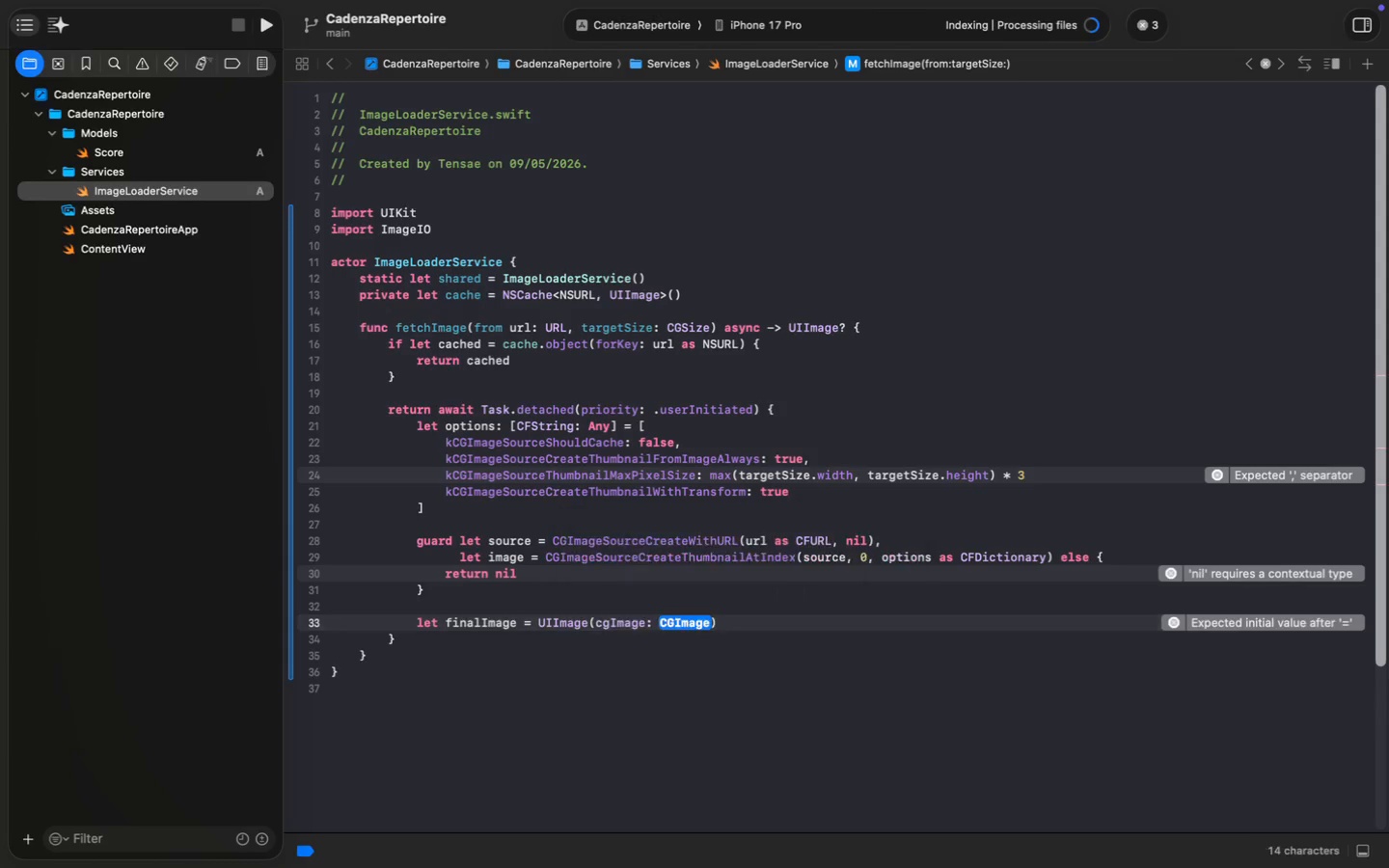 
type(image)
key(Escape)
 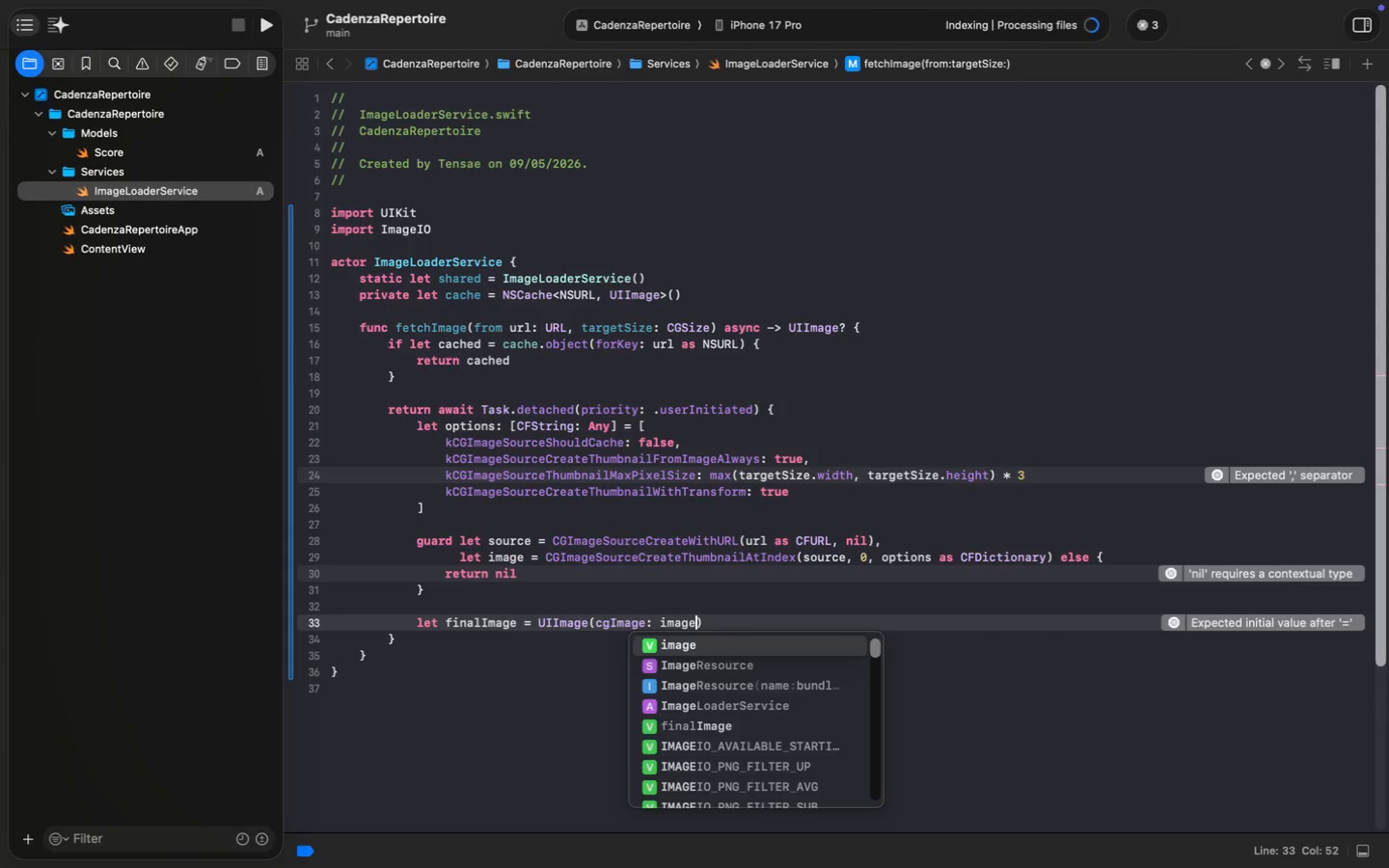 
key(ArrowRight)
 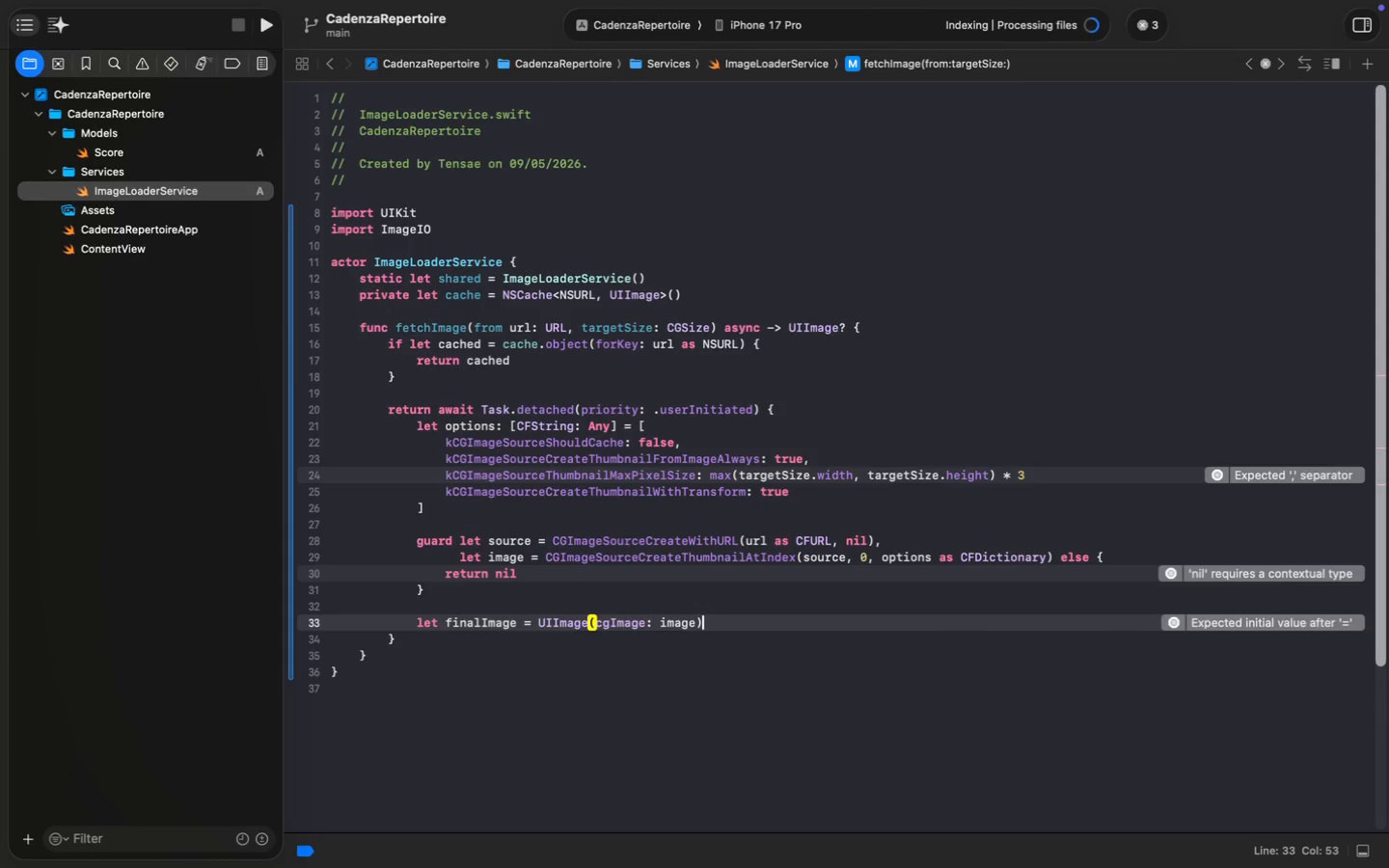 
key(Enter)
 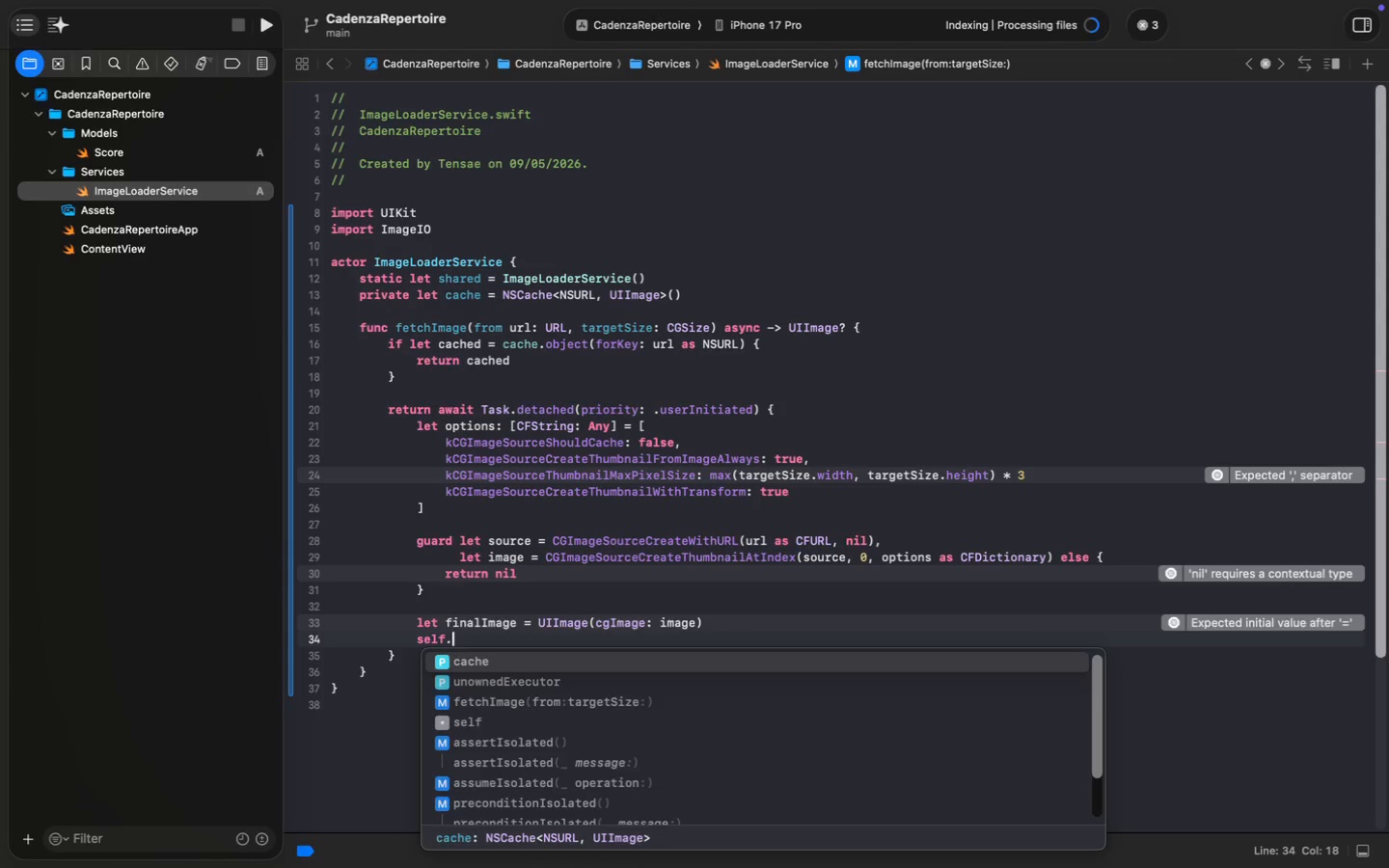 
type(self.c)
 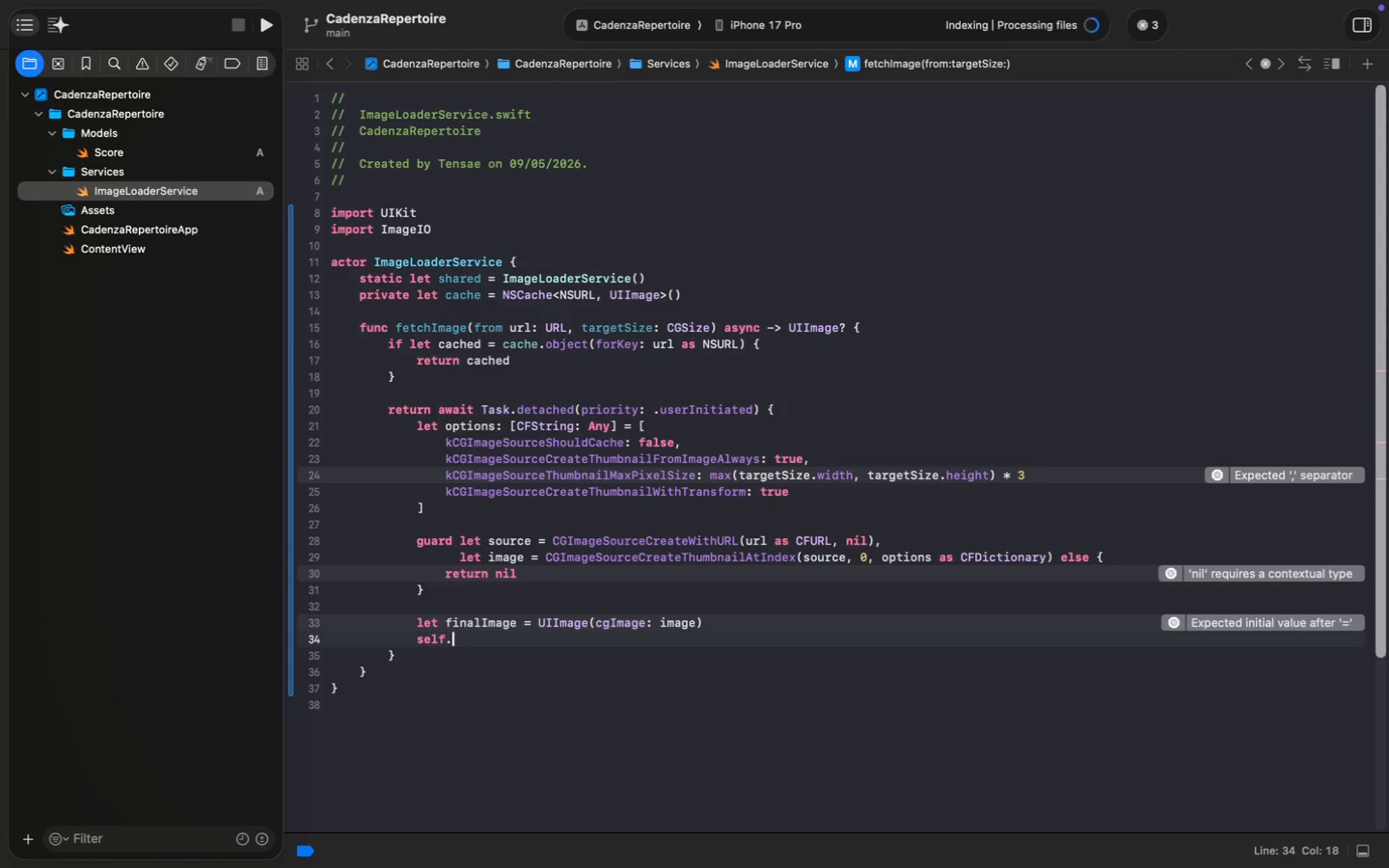 
key(Enter)
 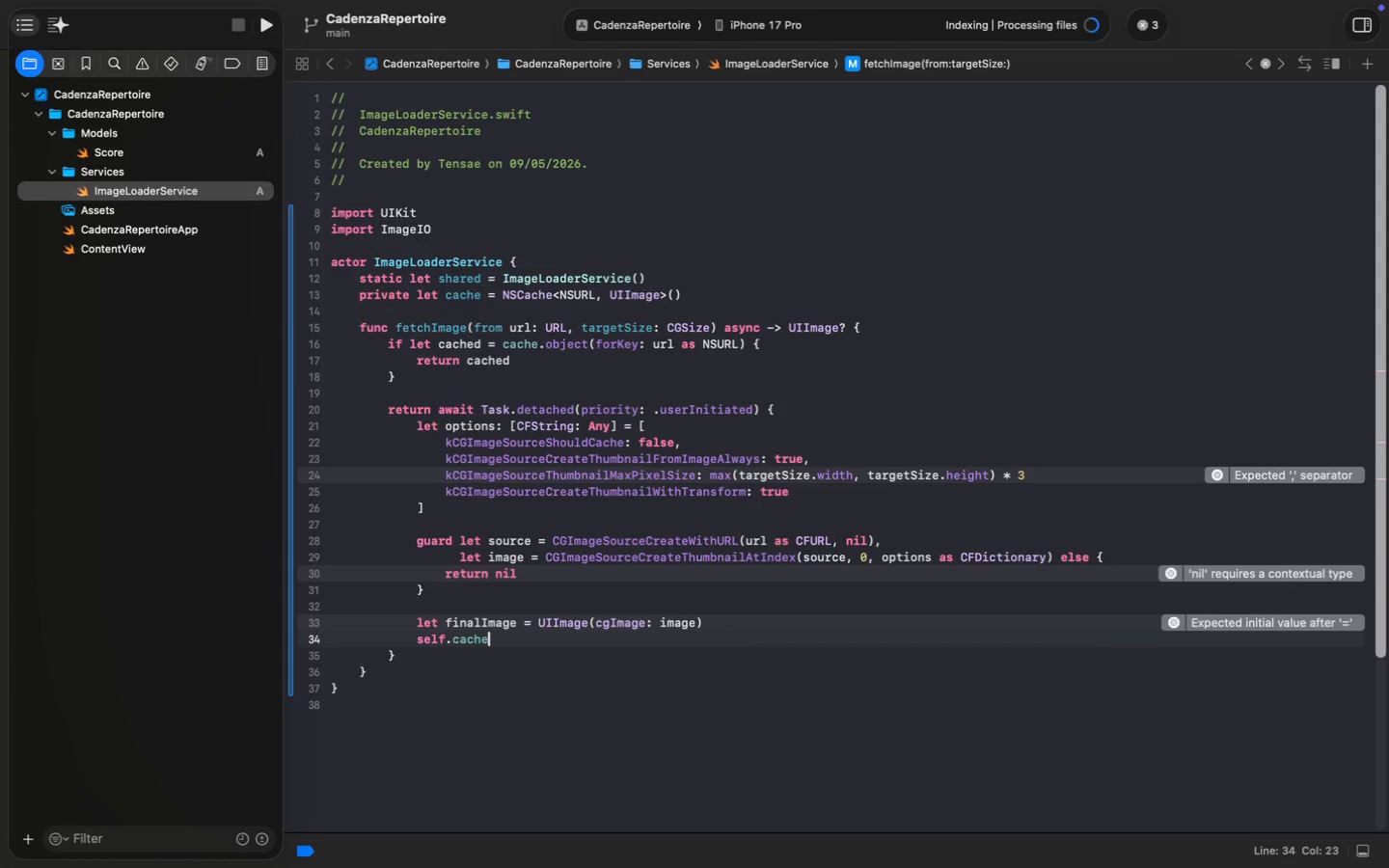 
type(.set)
 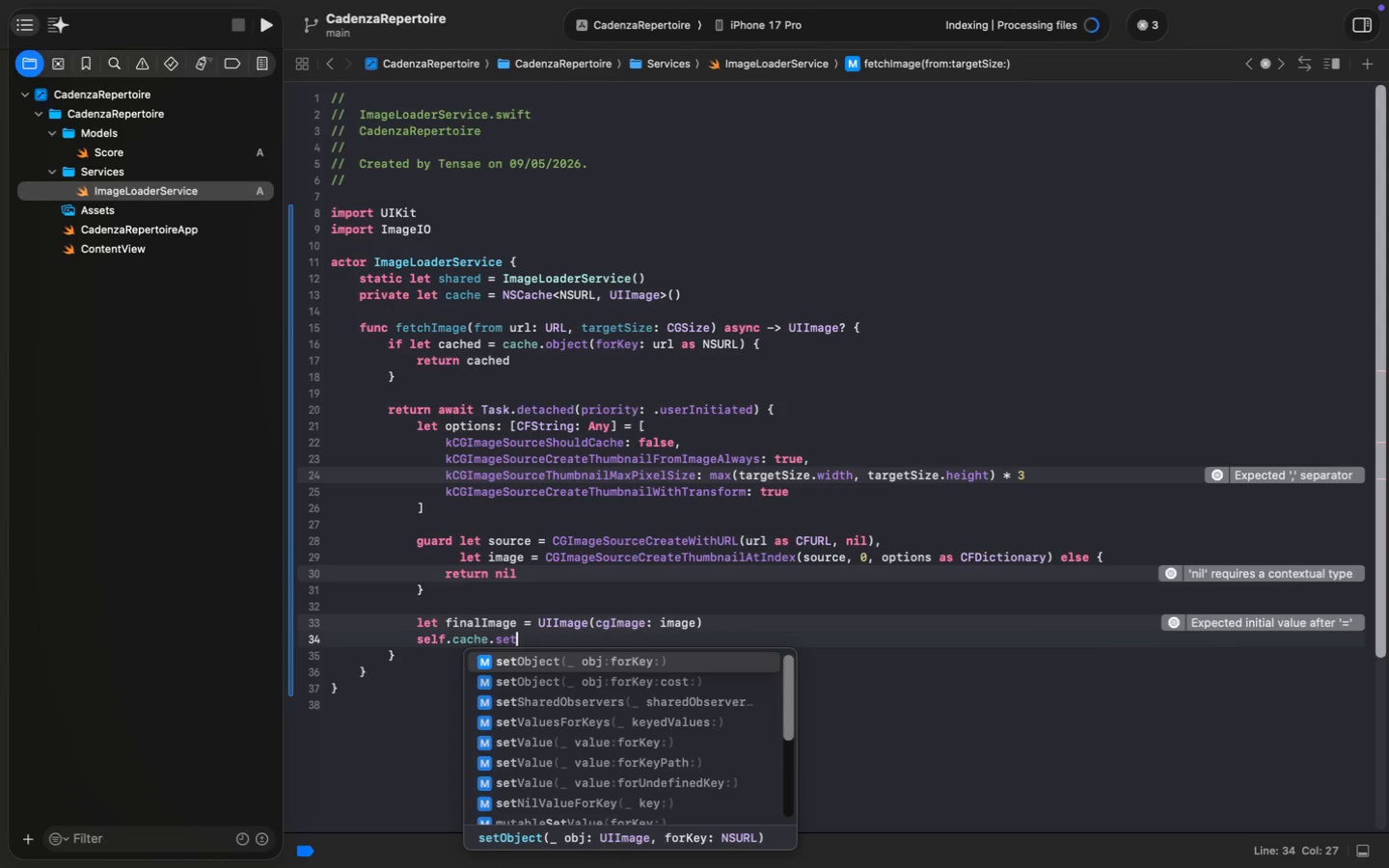 
key(Enter)
 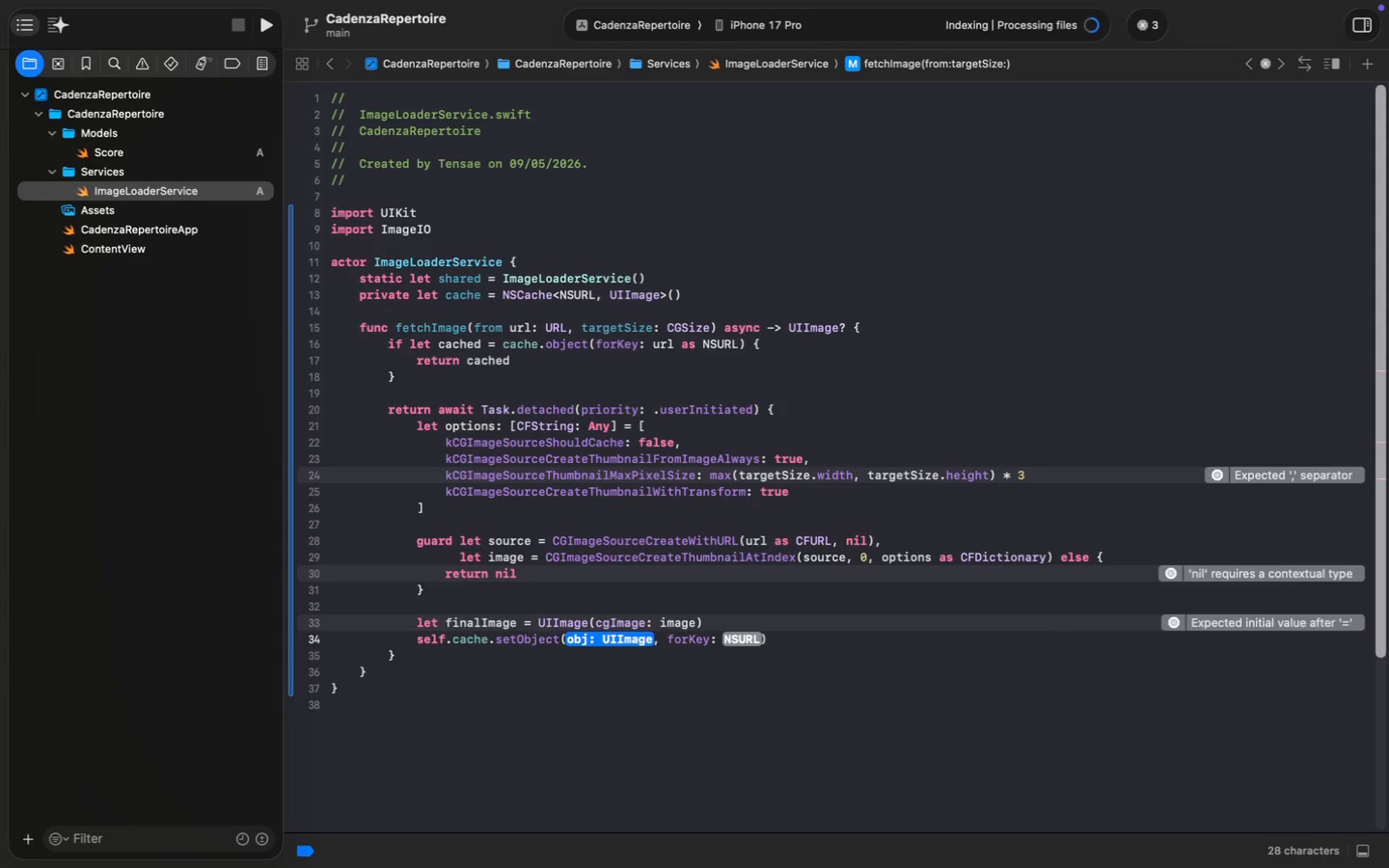 
type(final)
 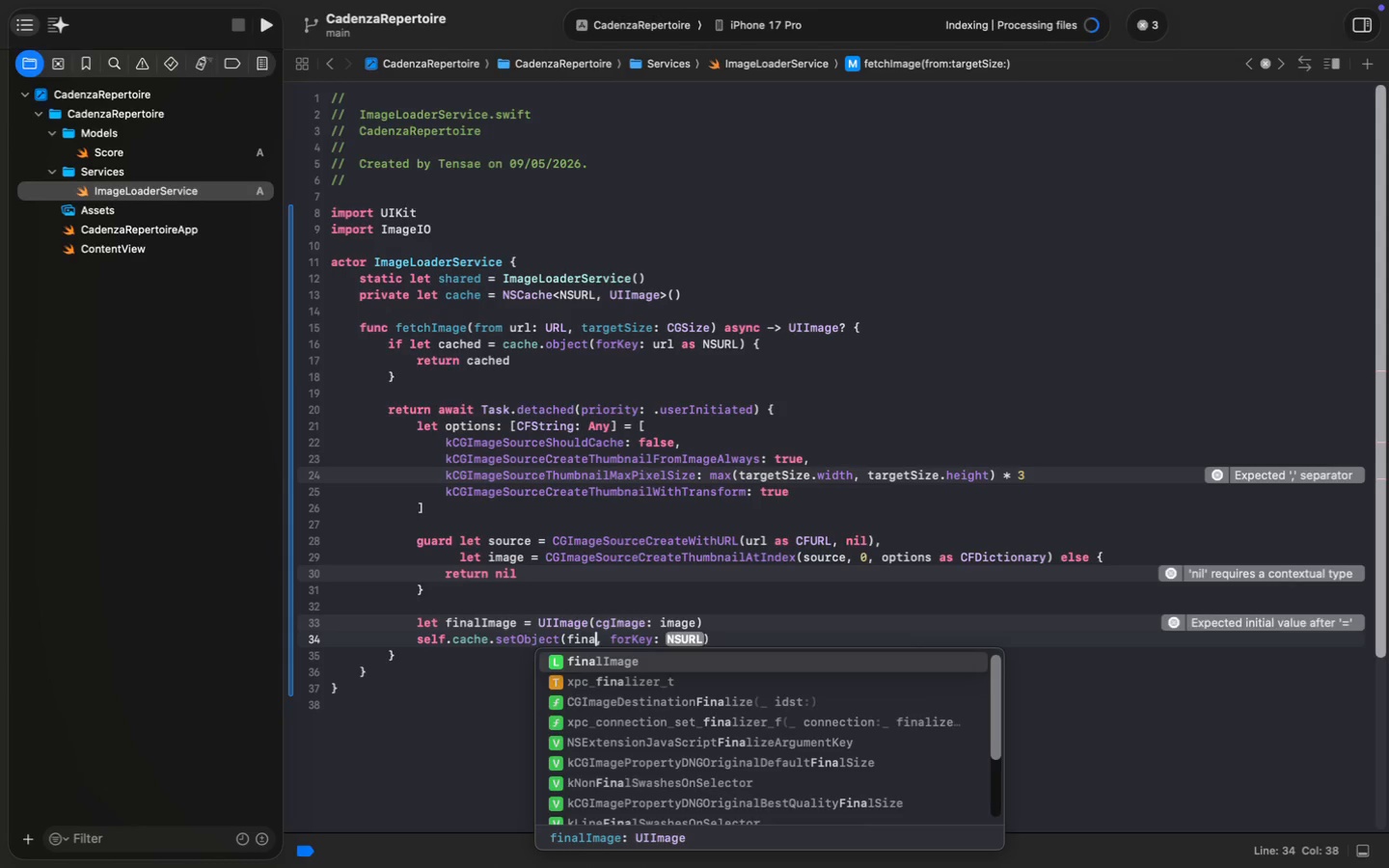 
key(Enter)
 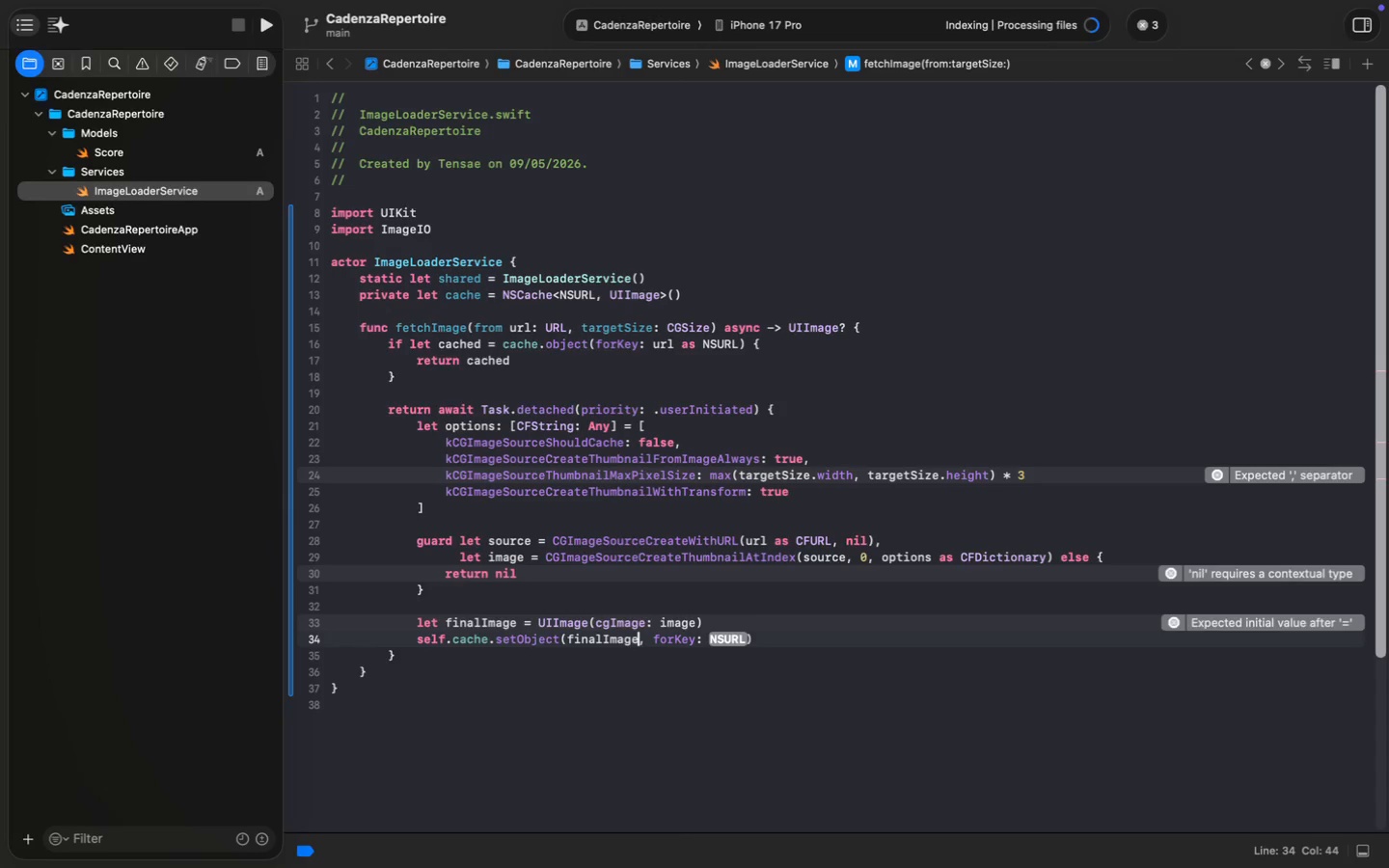 
key(ArrowRight)
 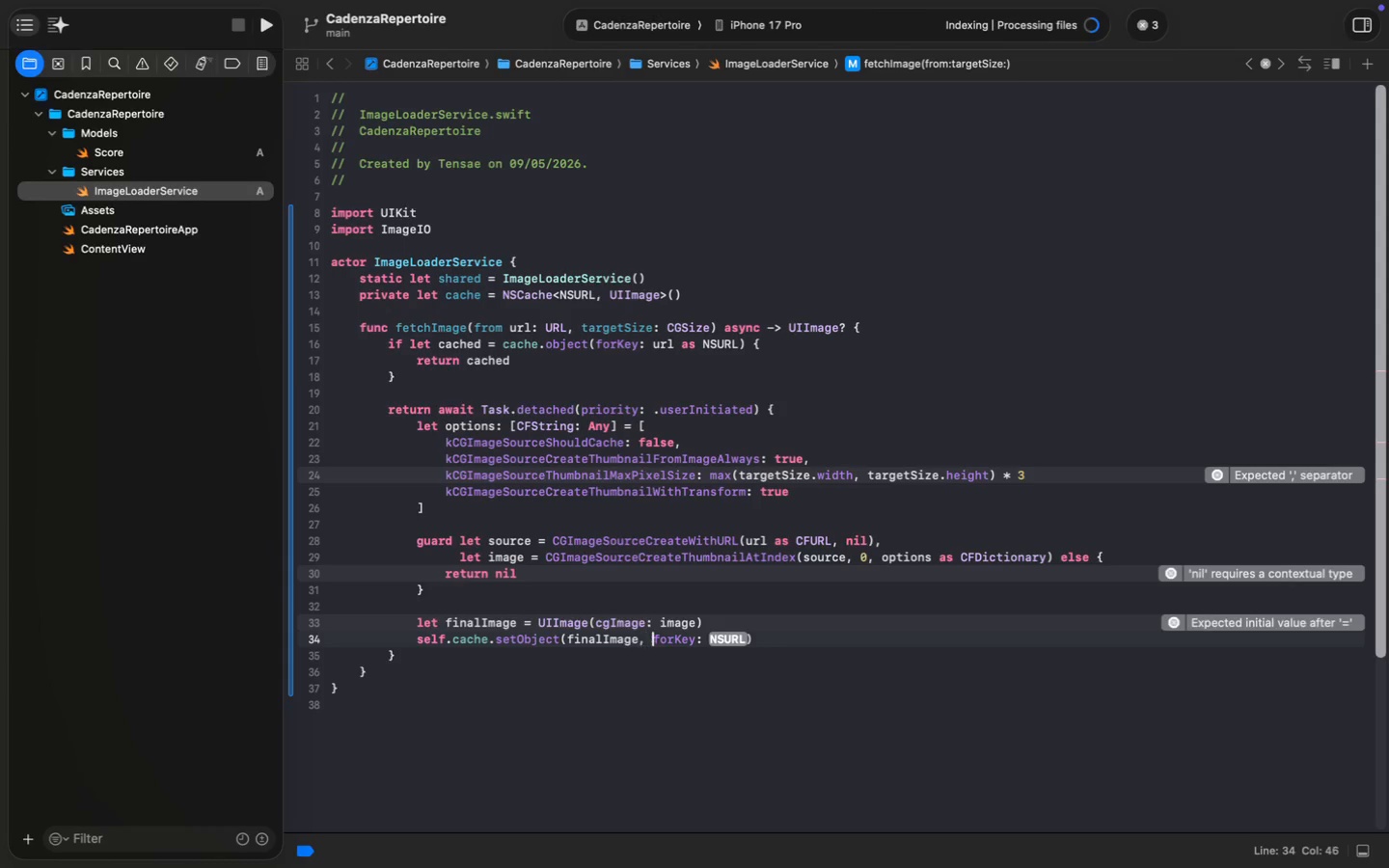 
key(ArrowRight)
 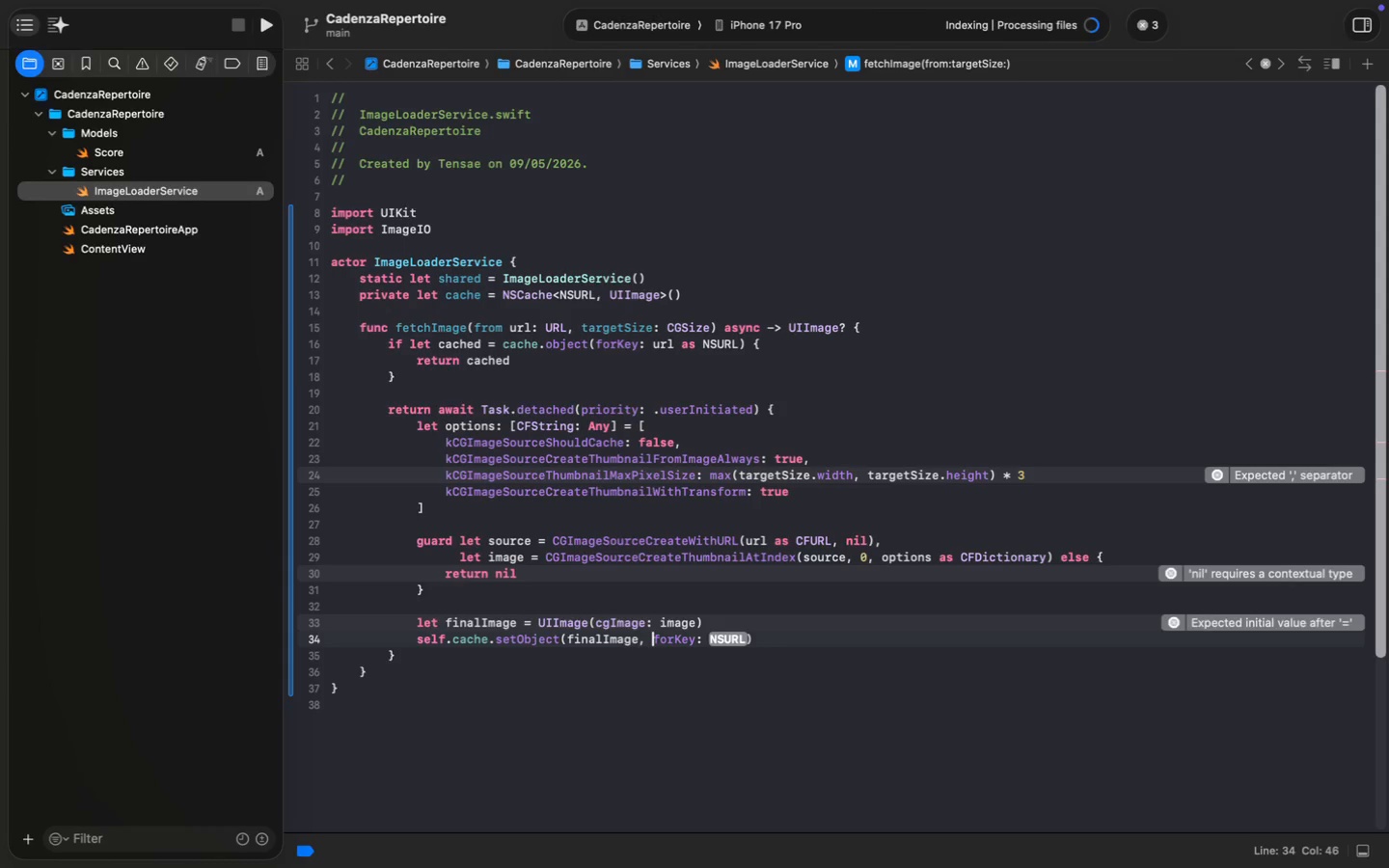 
key(ArrowRight)
 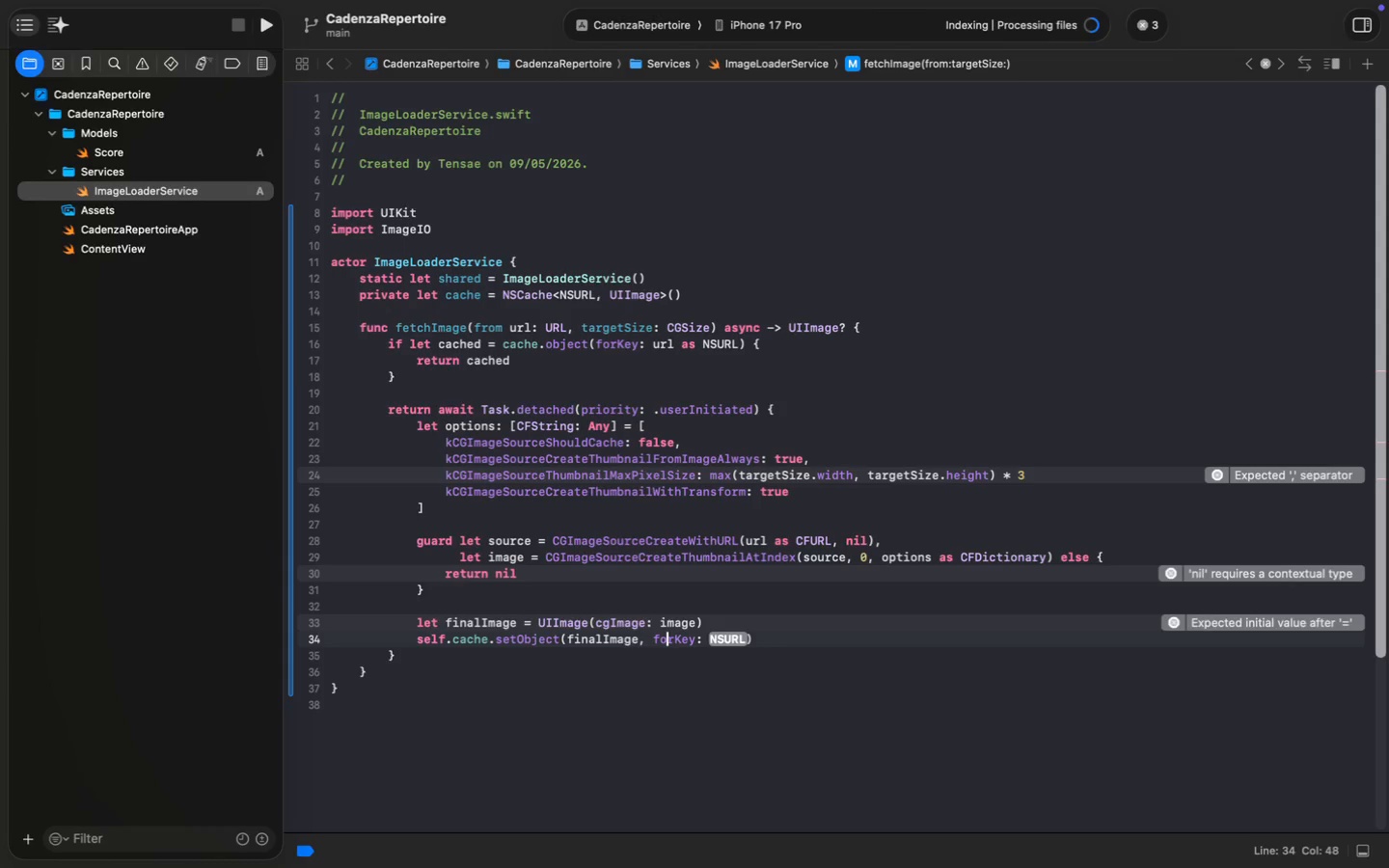 
key(ArrowRight)
 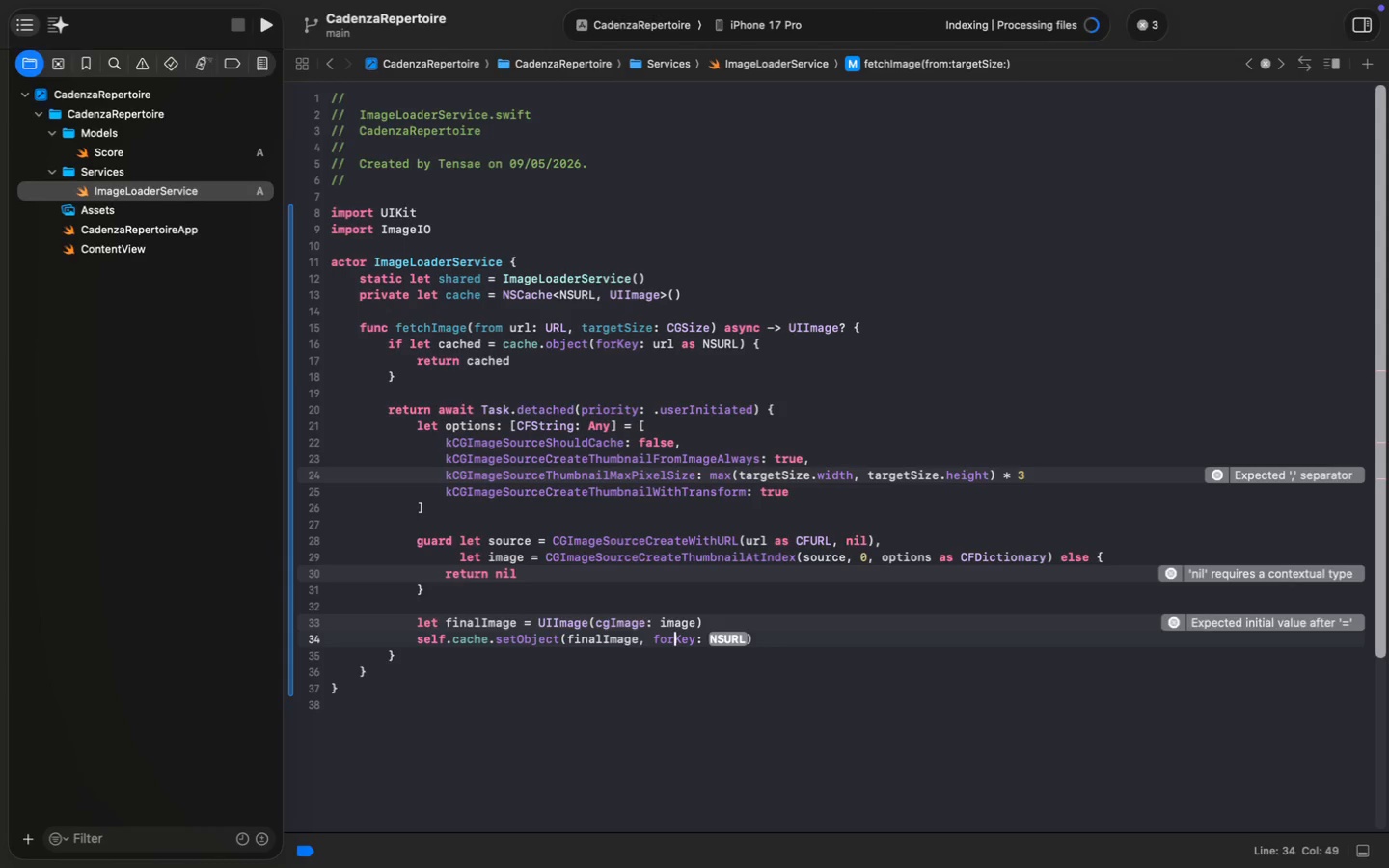 
key(ArrowRight)
 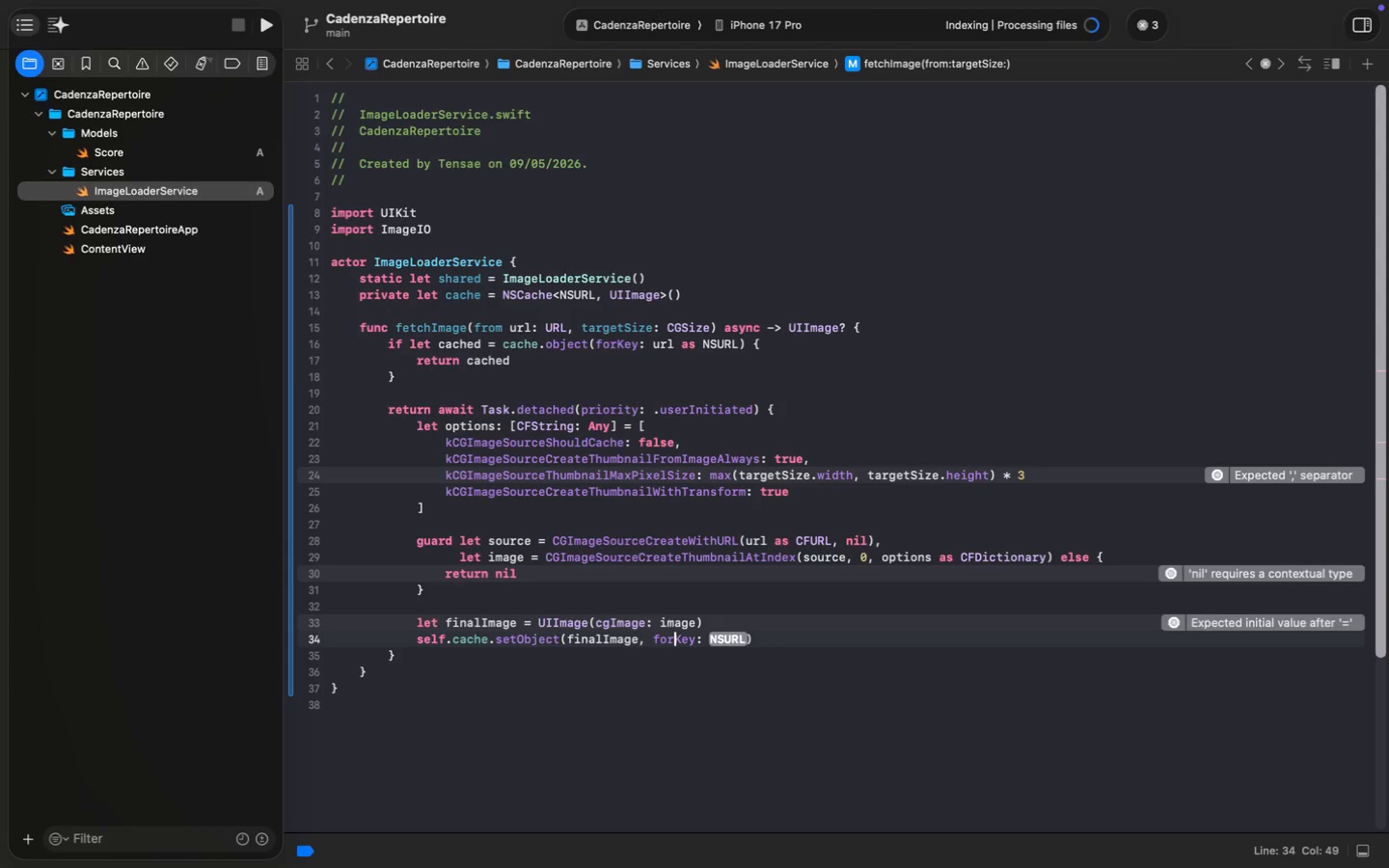 
key(Alt+ArrowRight)
 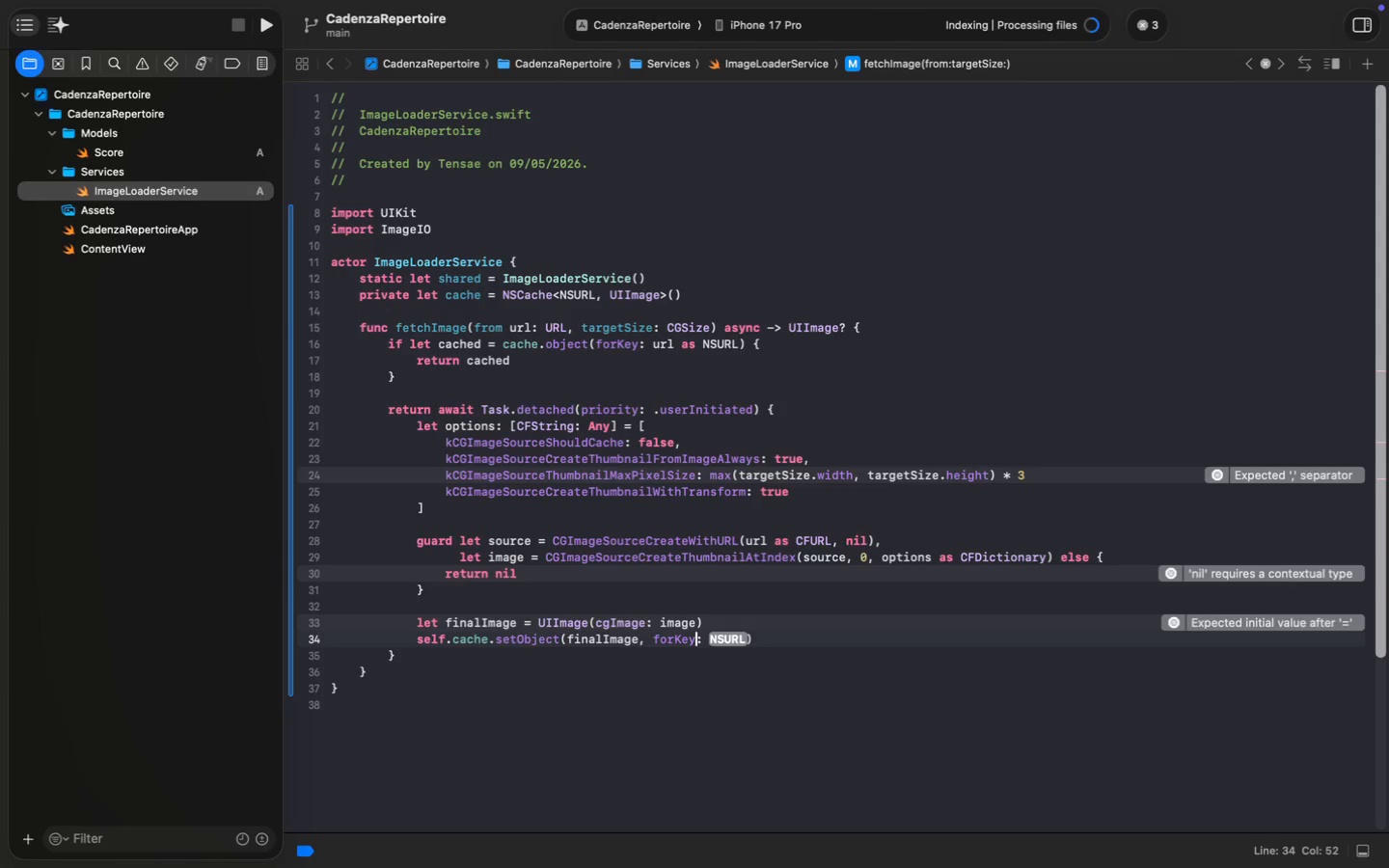 
key(Alt+ArrowRight)
 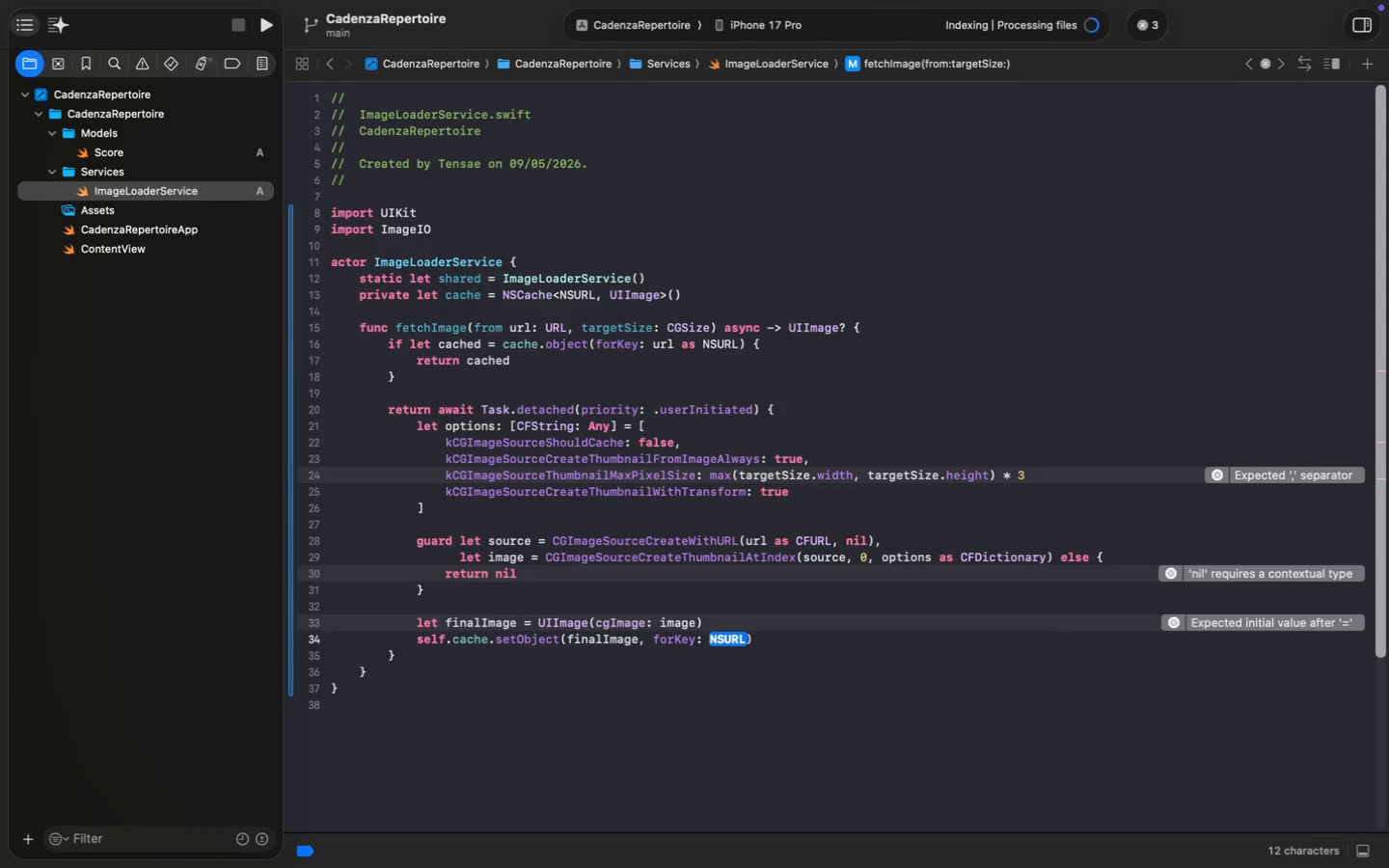 
type(url as NSURL)
key(Escape)
 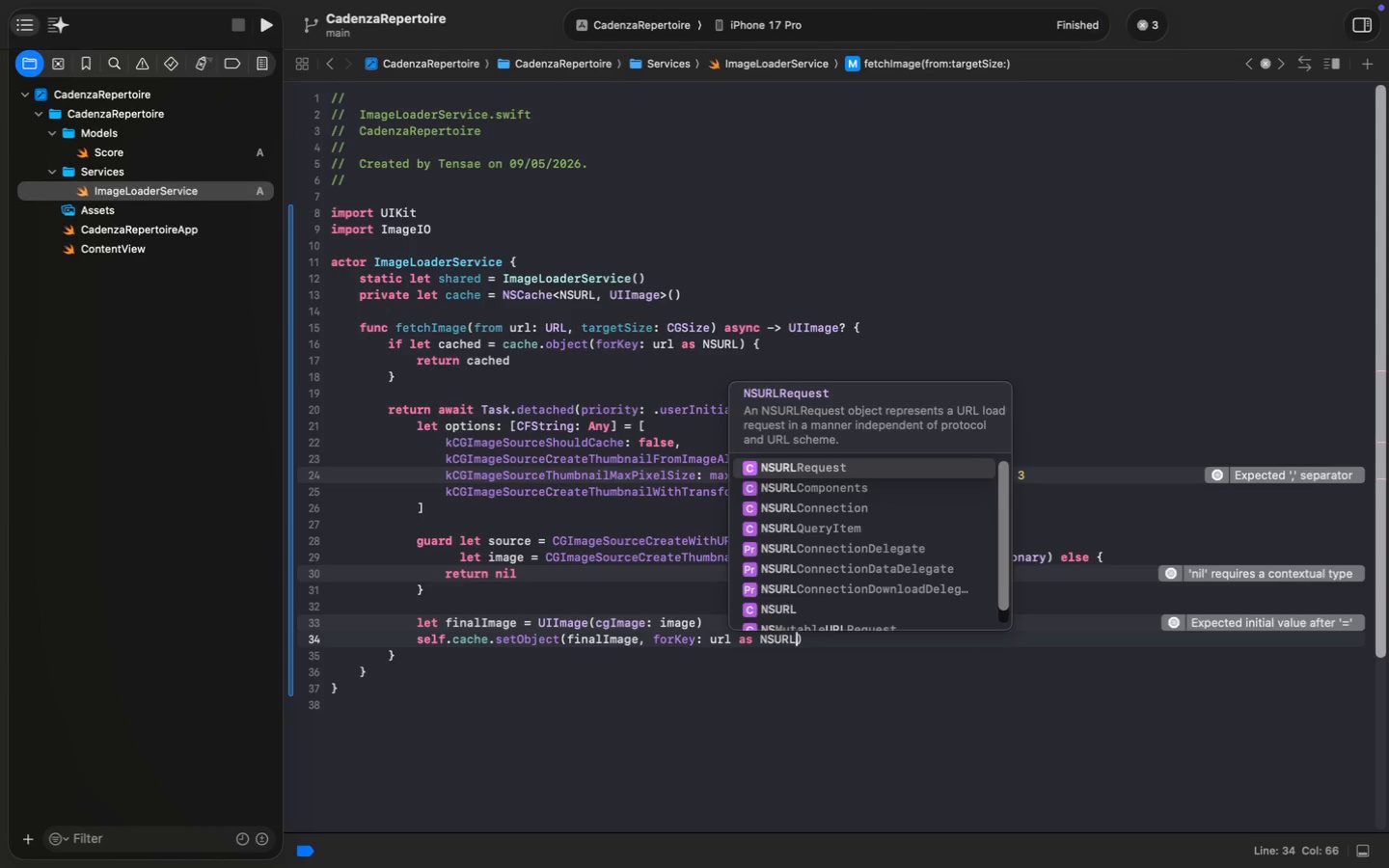 
key(ArrowRight)
 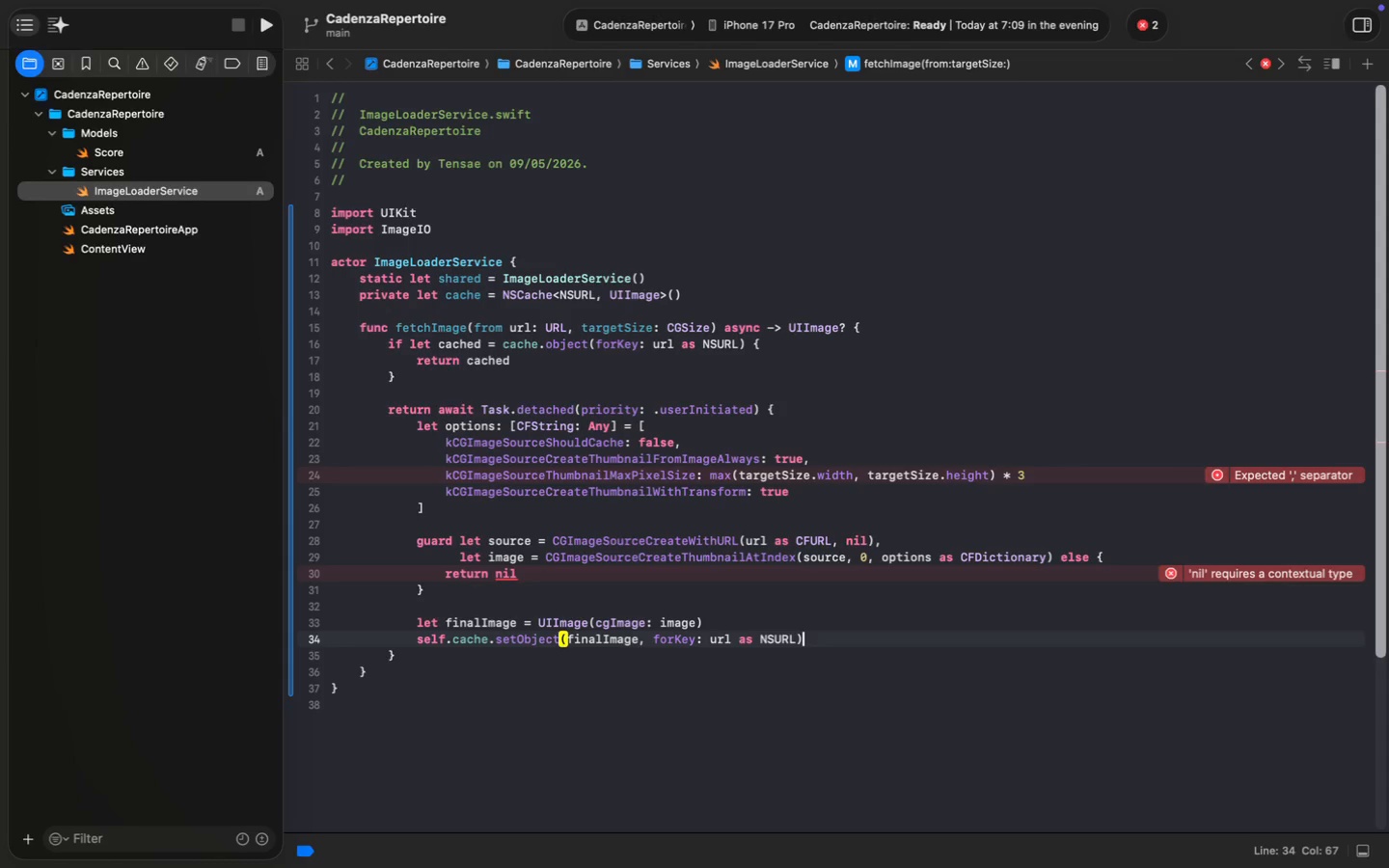 
key(Enter)
 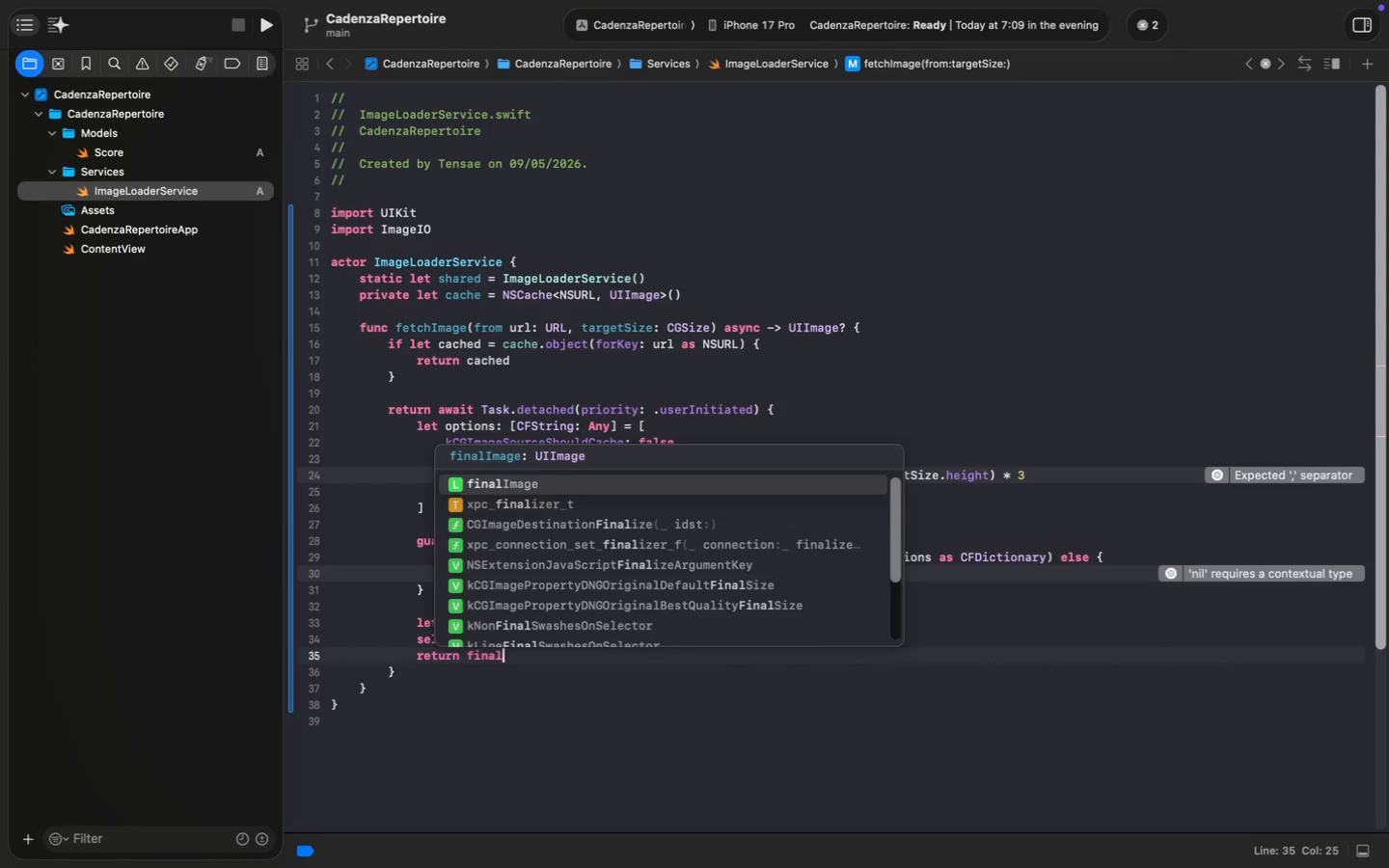 
type(return final )
key(Backspace)
type(I)
 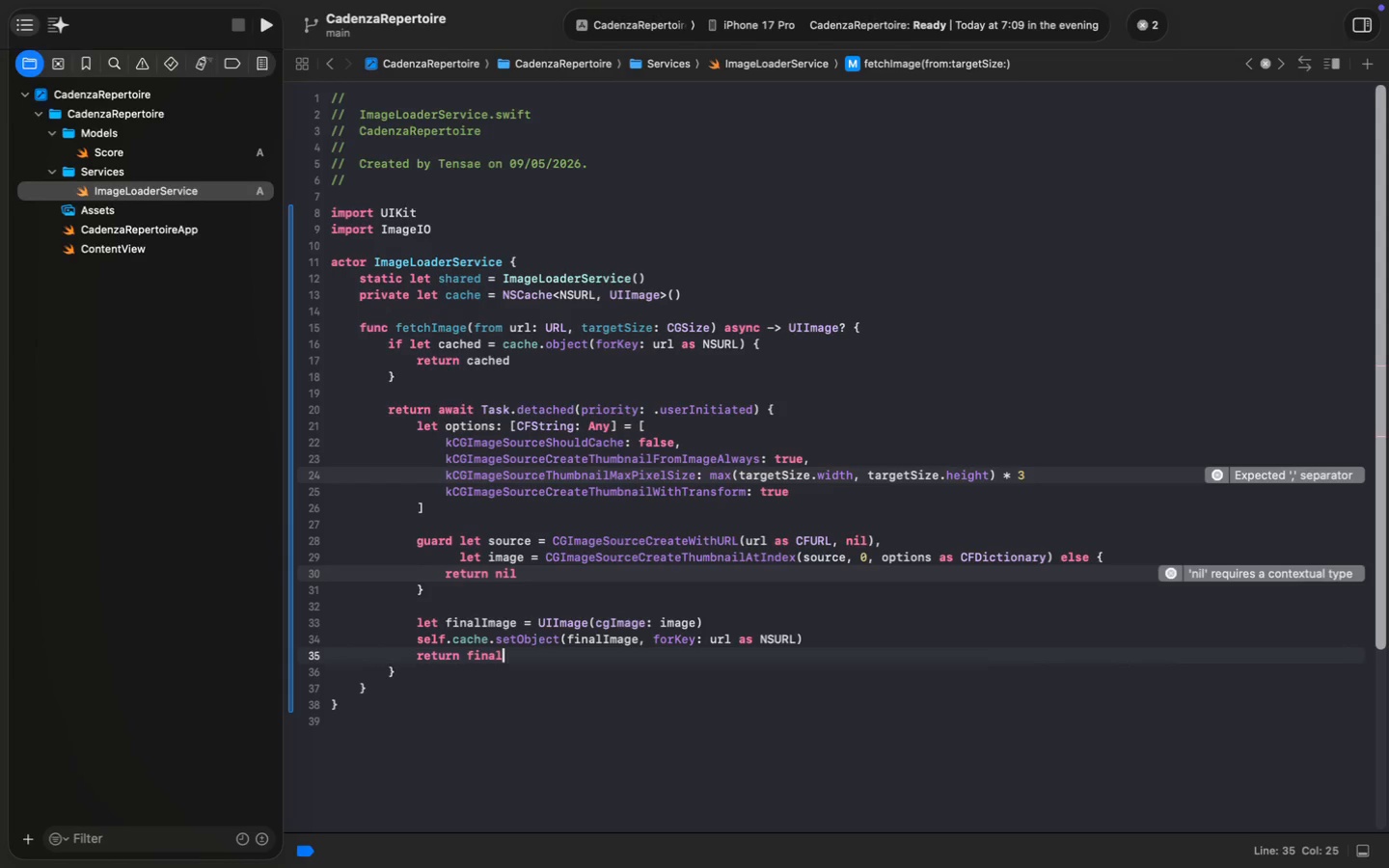 
key(Enter)
 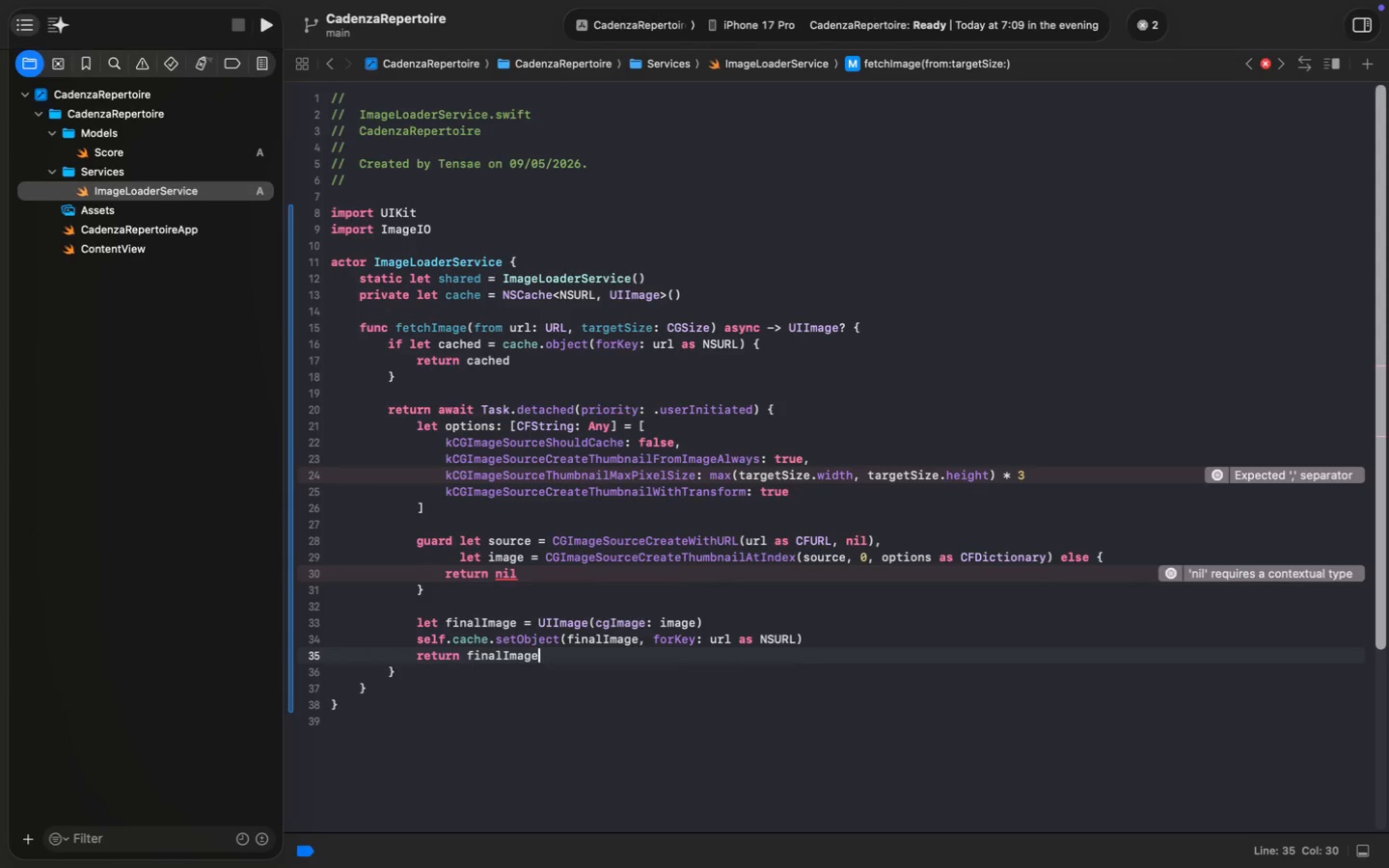 
key(ArrowDown)
 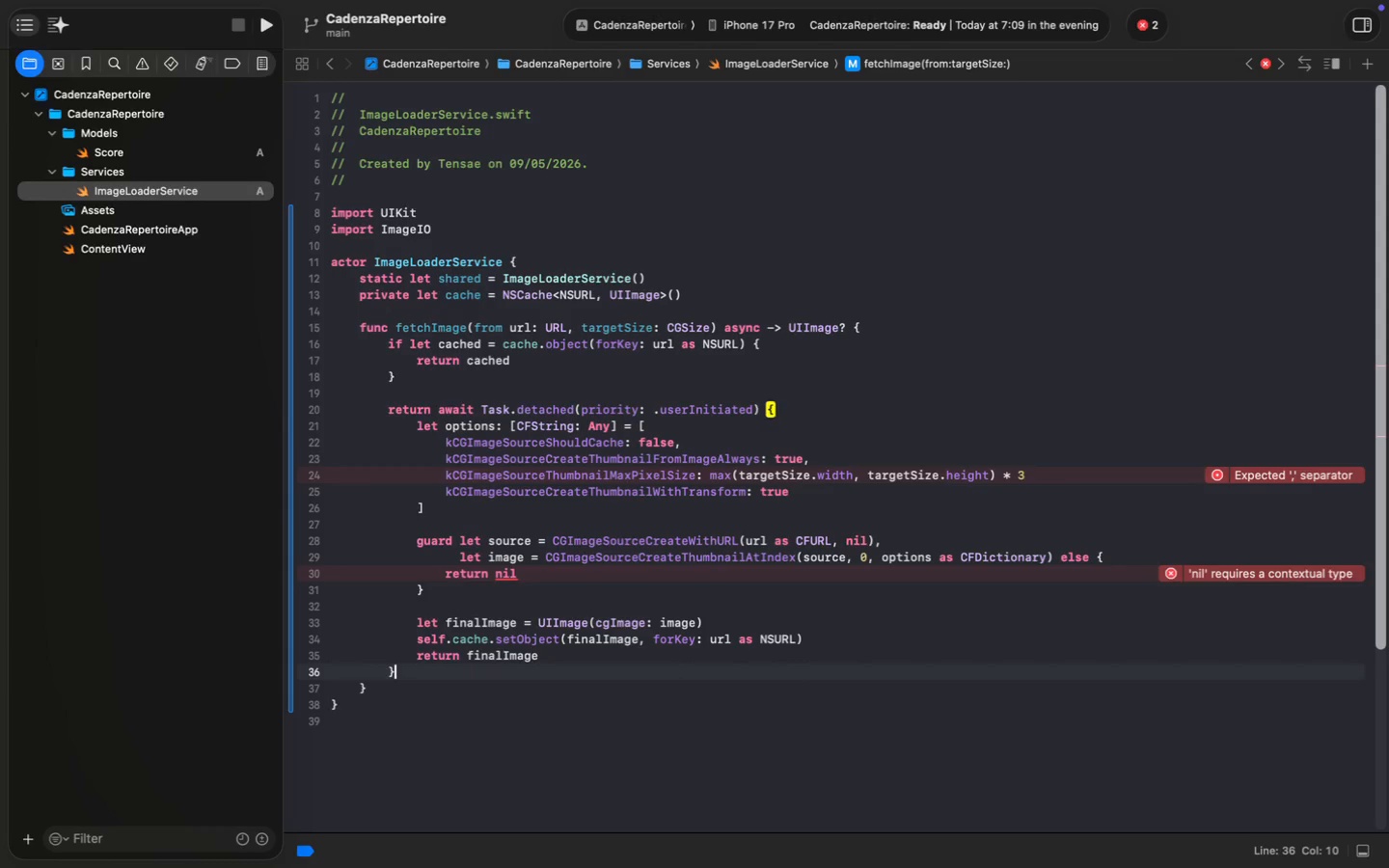 
key(Period)
 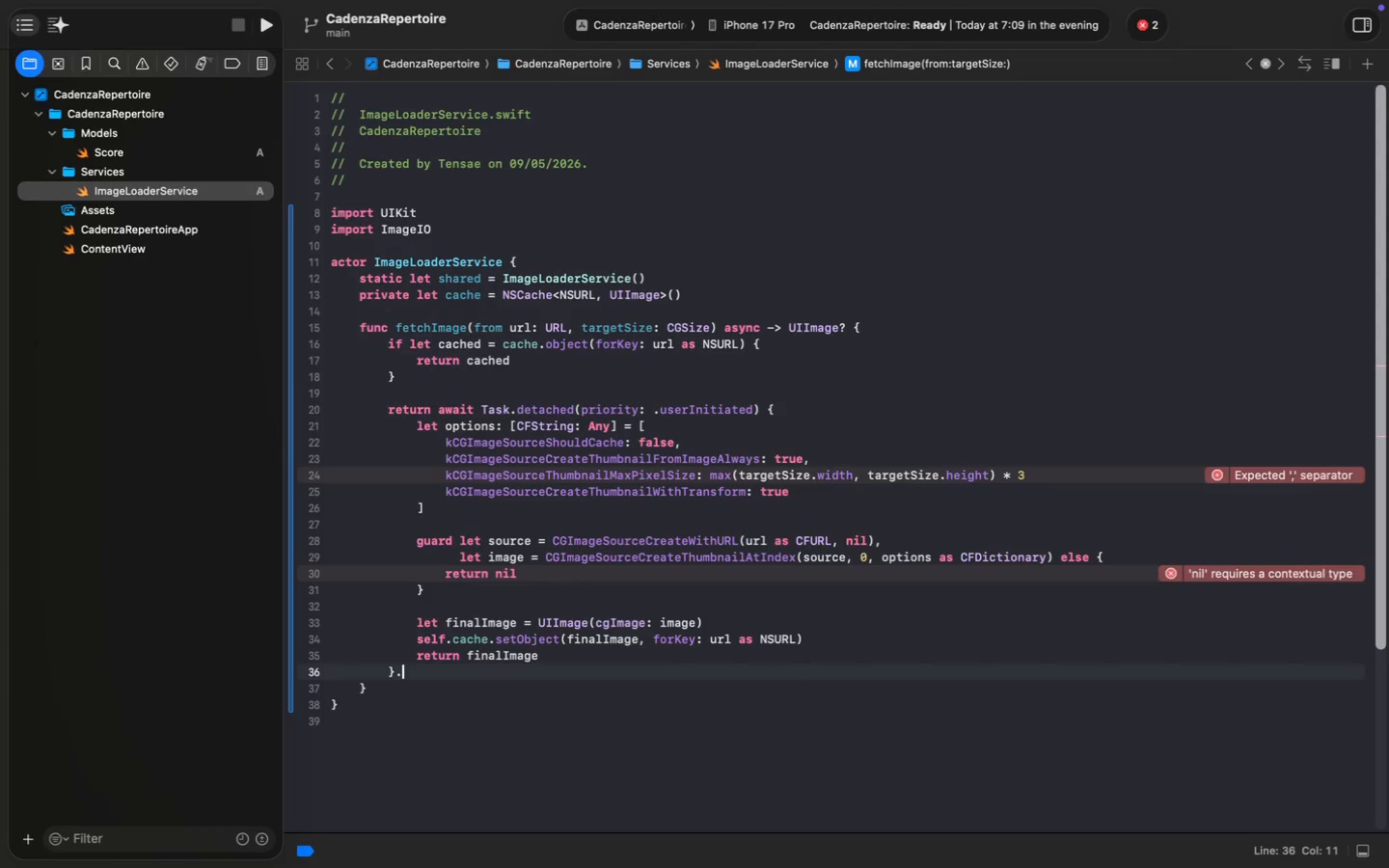 
key(V)
 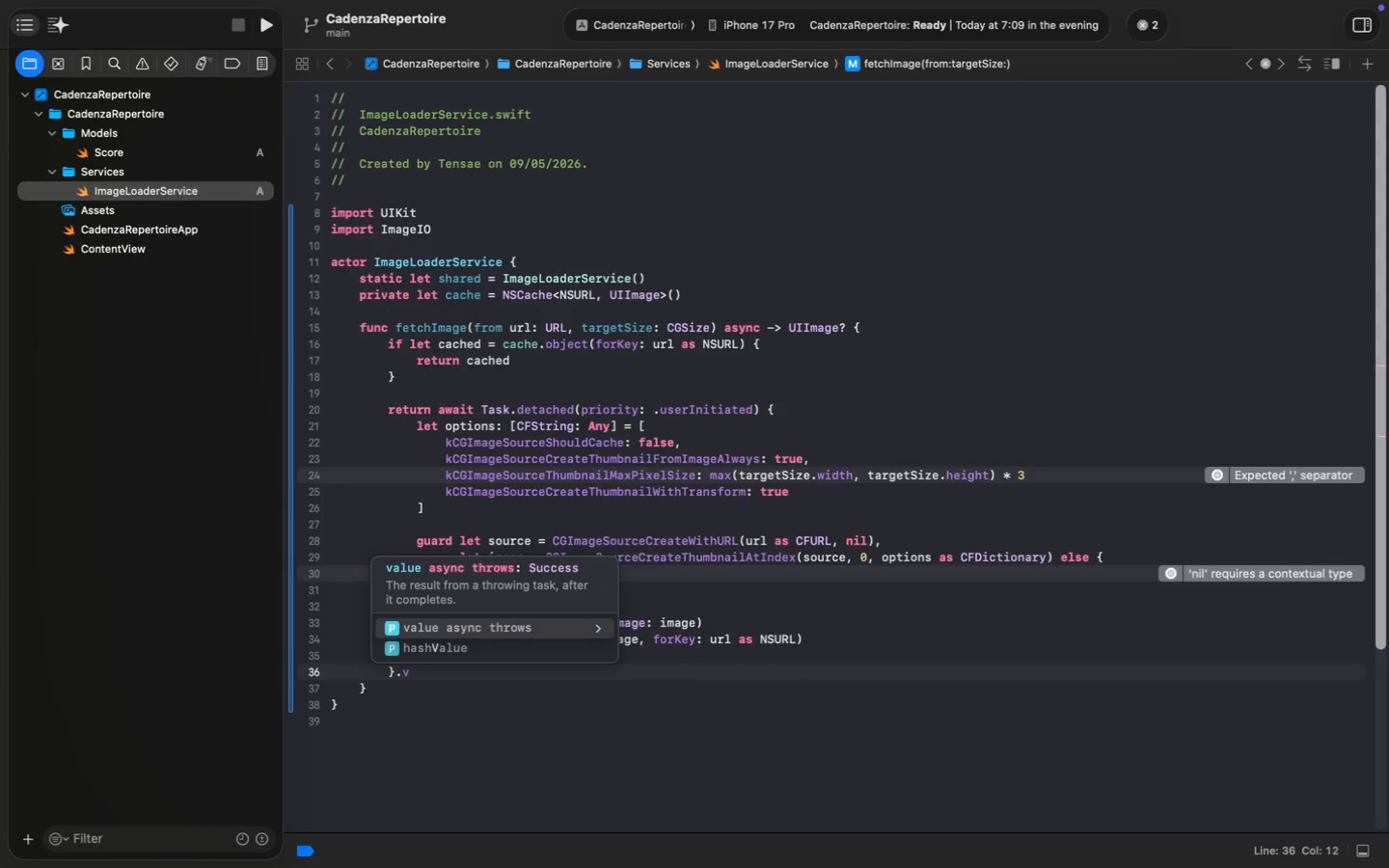 
key(Enter)
 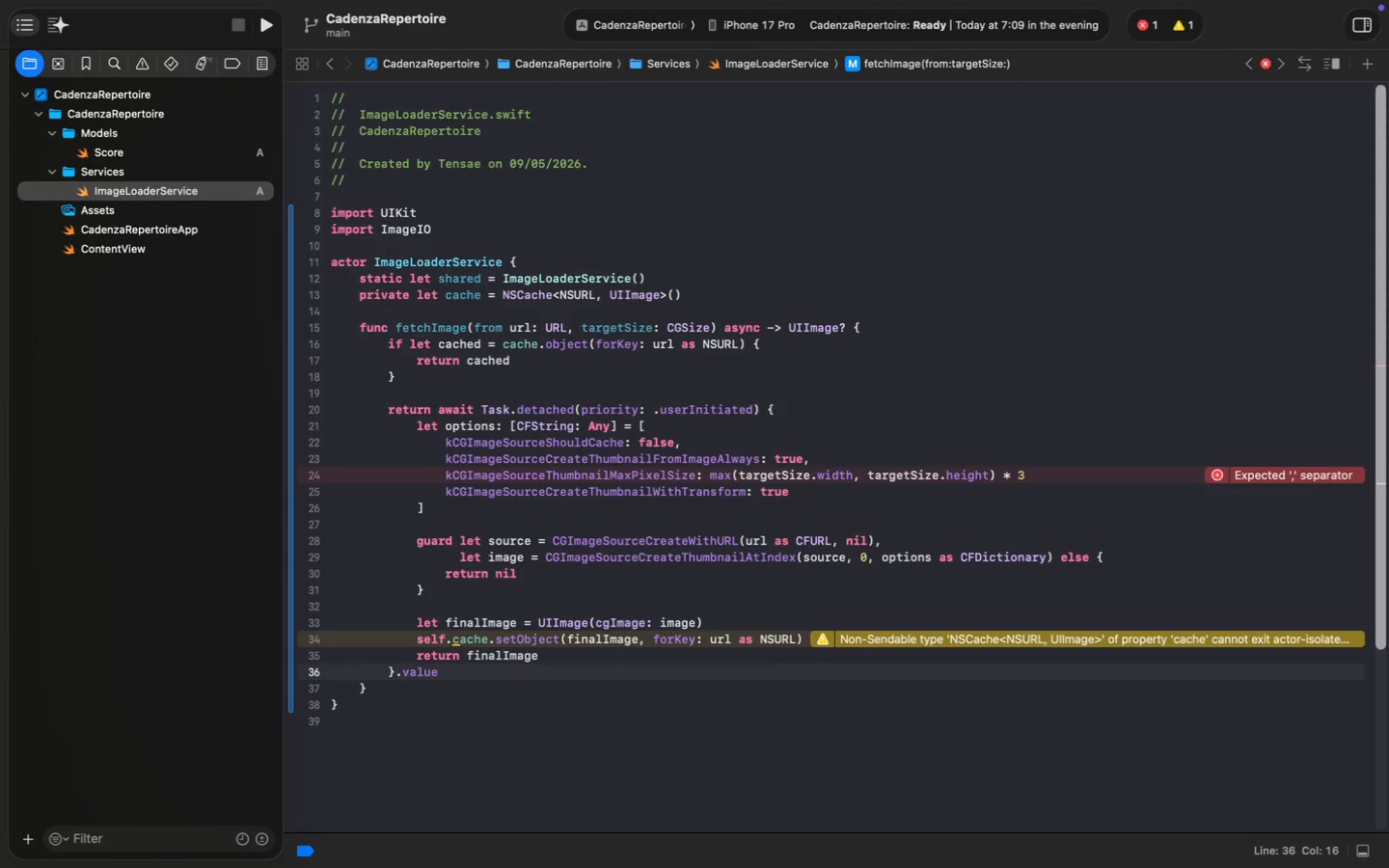 
wait(7.75)
 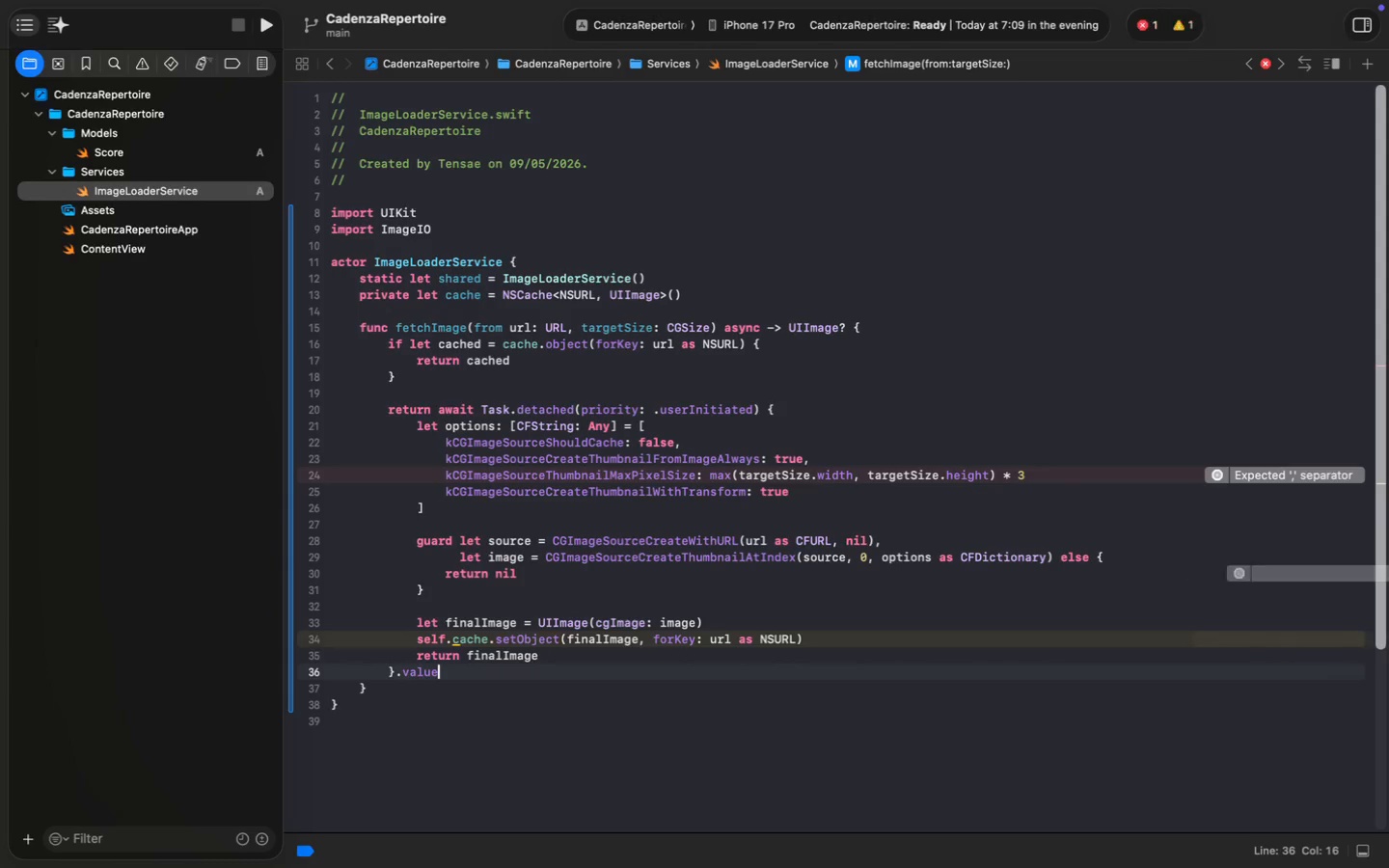 
left_click([1053, 475])
 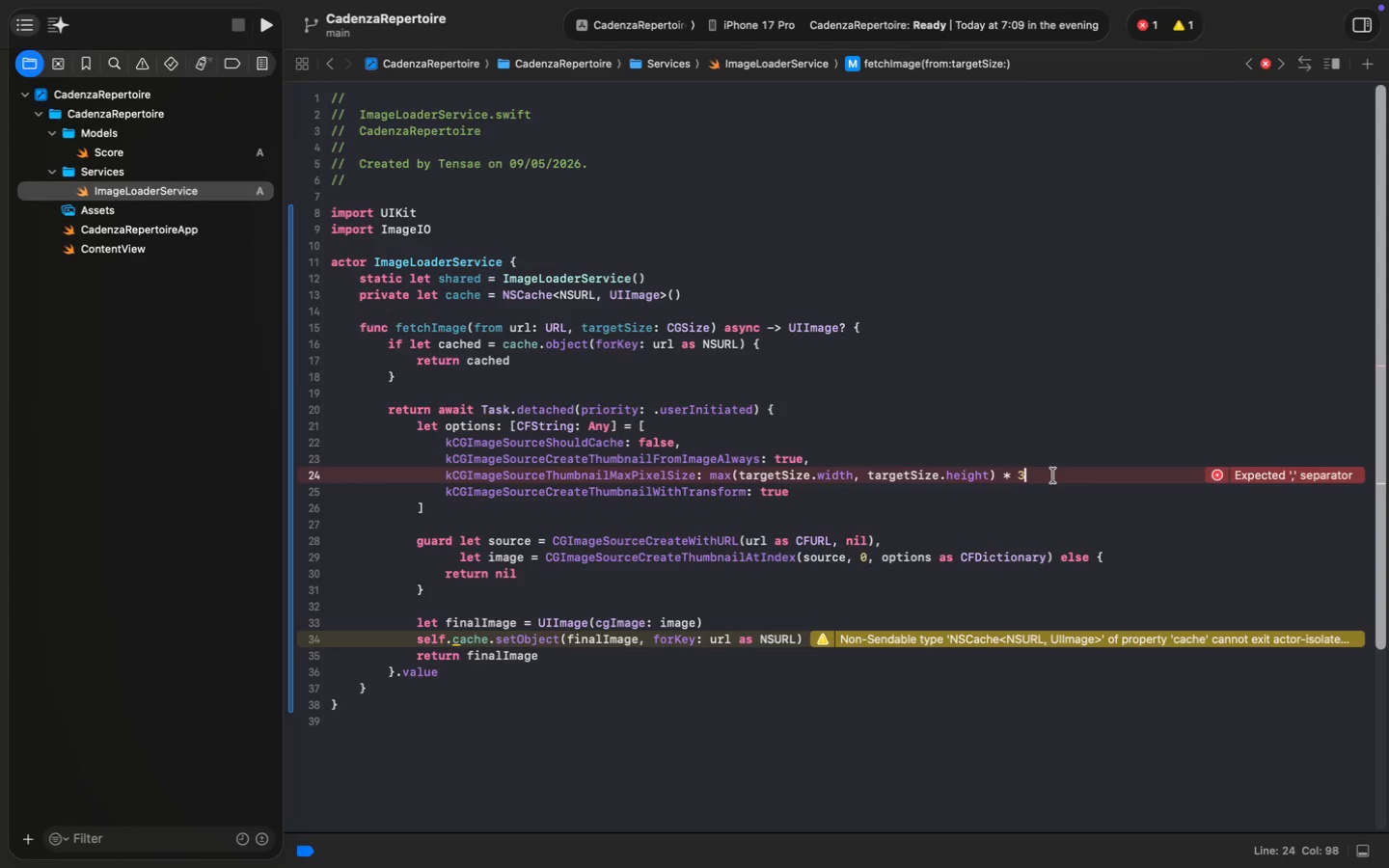 
key(Comma)
 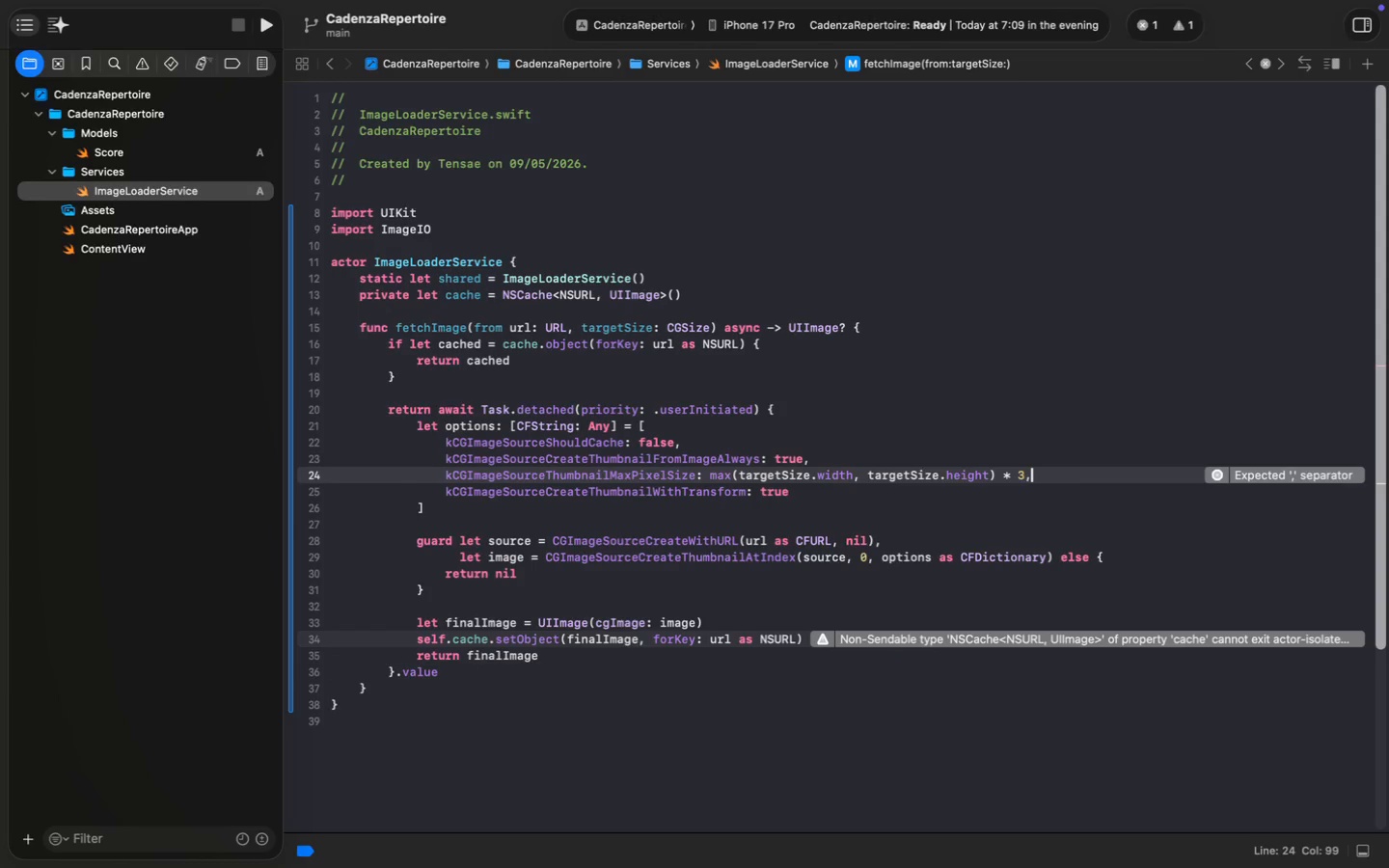 
key(Meta+S)
 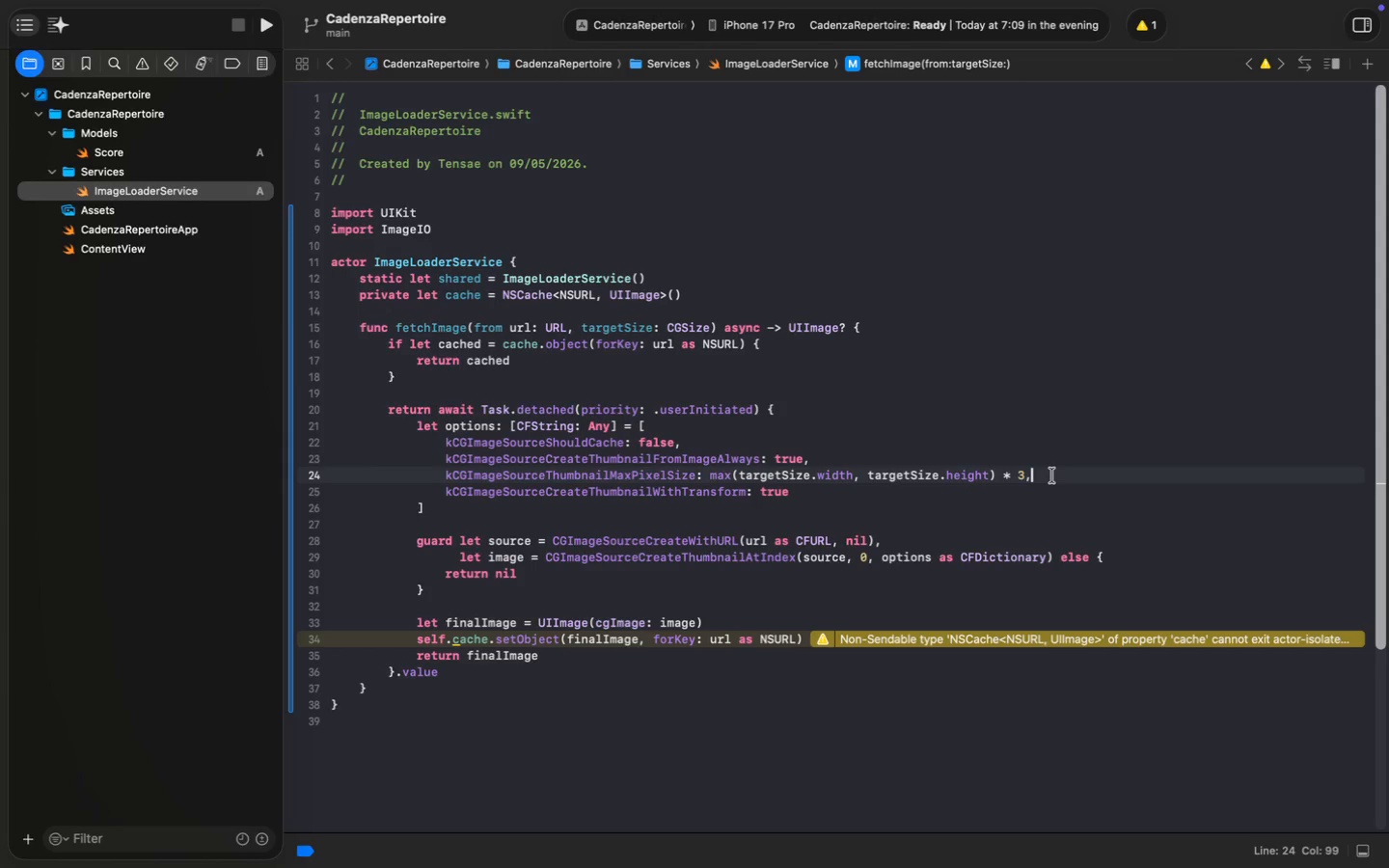 
wait(18.61)
 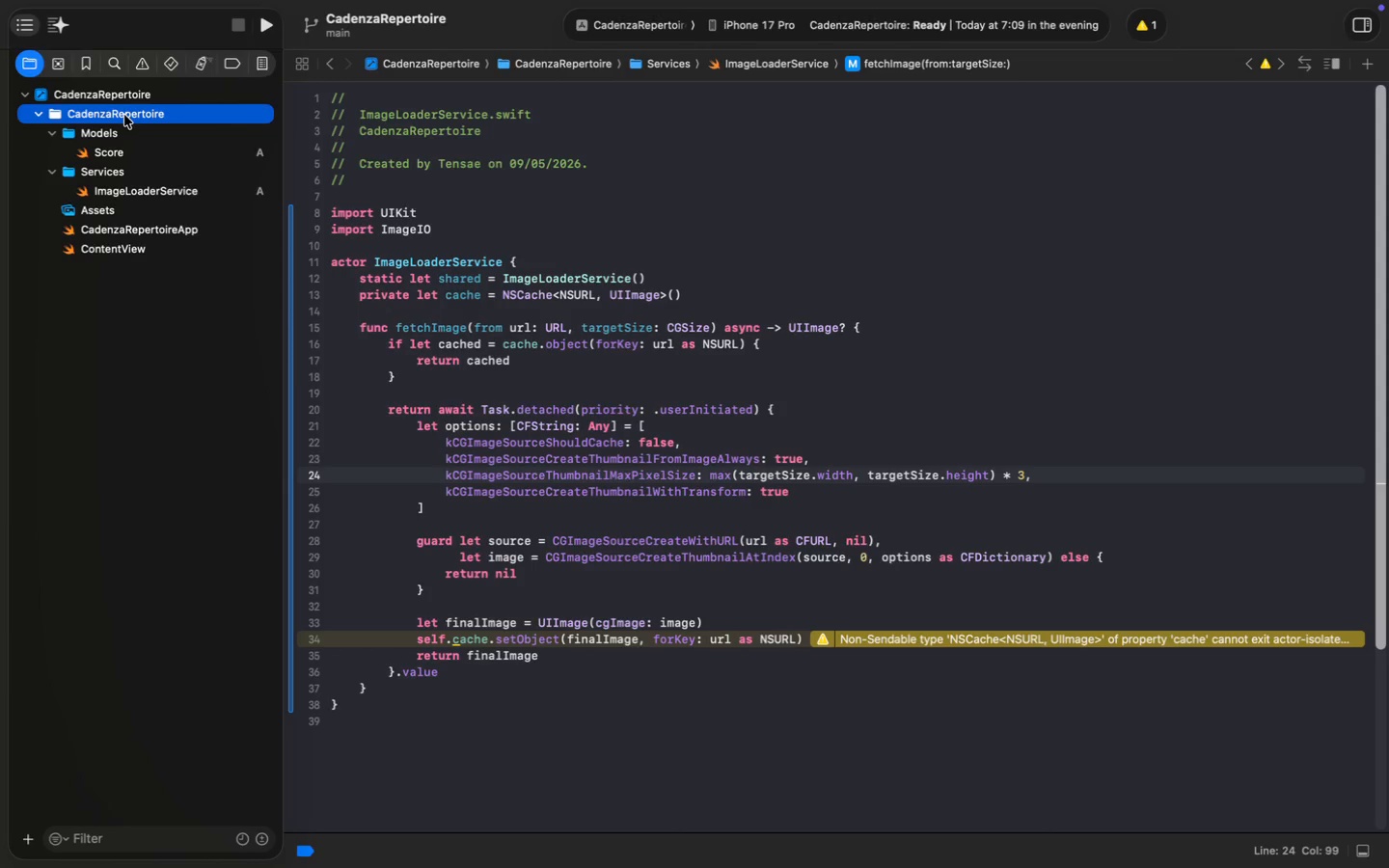 
key(Alt+Meta+N)
 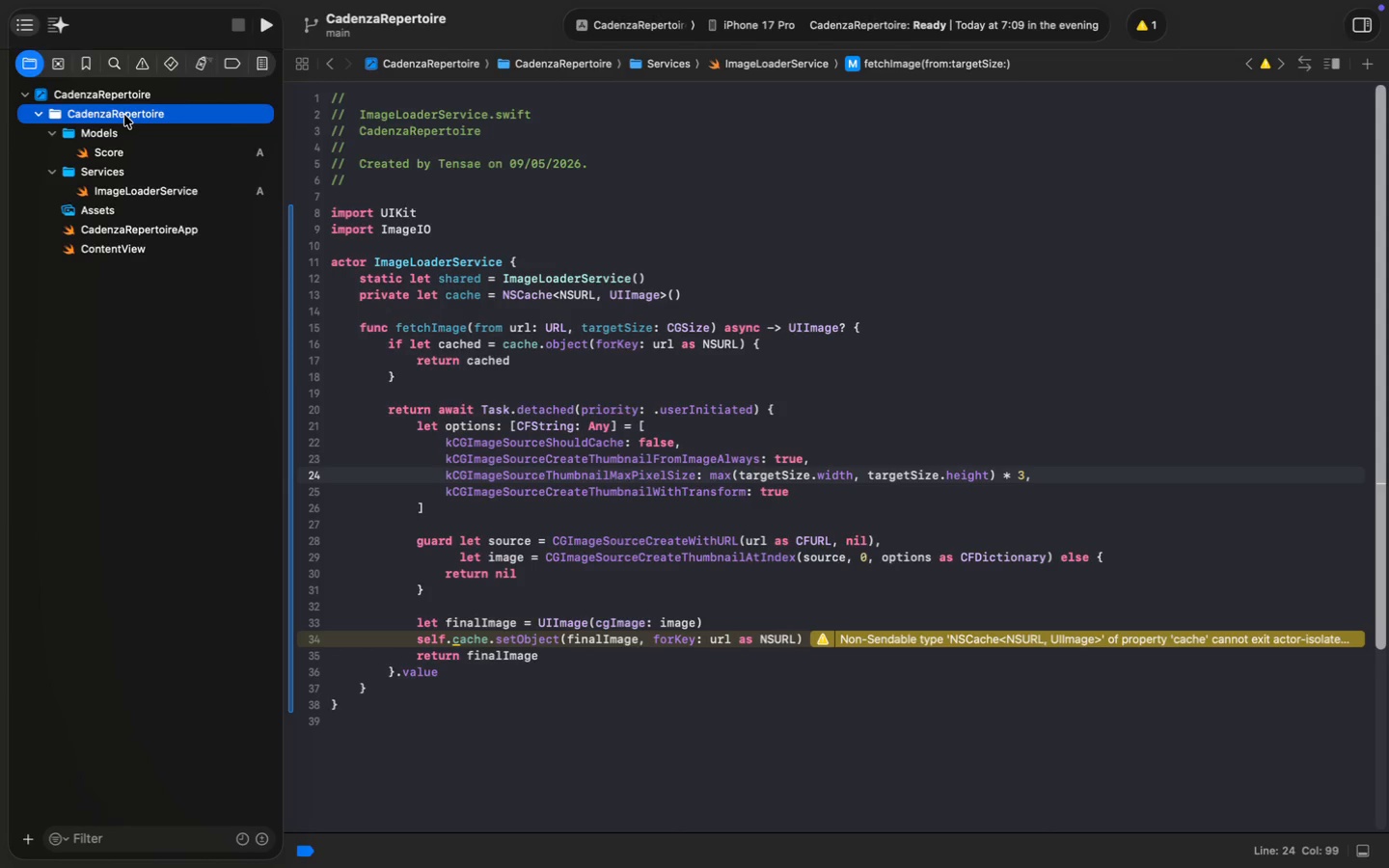 
type(ViewModels)
 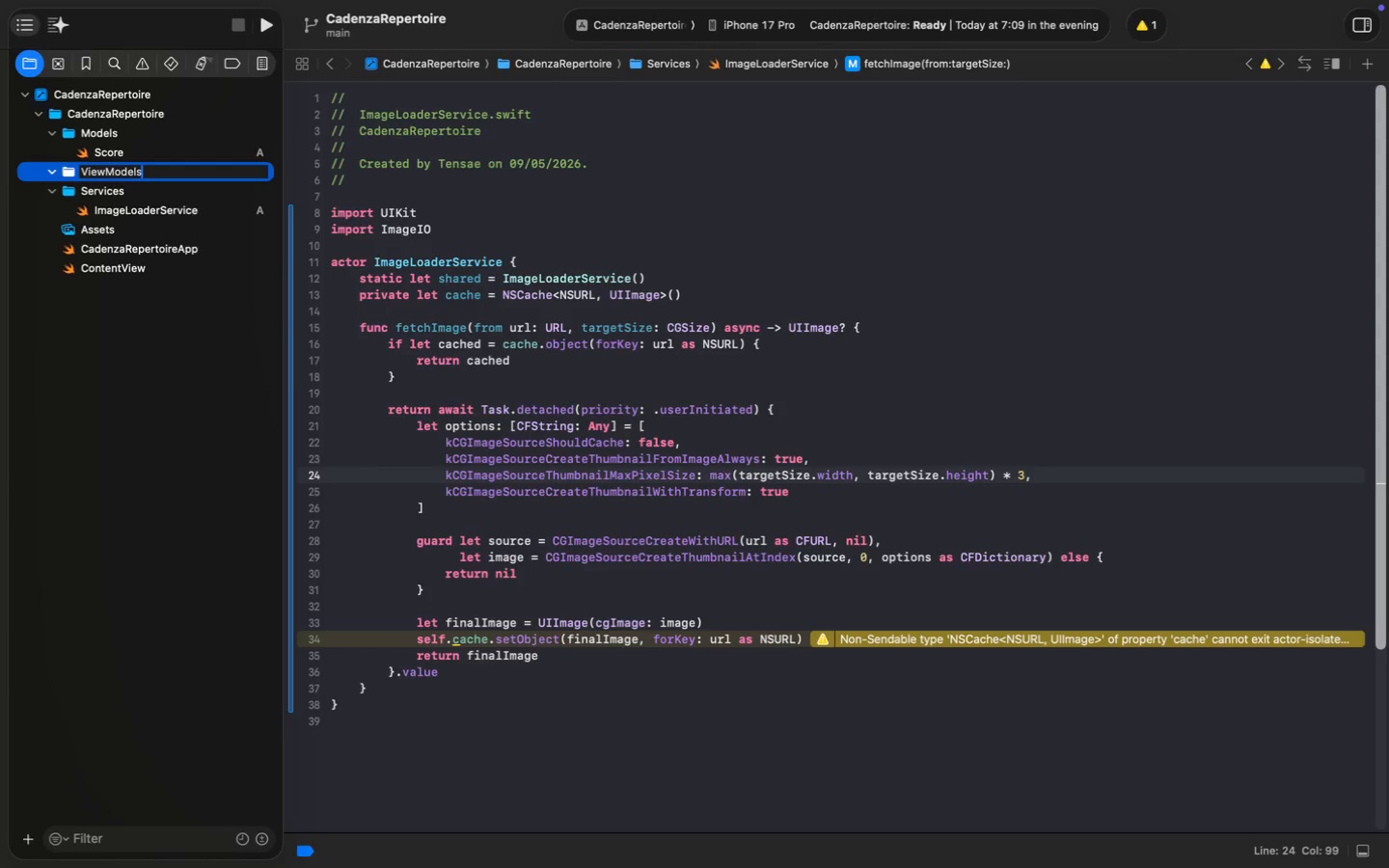 
key(Enter)
 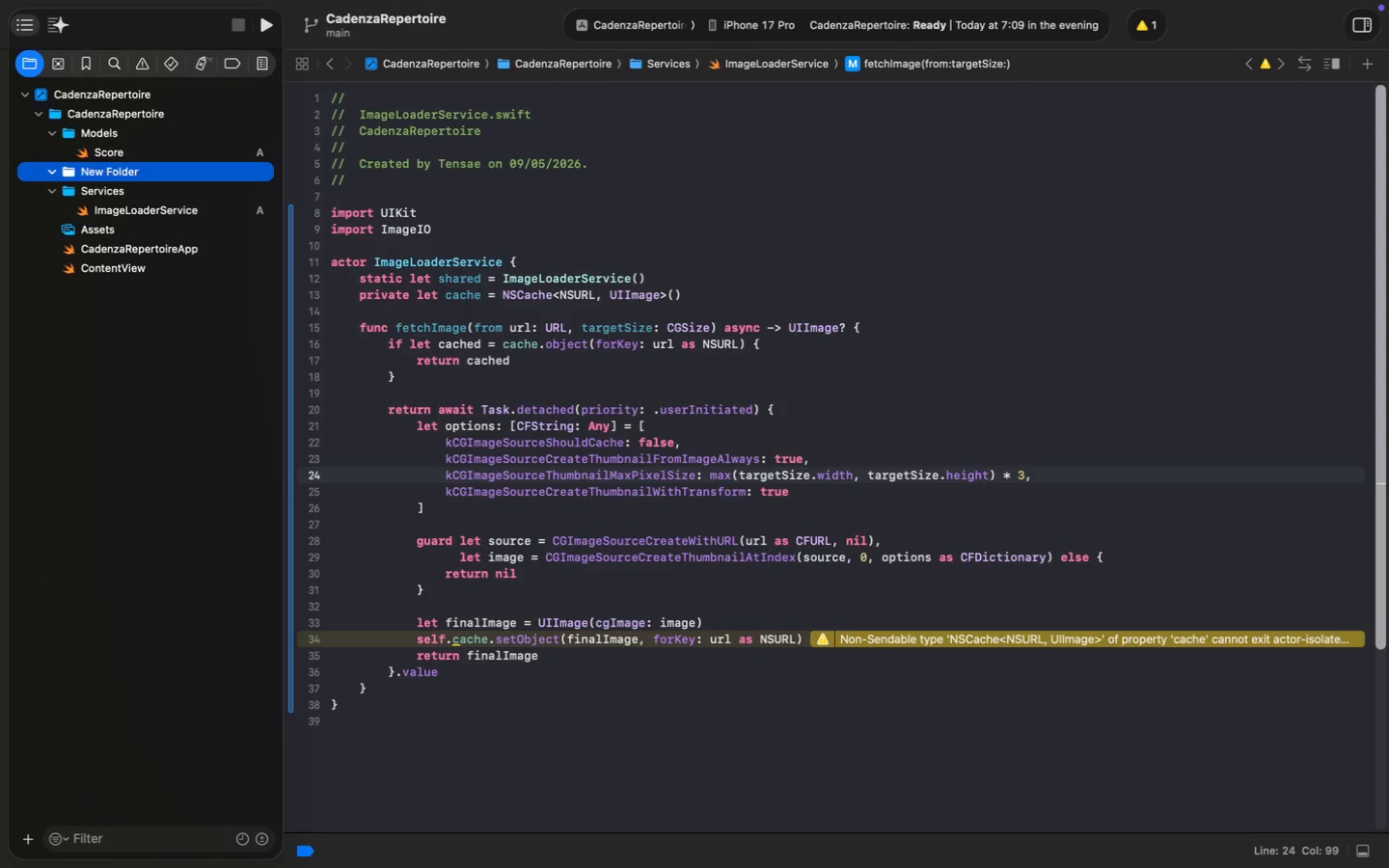 
key(Meta+N)
 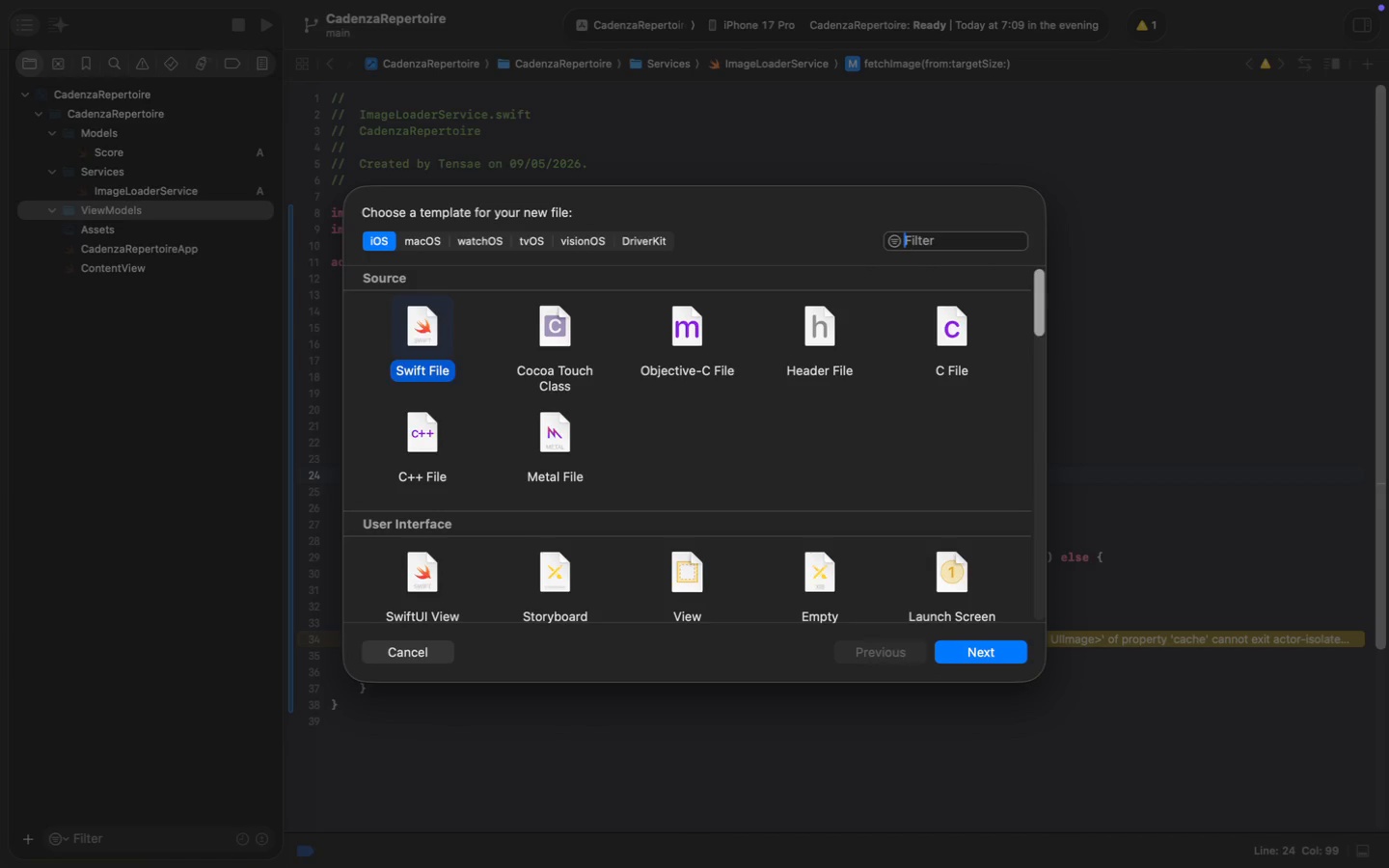 
key(Enter)
 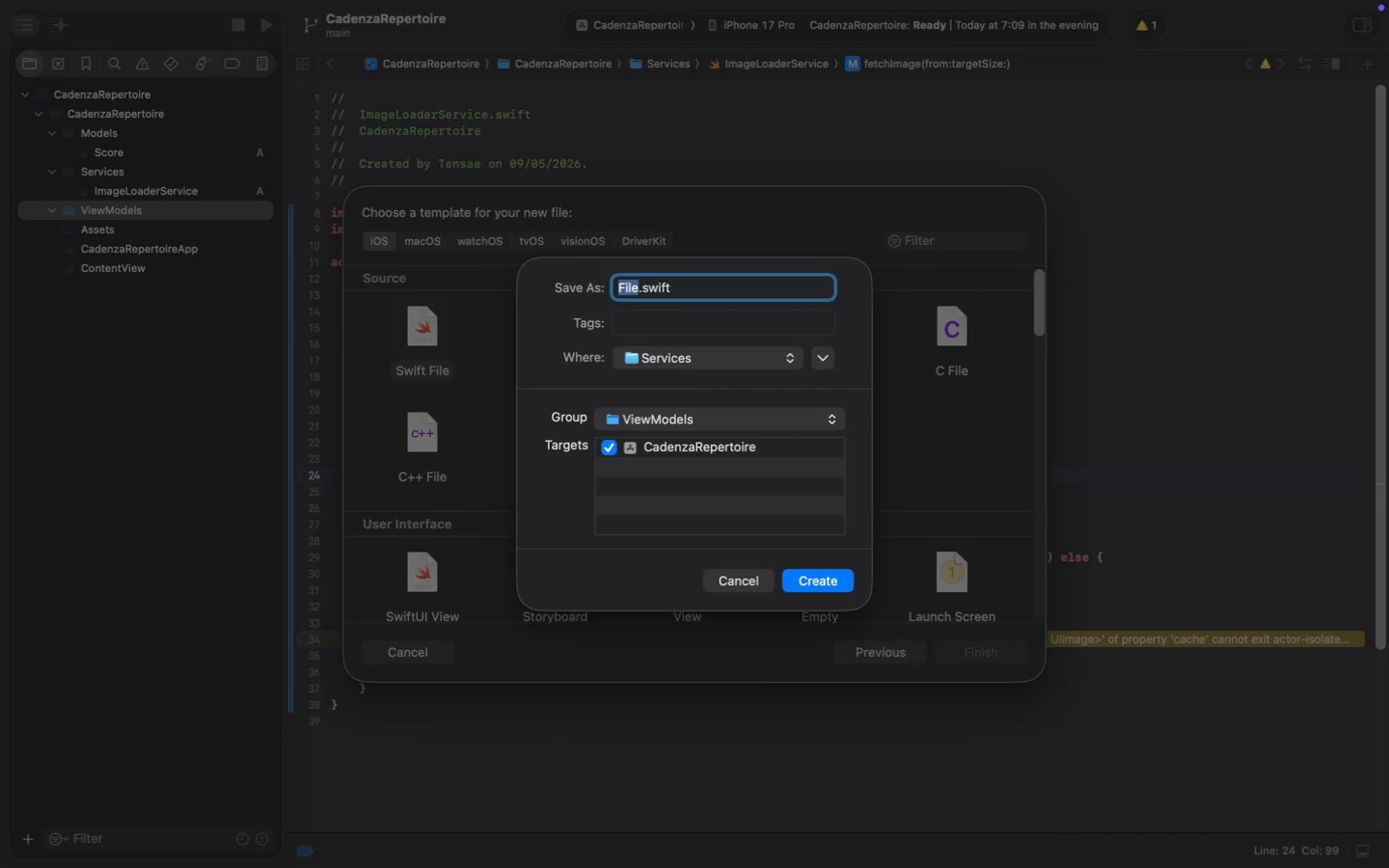 
wait(5.38)
 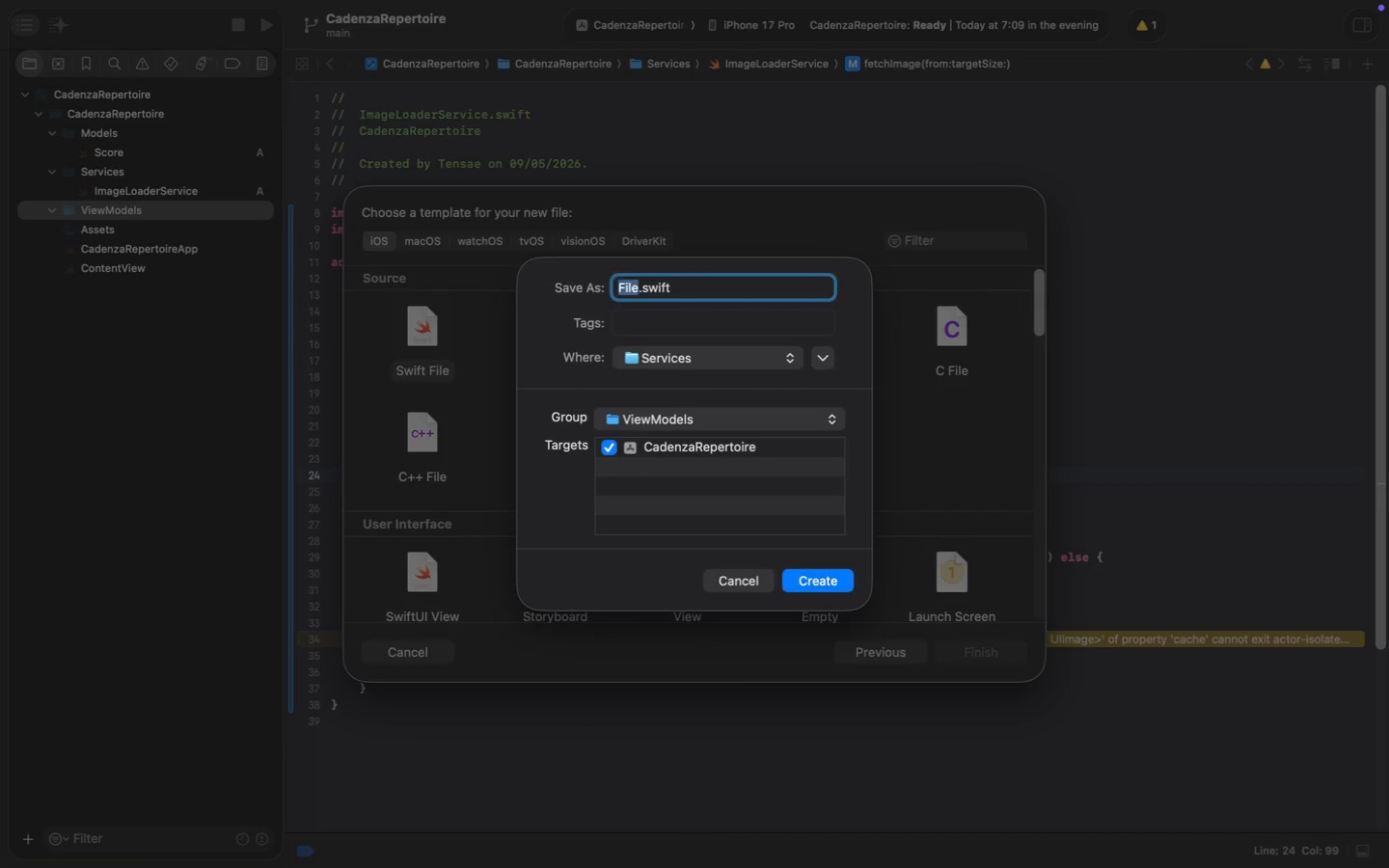 
type(Report)
 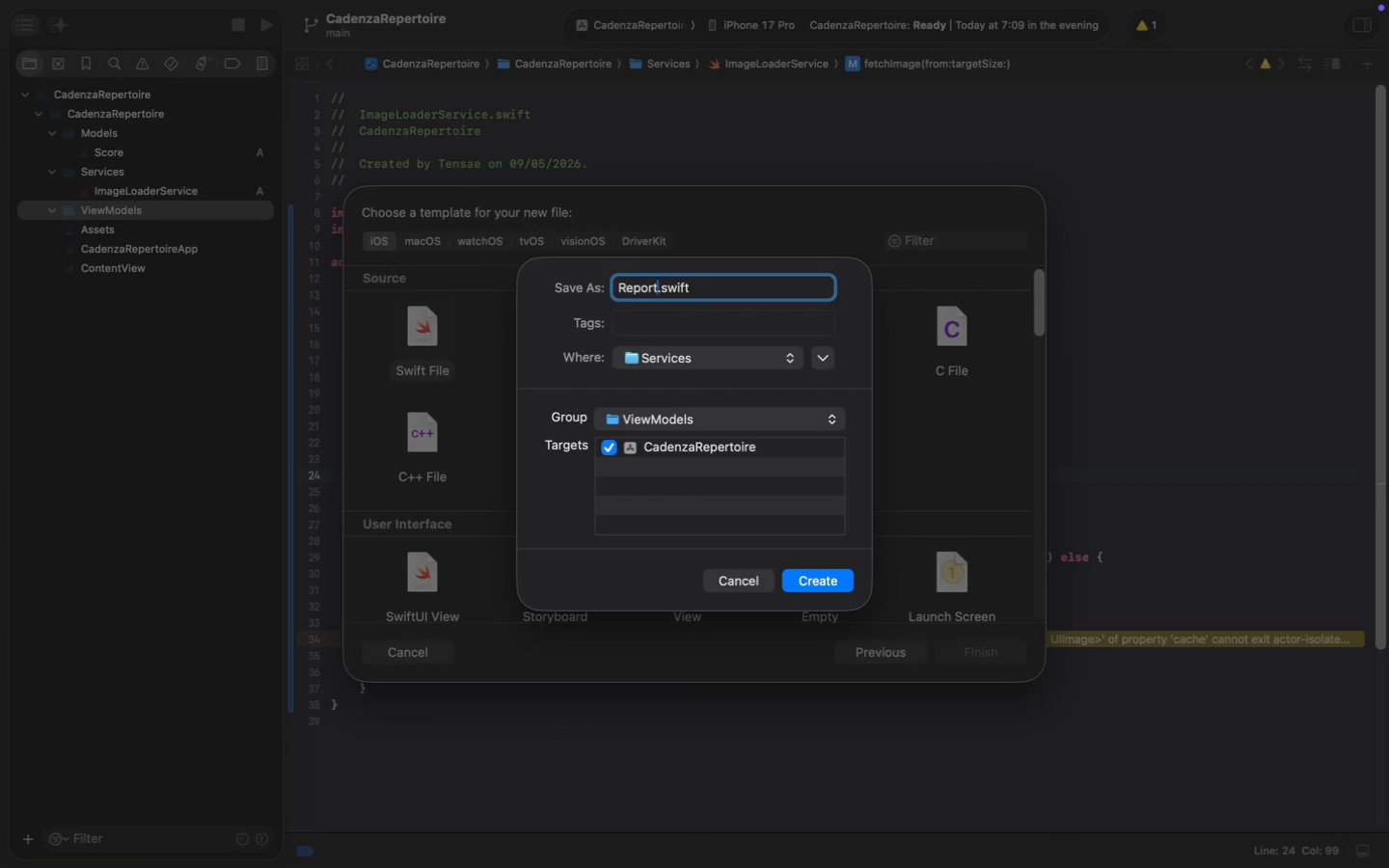 
key(Backspace)
key(Backspace)
key(Backspace)
type(ertoir)
 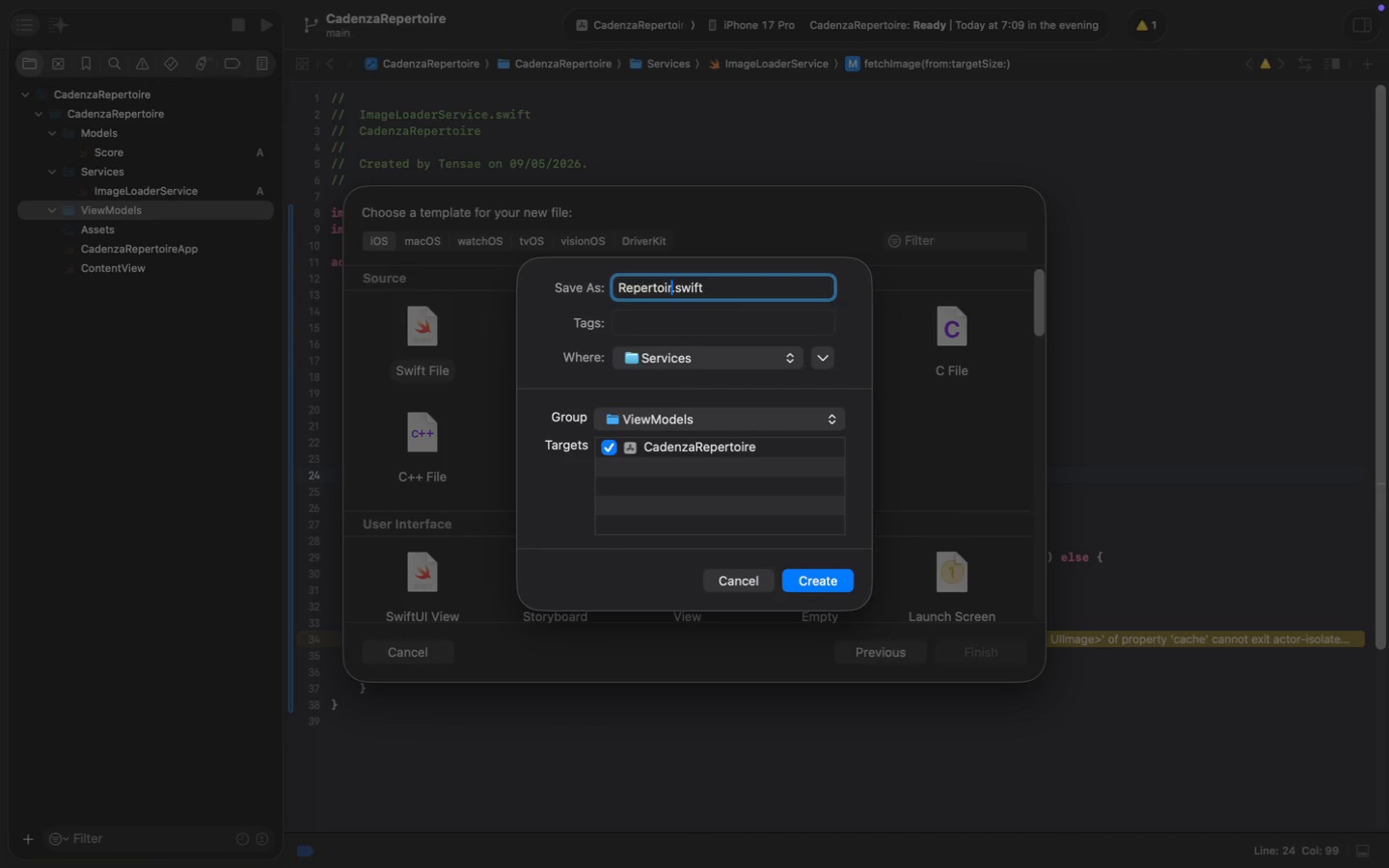 
wait(5.08)
 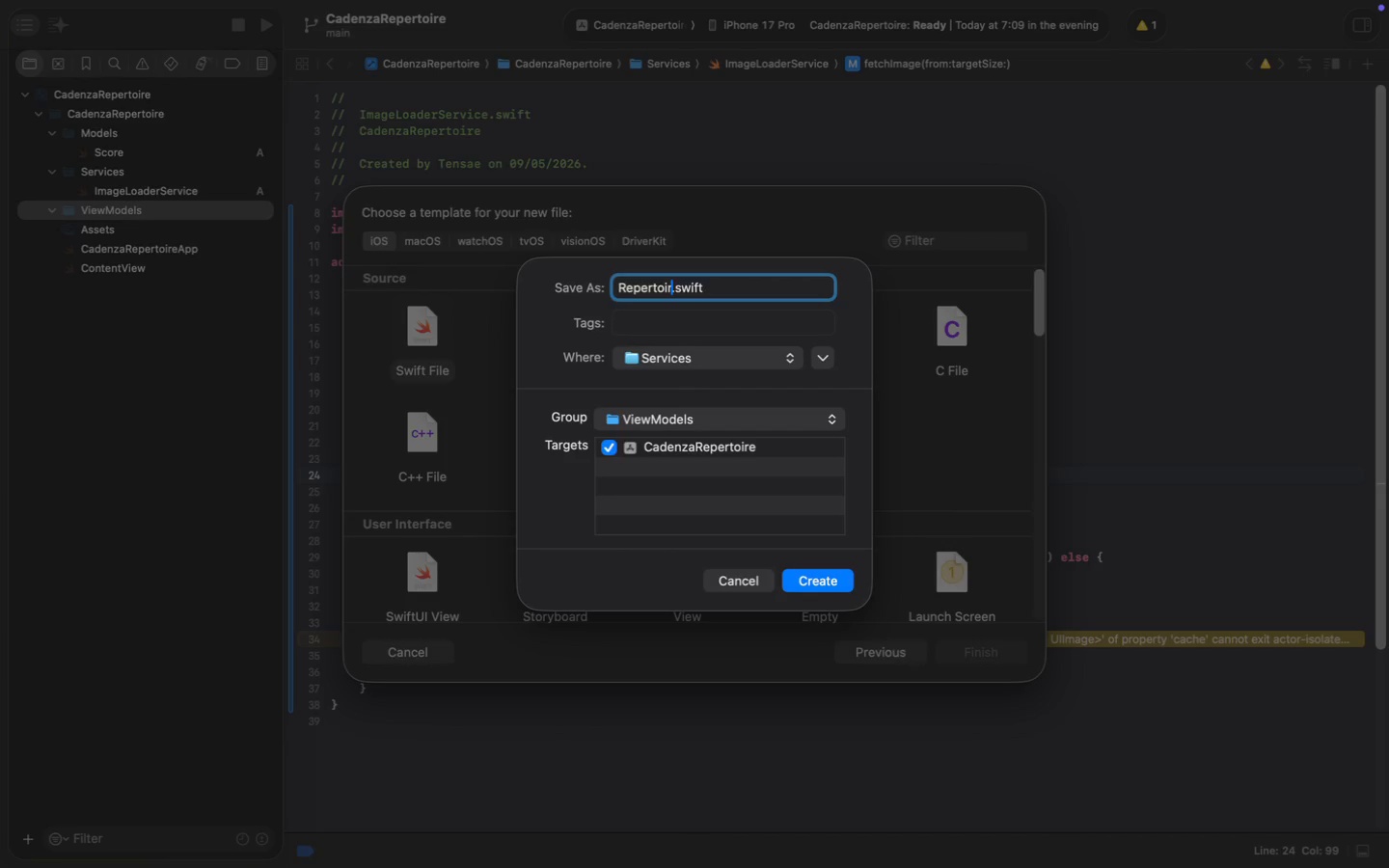 
key(E)
 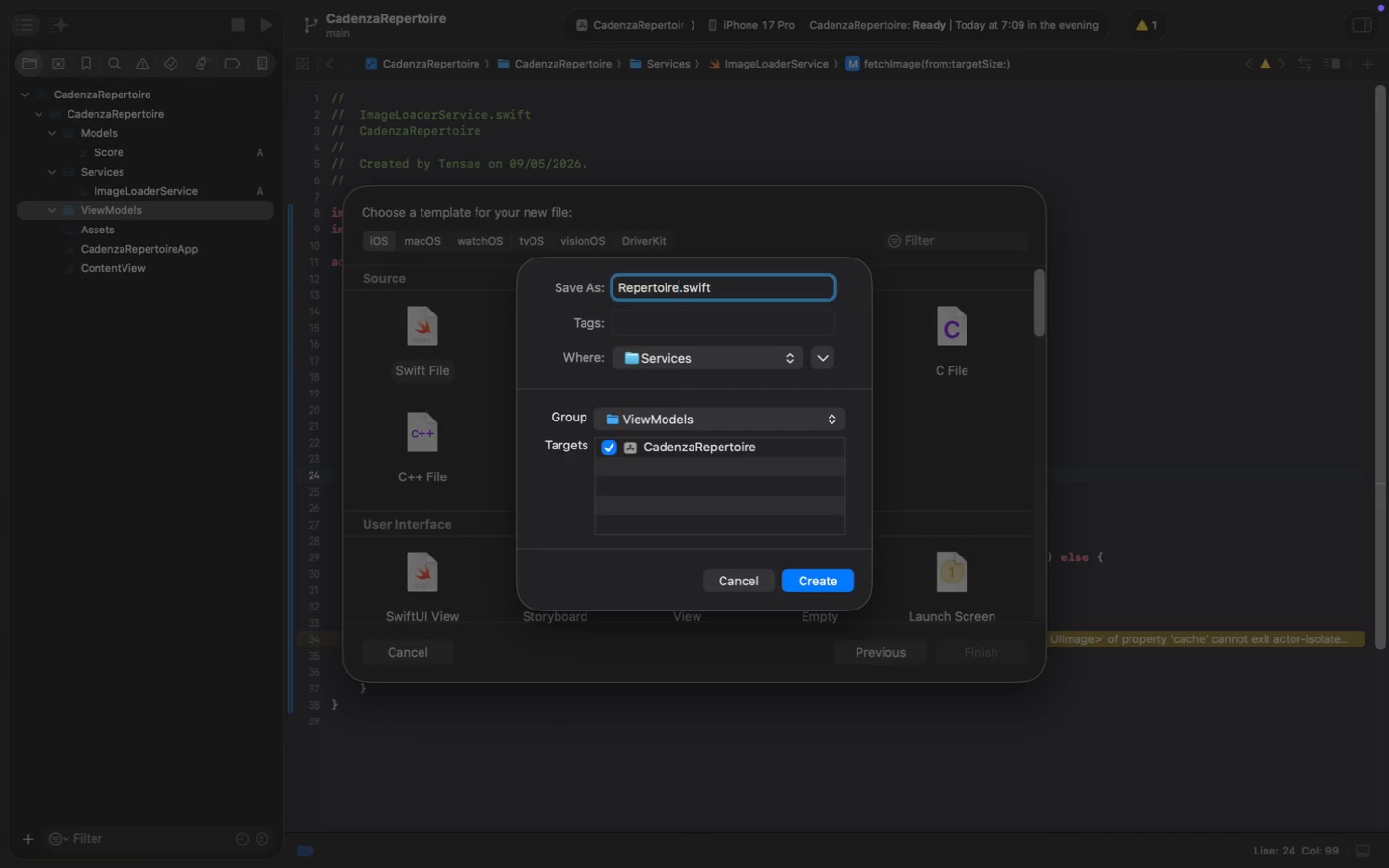 
type(ViewModel)
 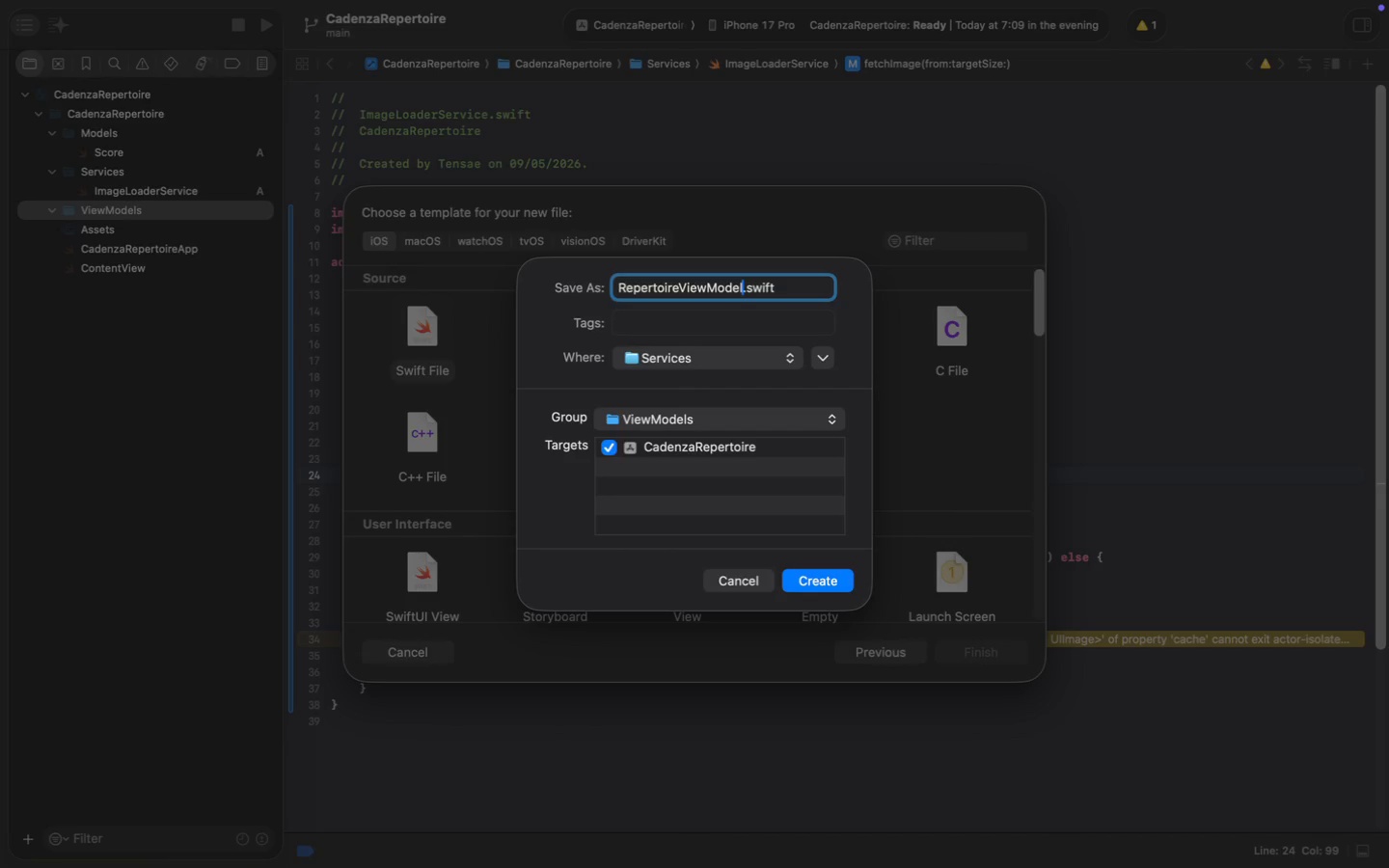 
key(Enter)
 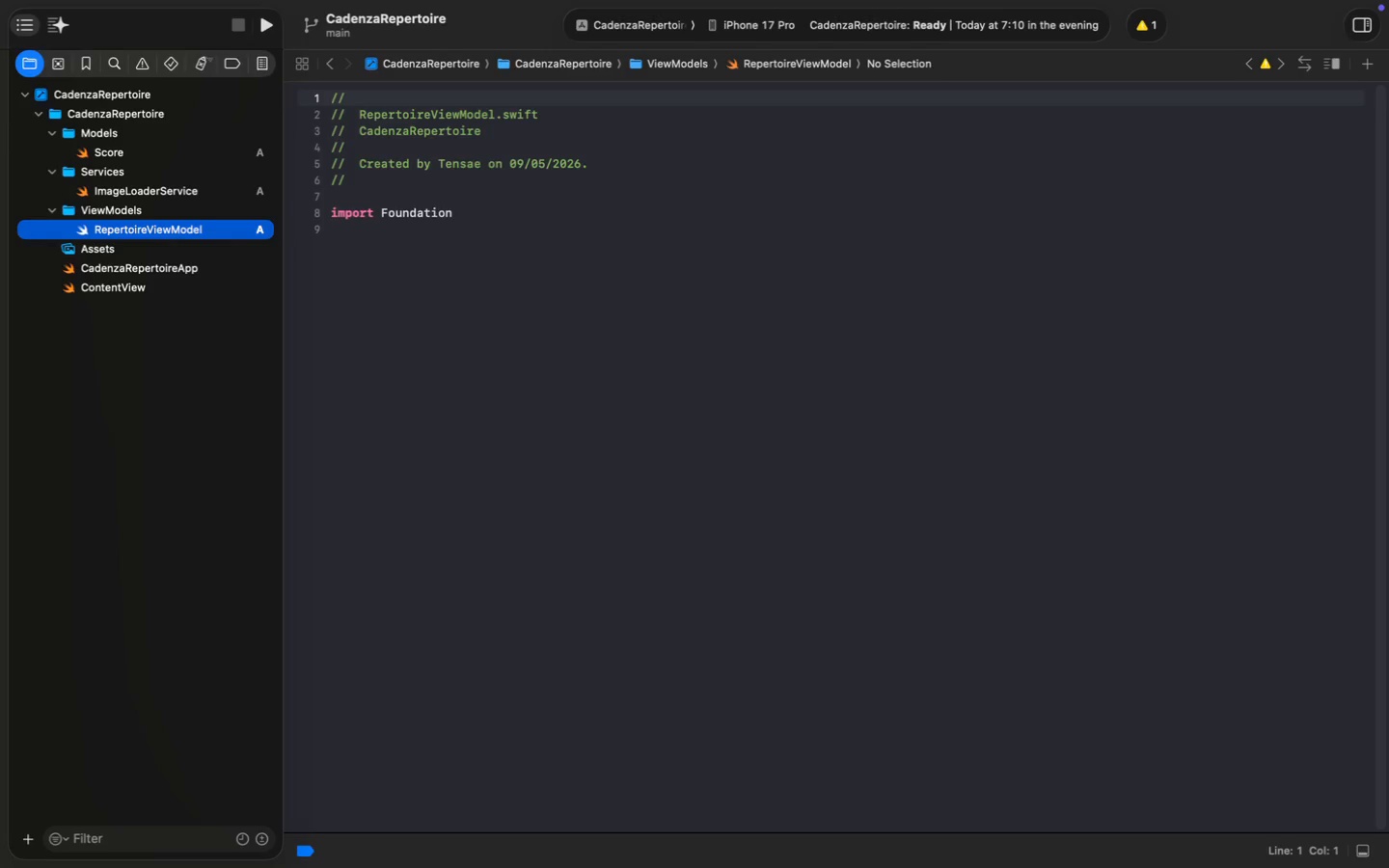 
wait(10.05)
 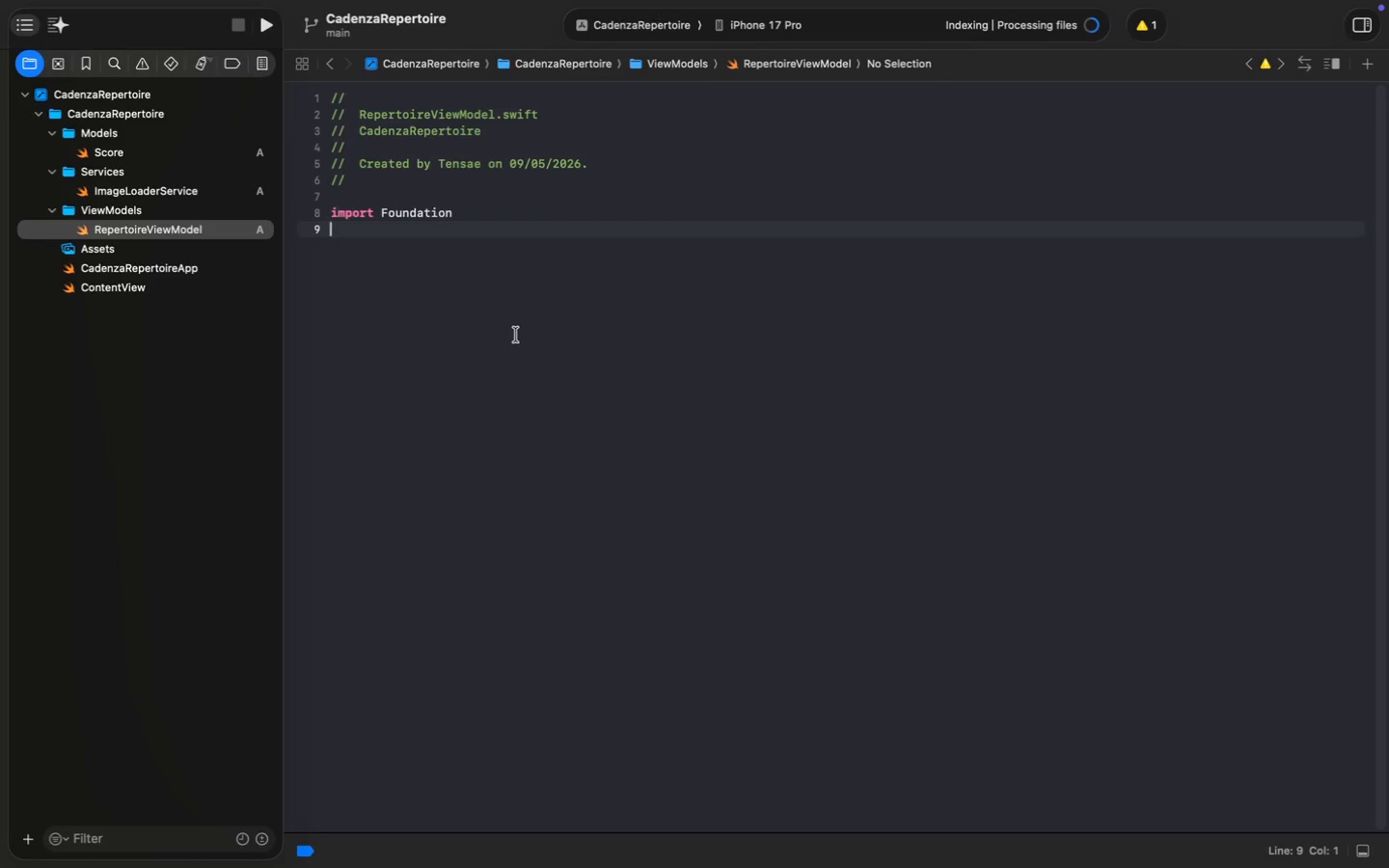 
key(Enter)
 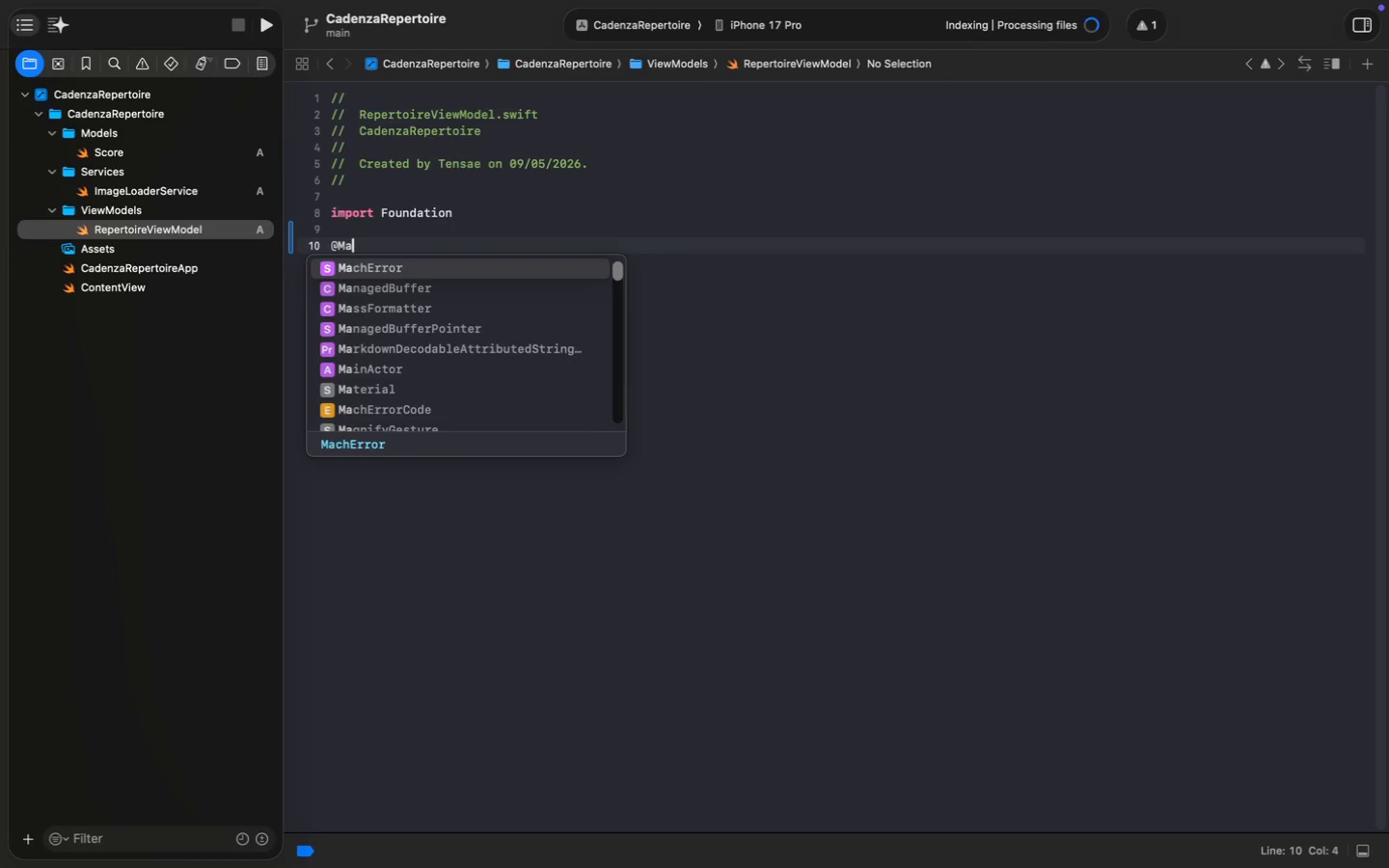 
type(@Main)
 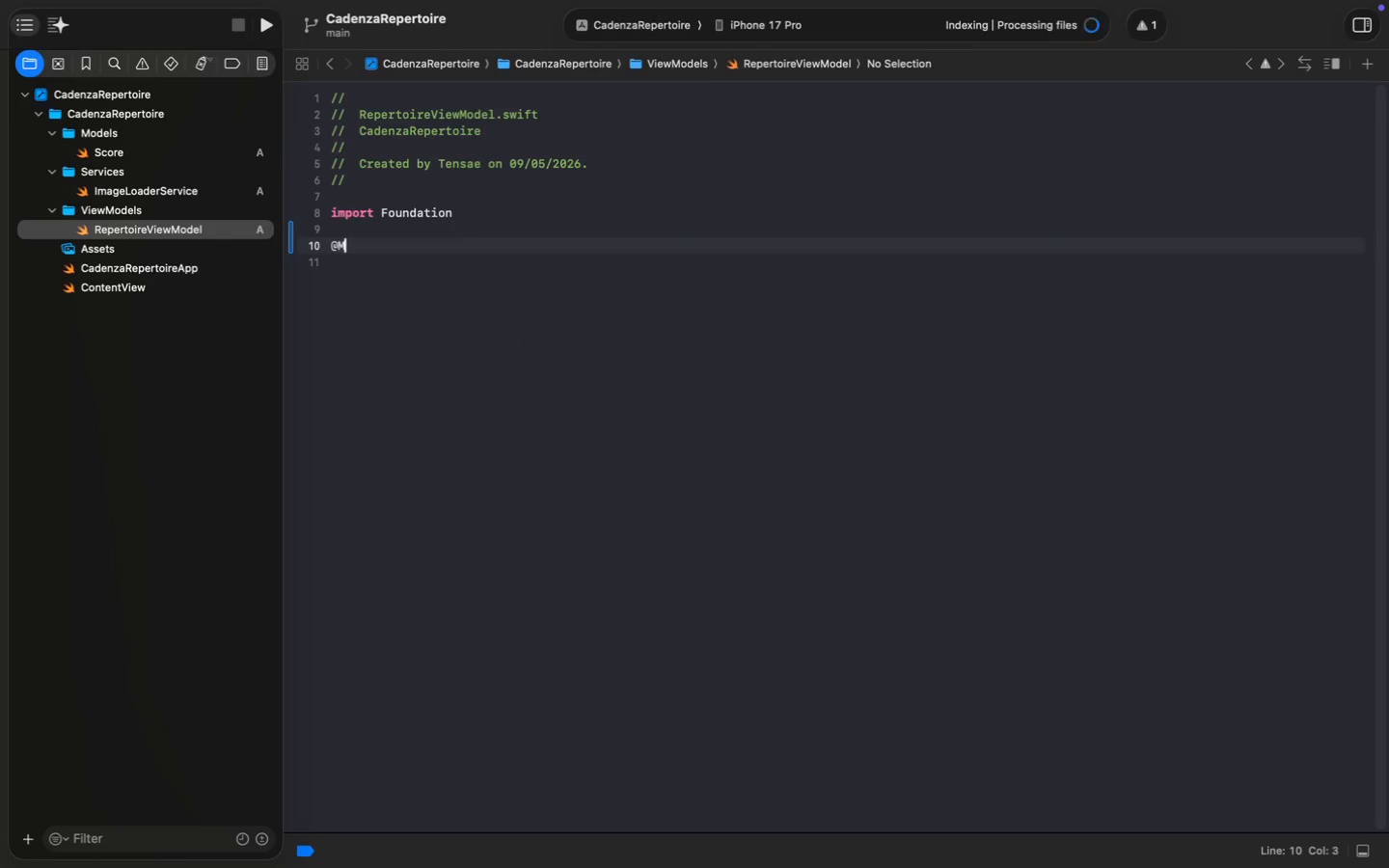 
key(Enter)
 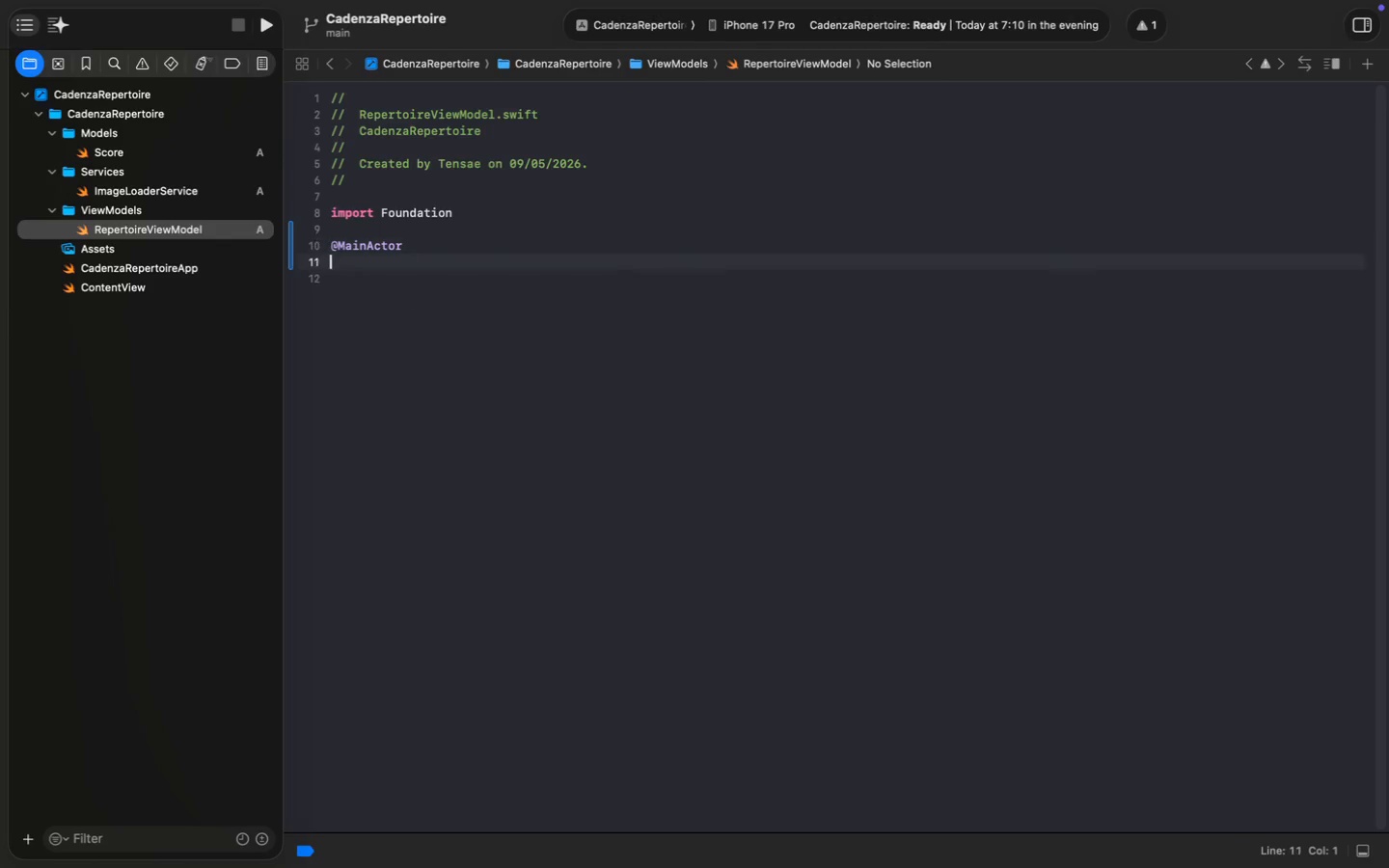 
key(Enter)
 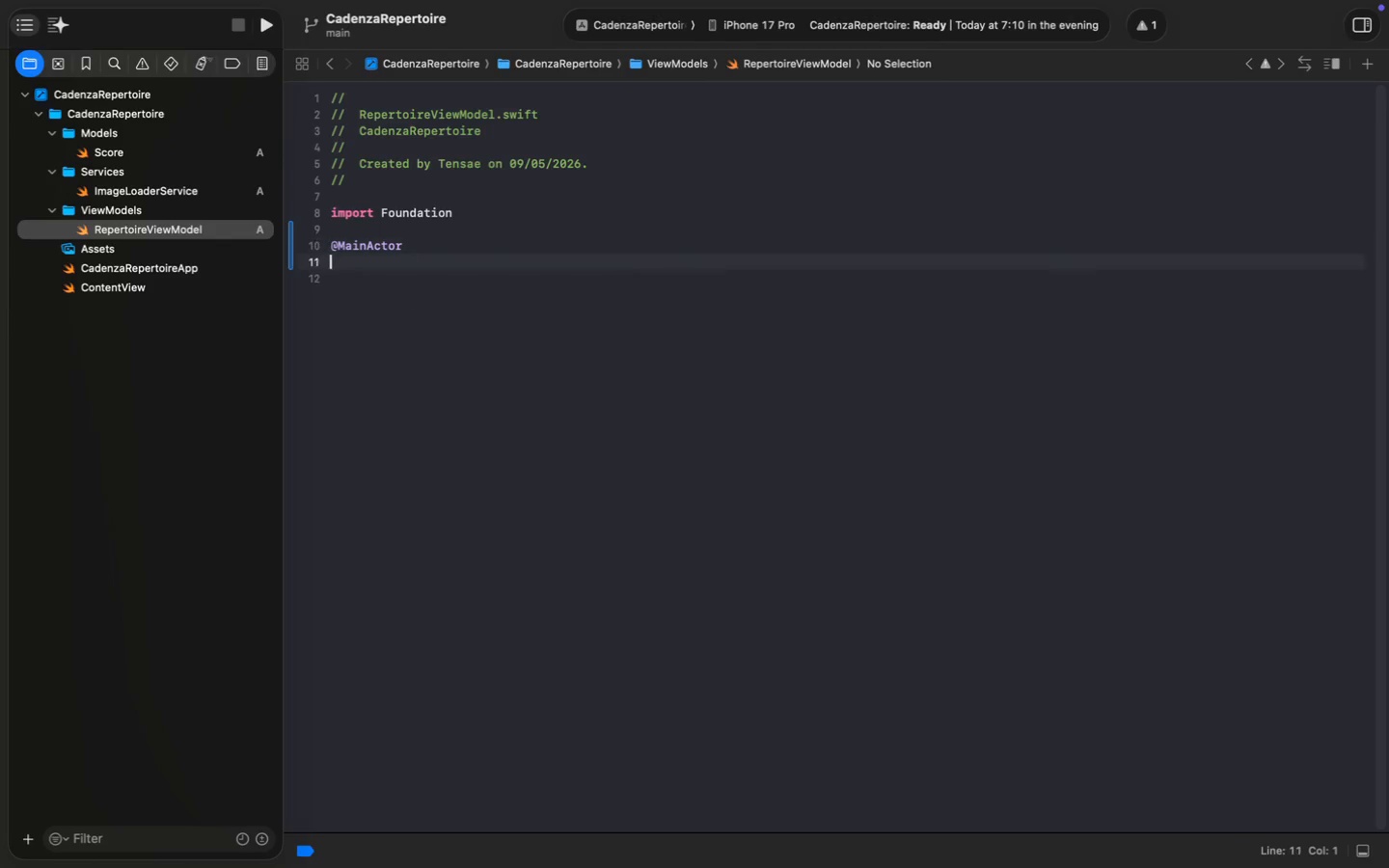 
type(class Rep)
 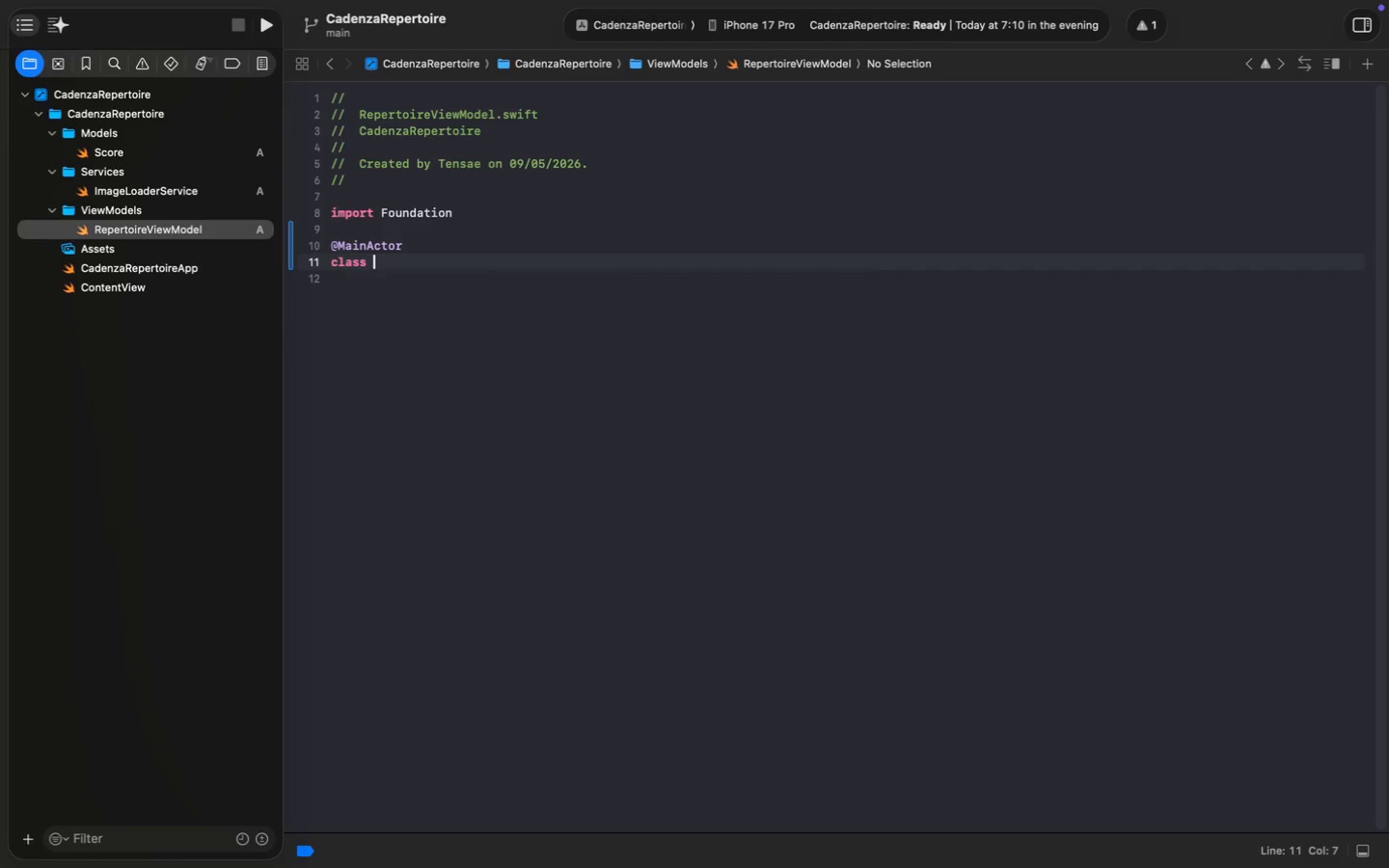 
key(Enter)
 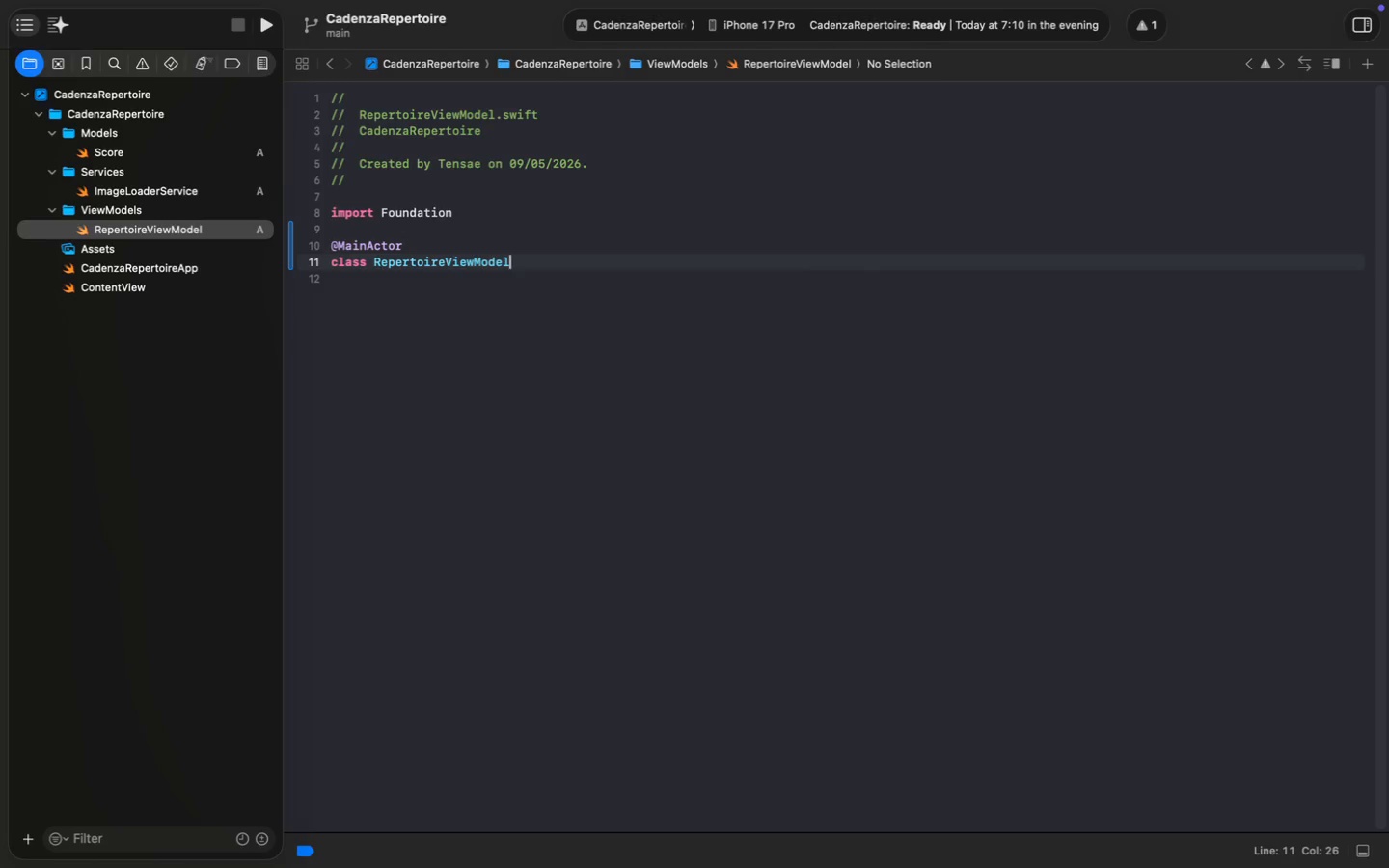 
type(: ObserO)
 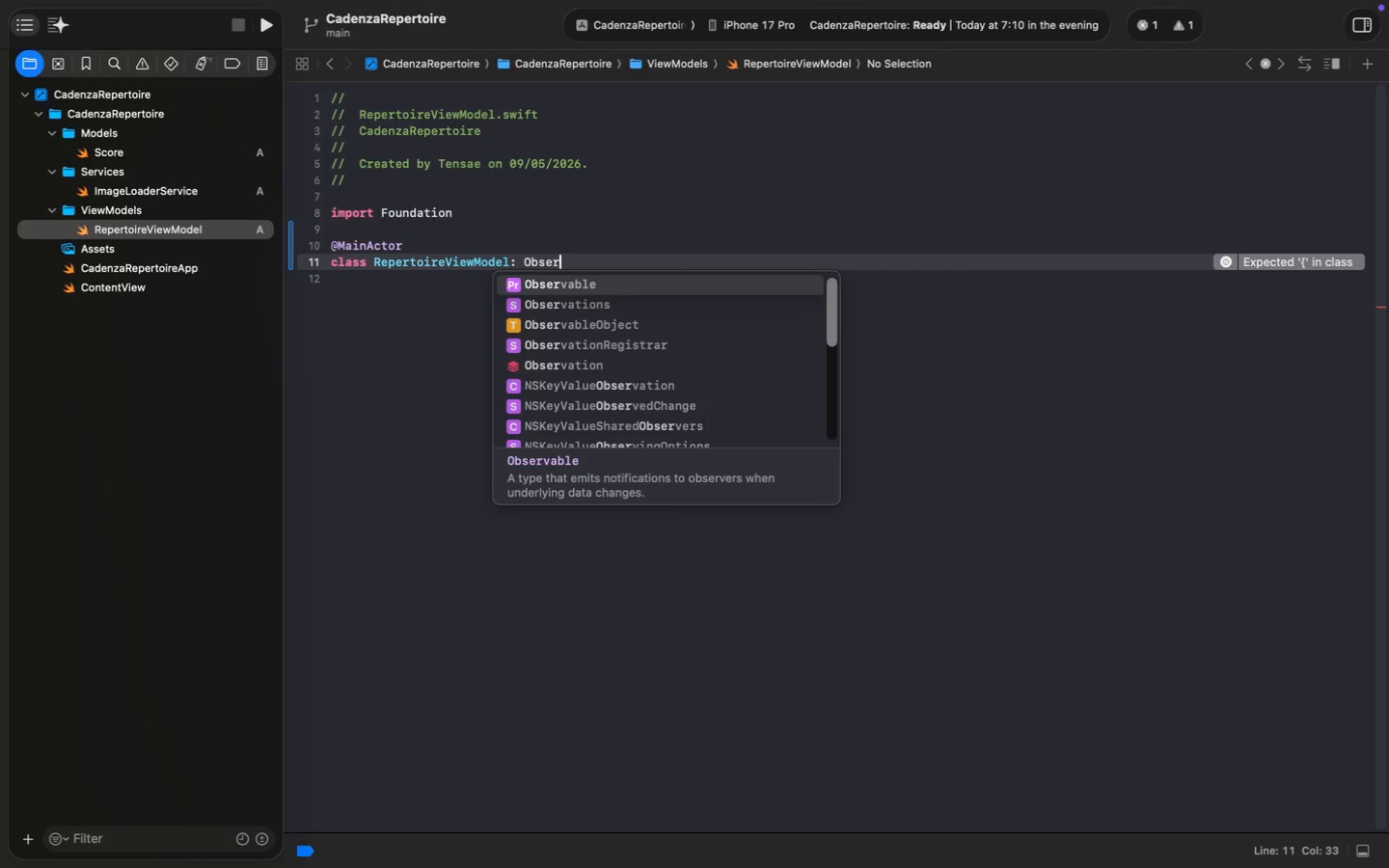 
 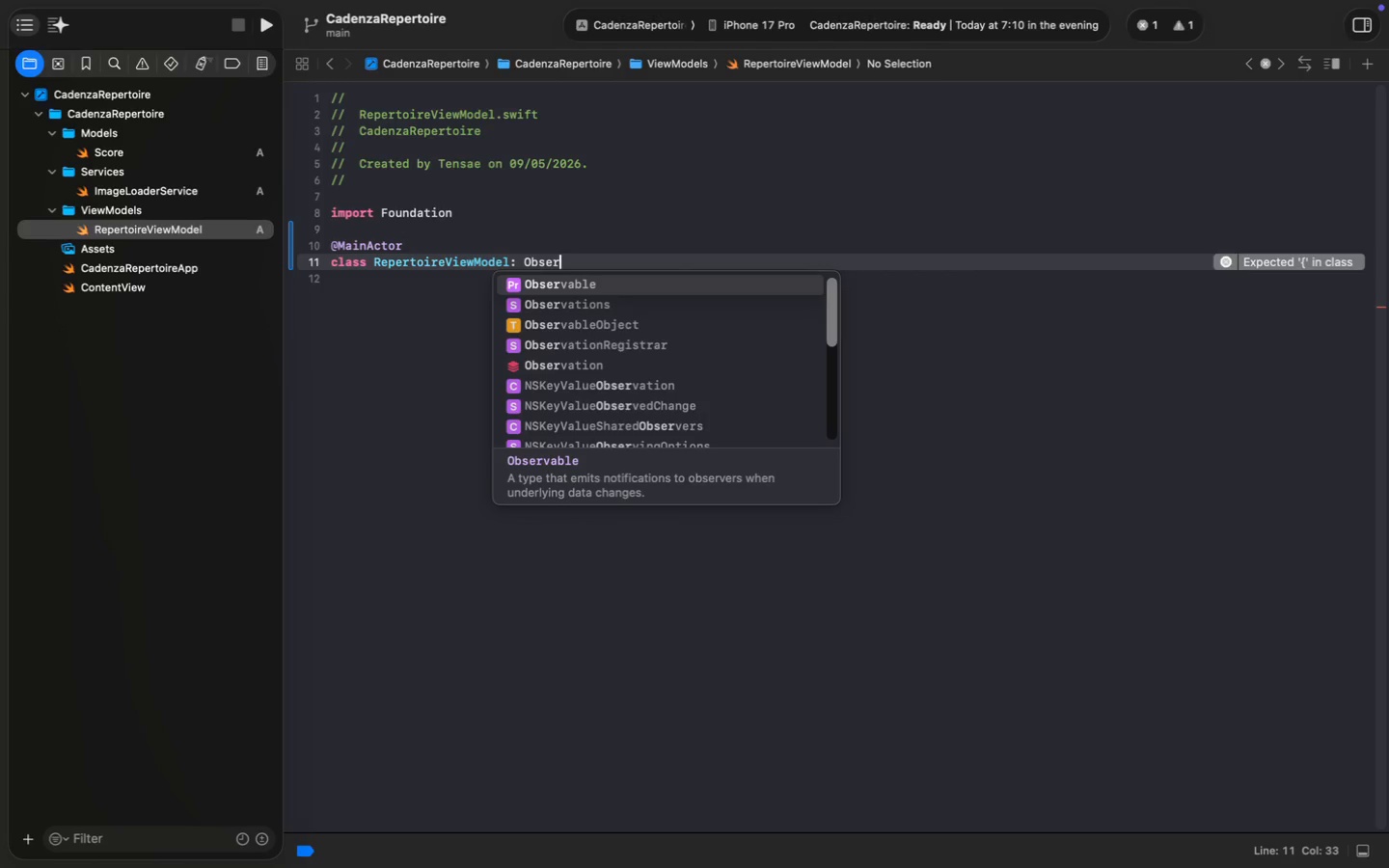 
key(Enter)
 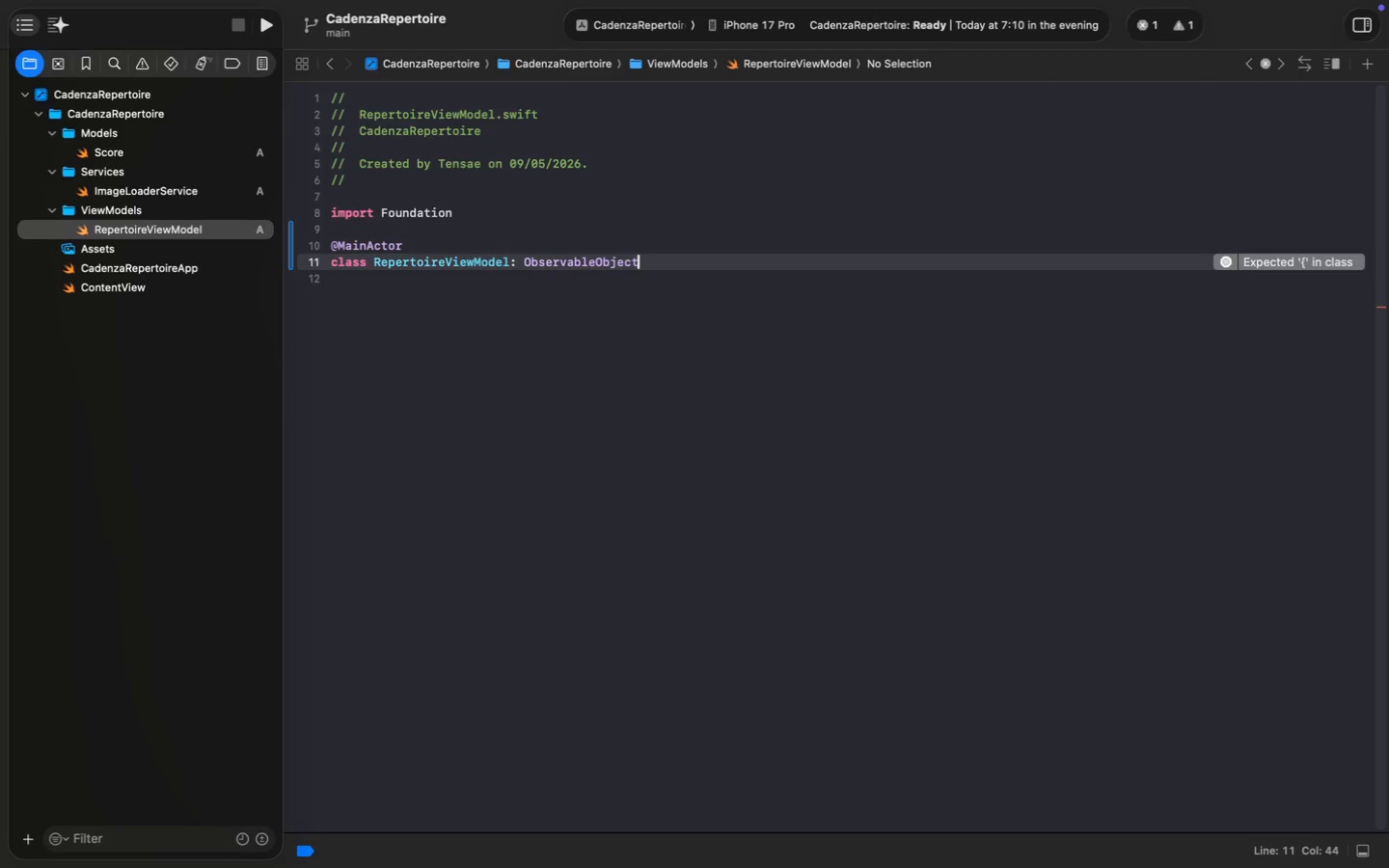 
key(Space)
 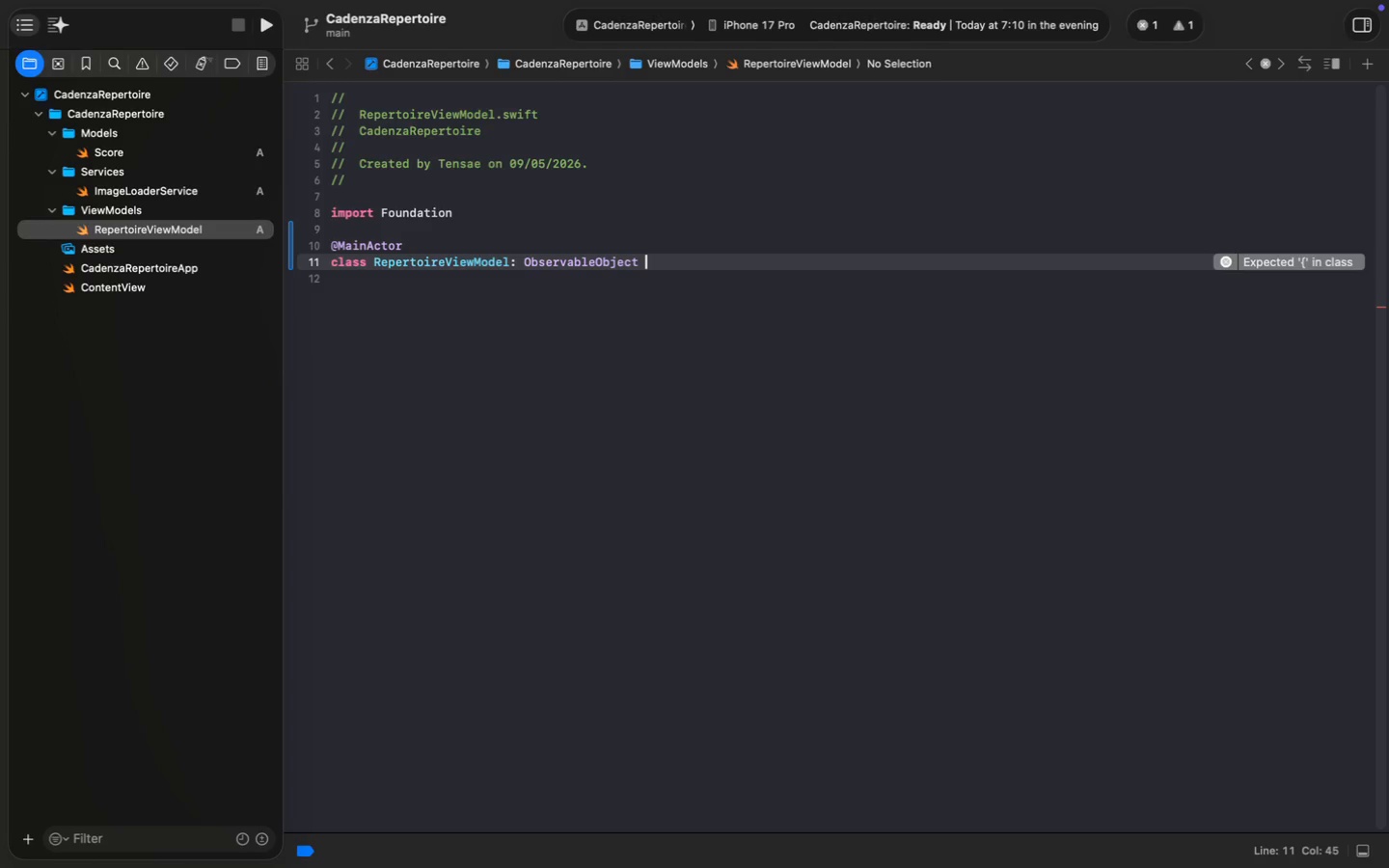 
key(Shift+ShiftLeft)
 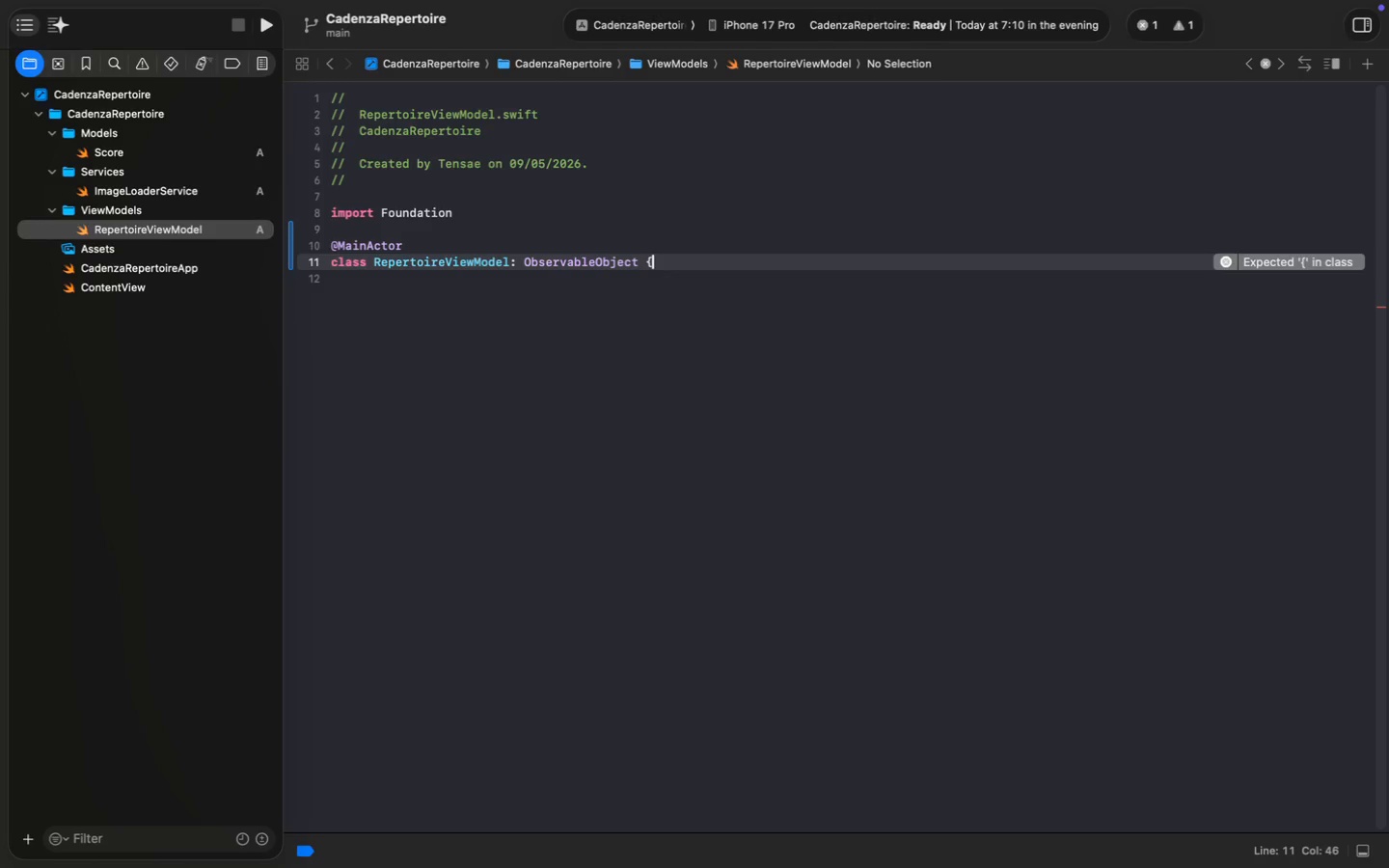 
key(Shift+BracketLeft)
 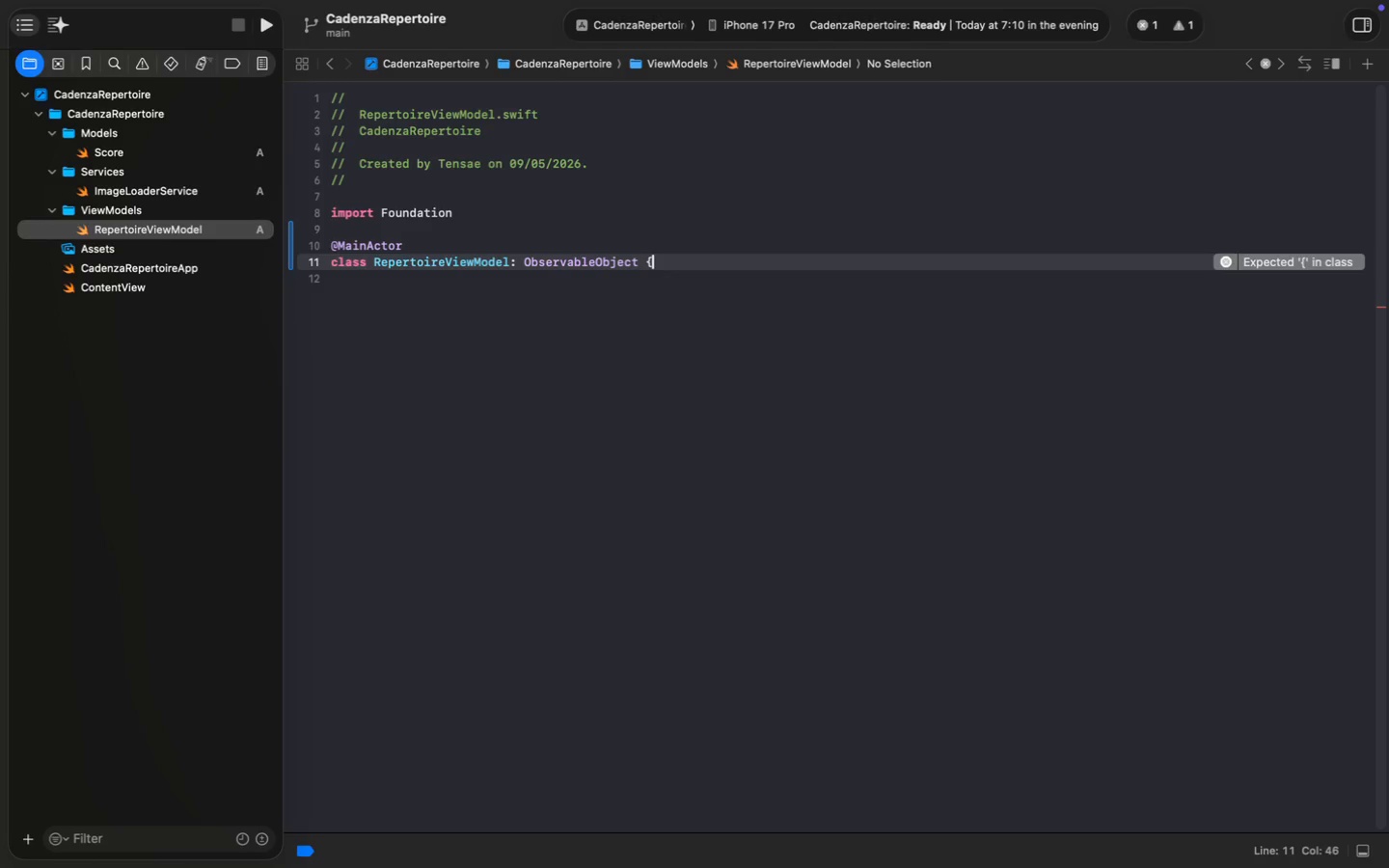 
key(Enter)
 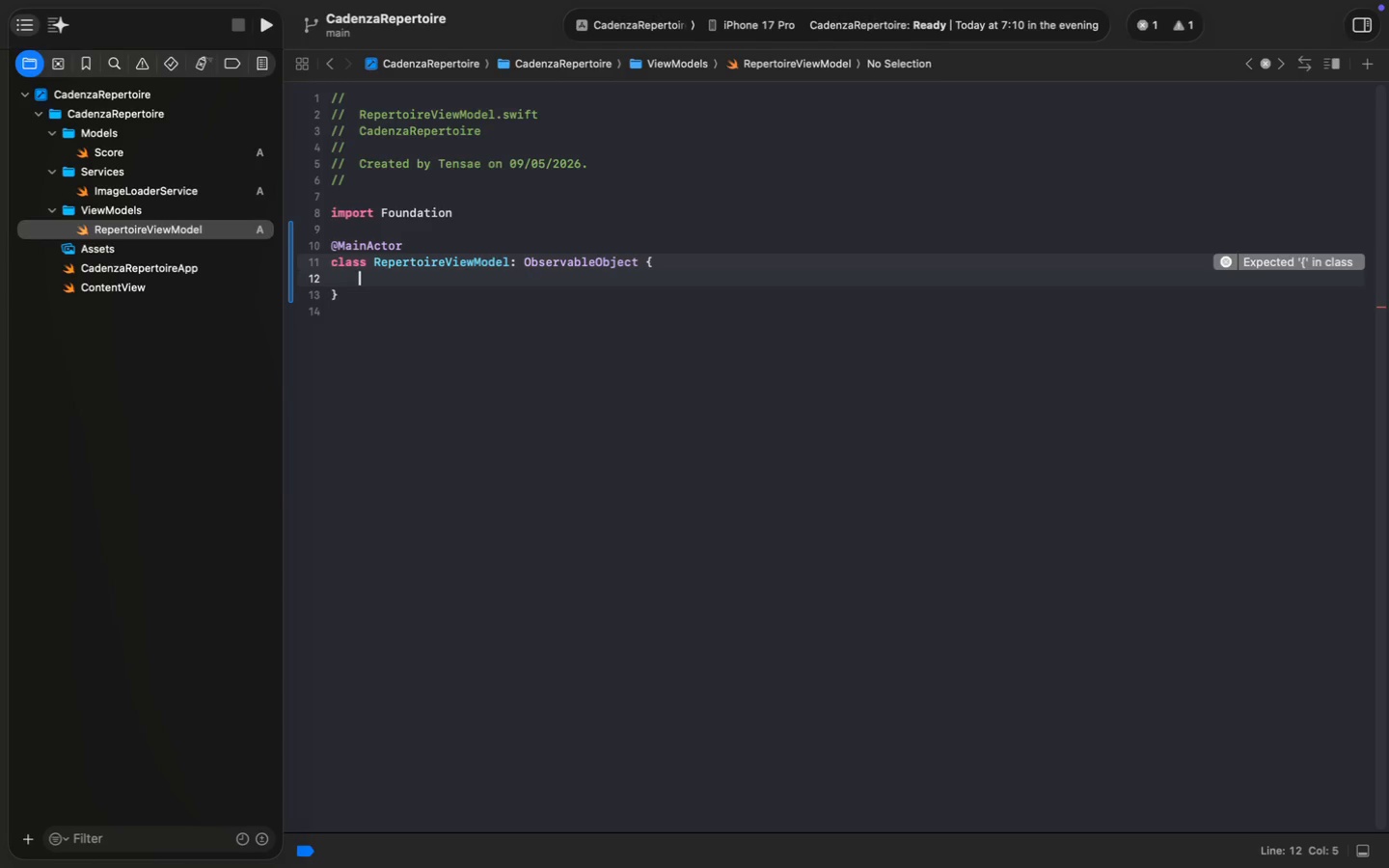 
hold_key(key=ShiftLeft, duration=0.62)
 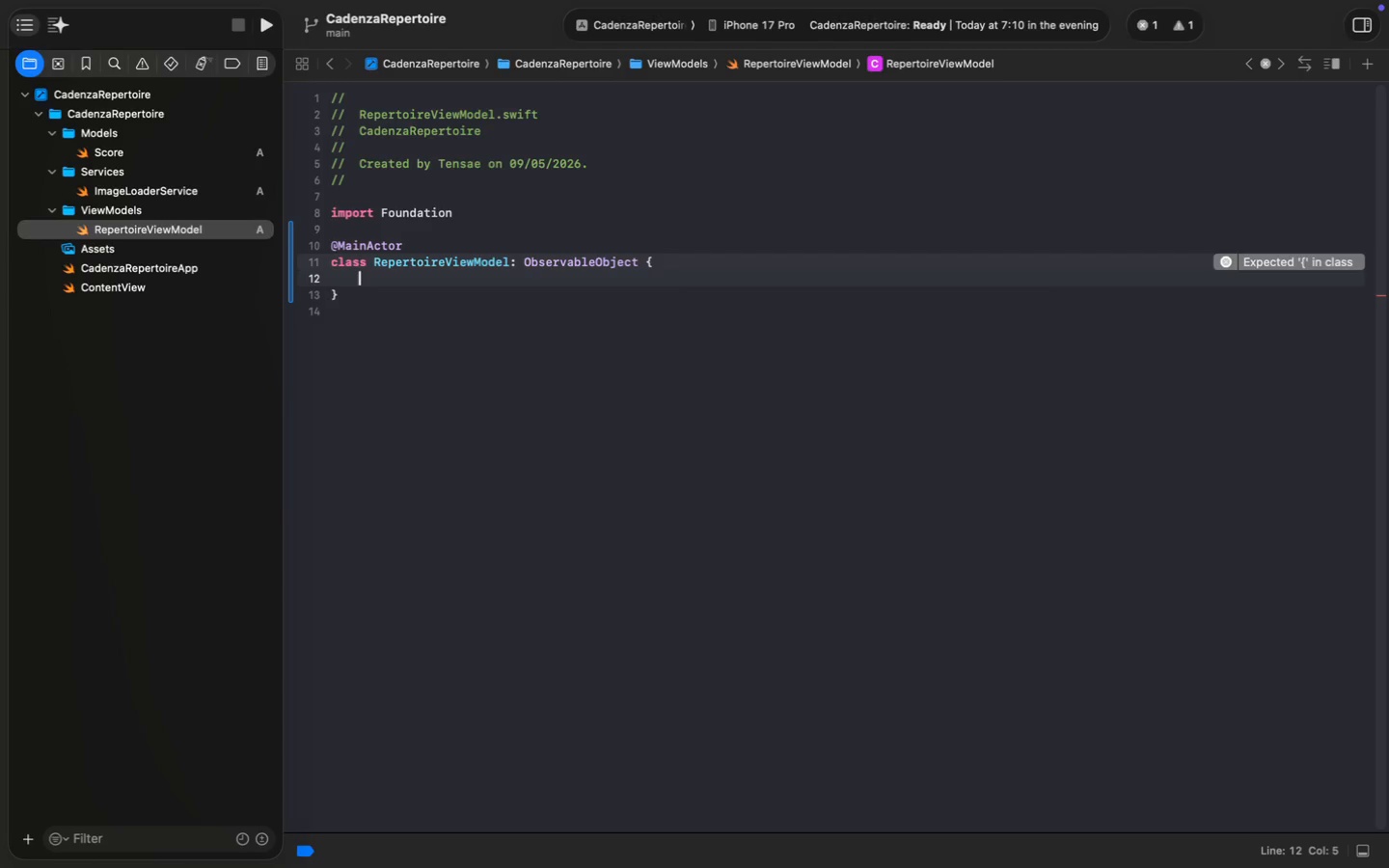 
type(@Pu)
 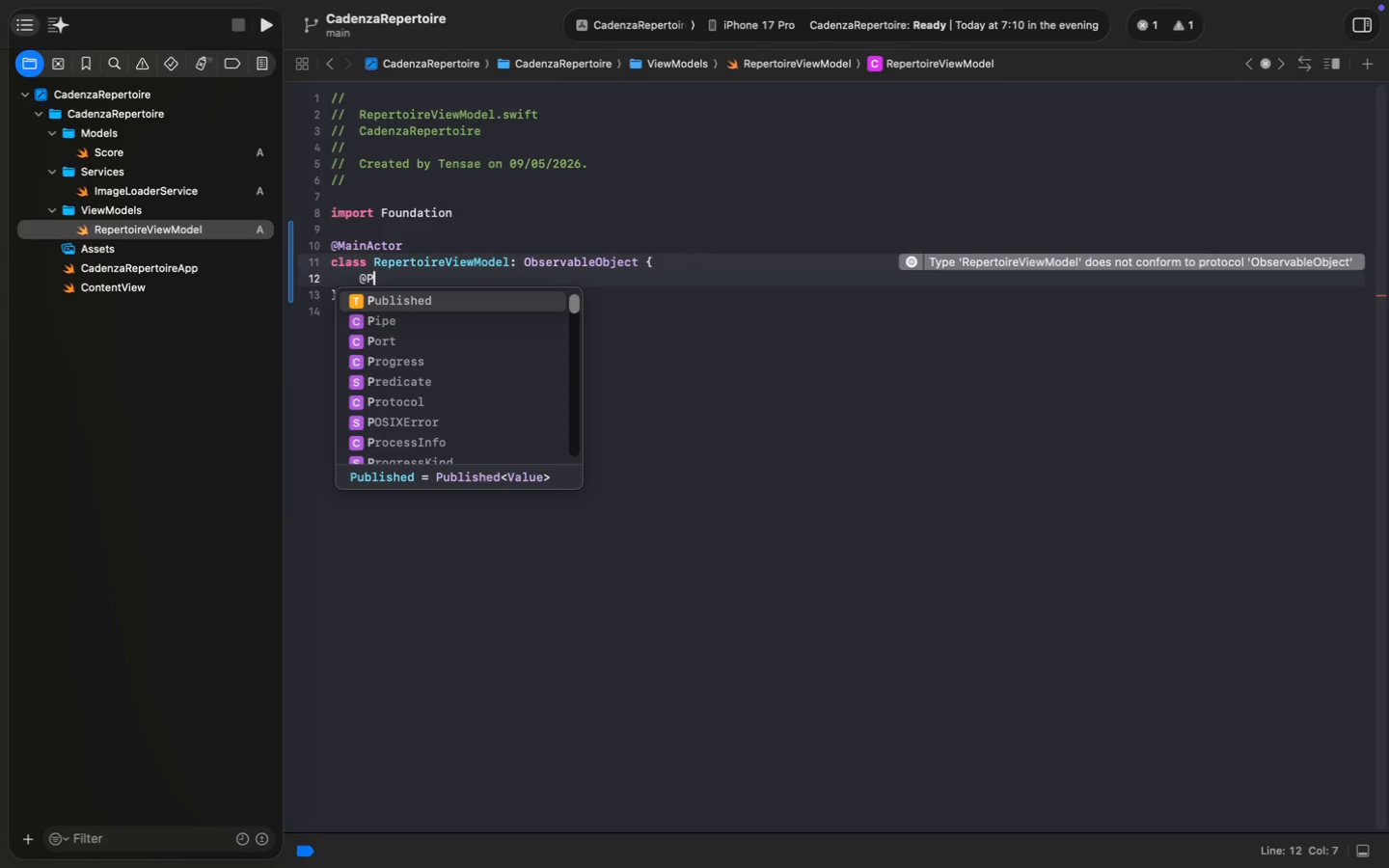 
key(Enter)
 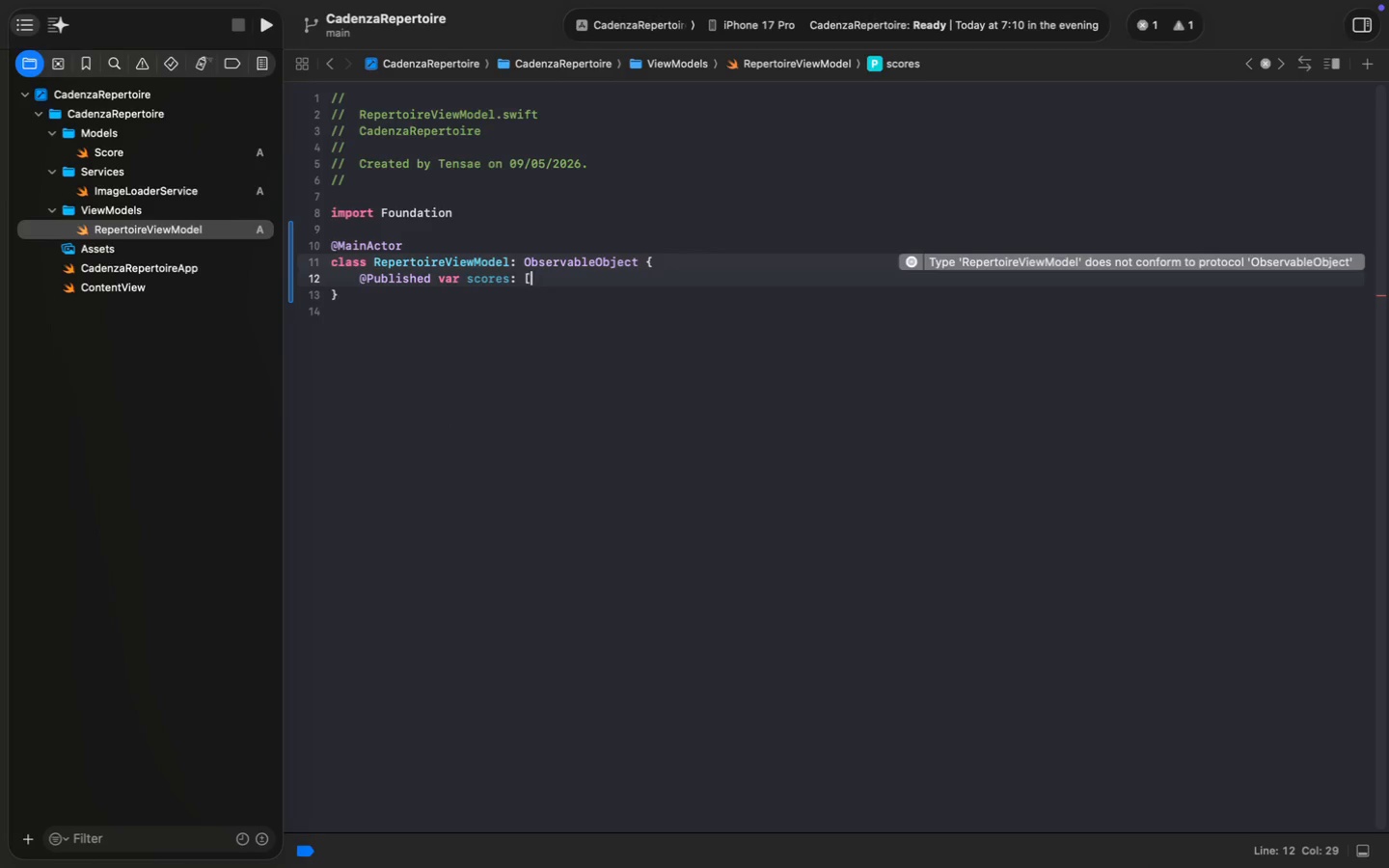 
type( var scores: [Score)
key(Escape)
 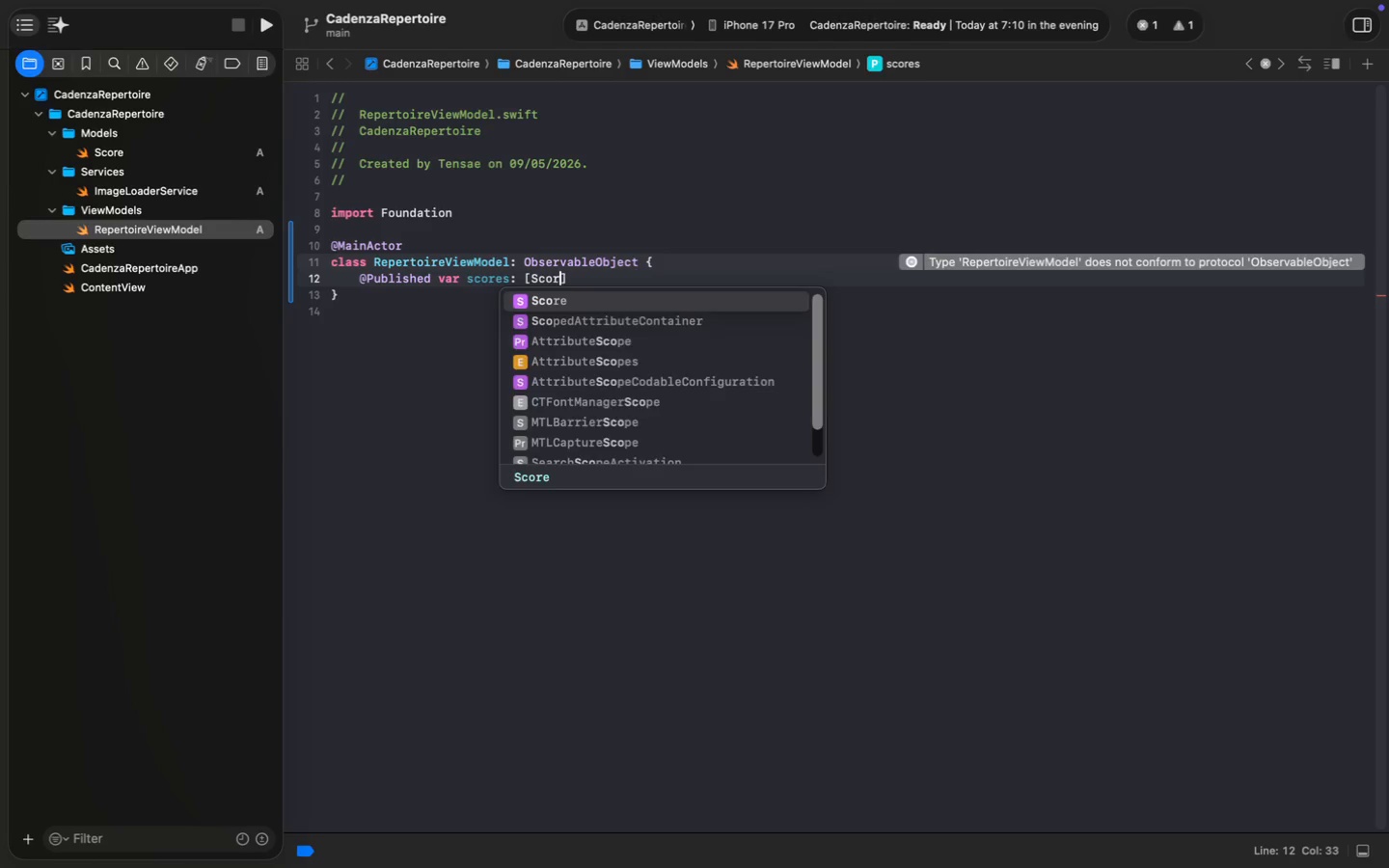 
key(Meta+ArrowRight)
 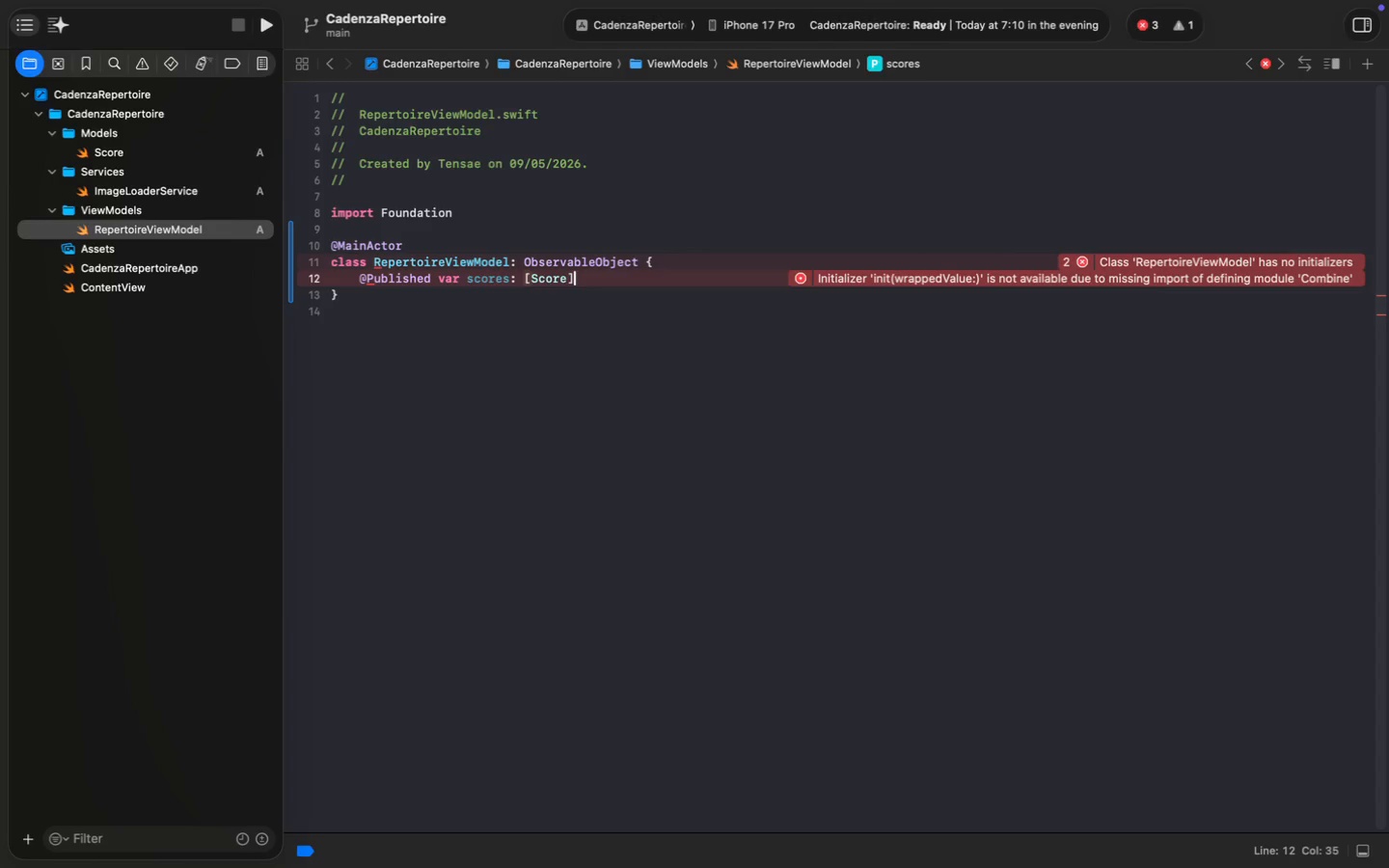 
key(Space)
 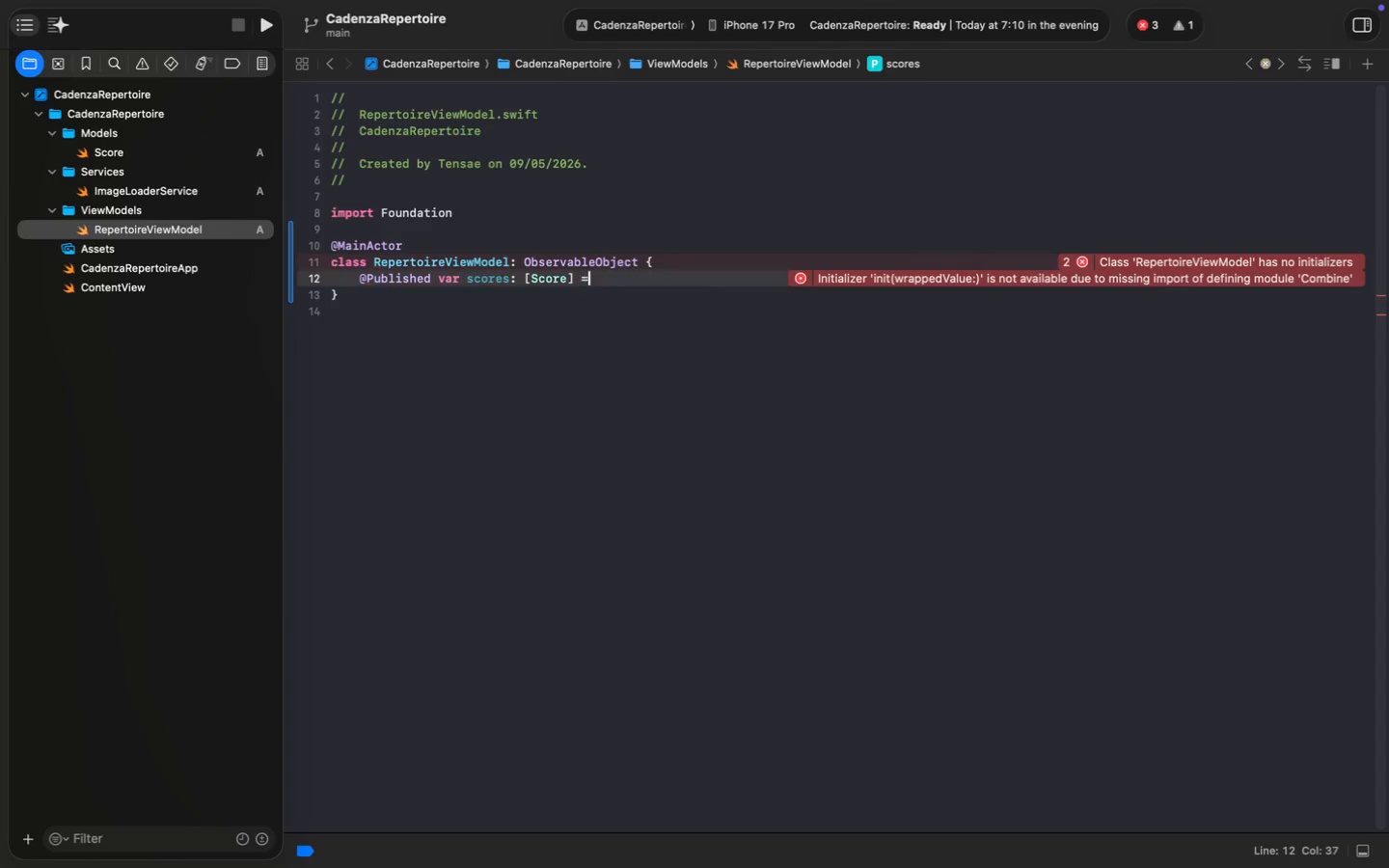 
key(Equal)
 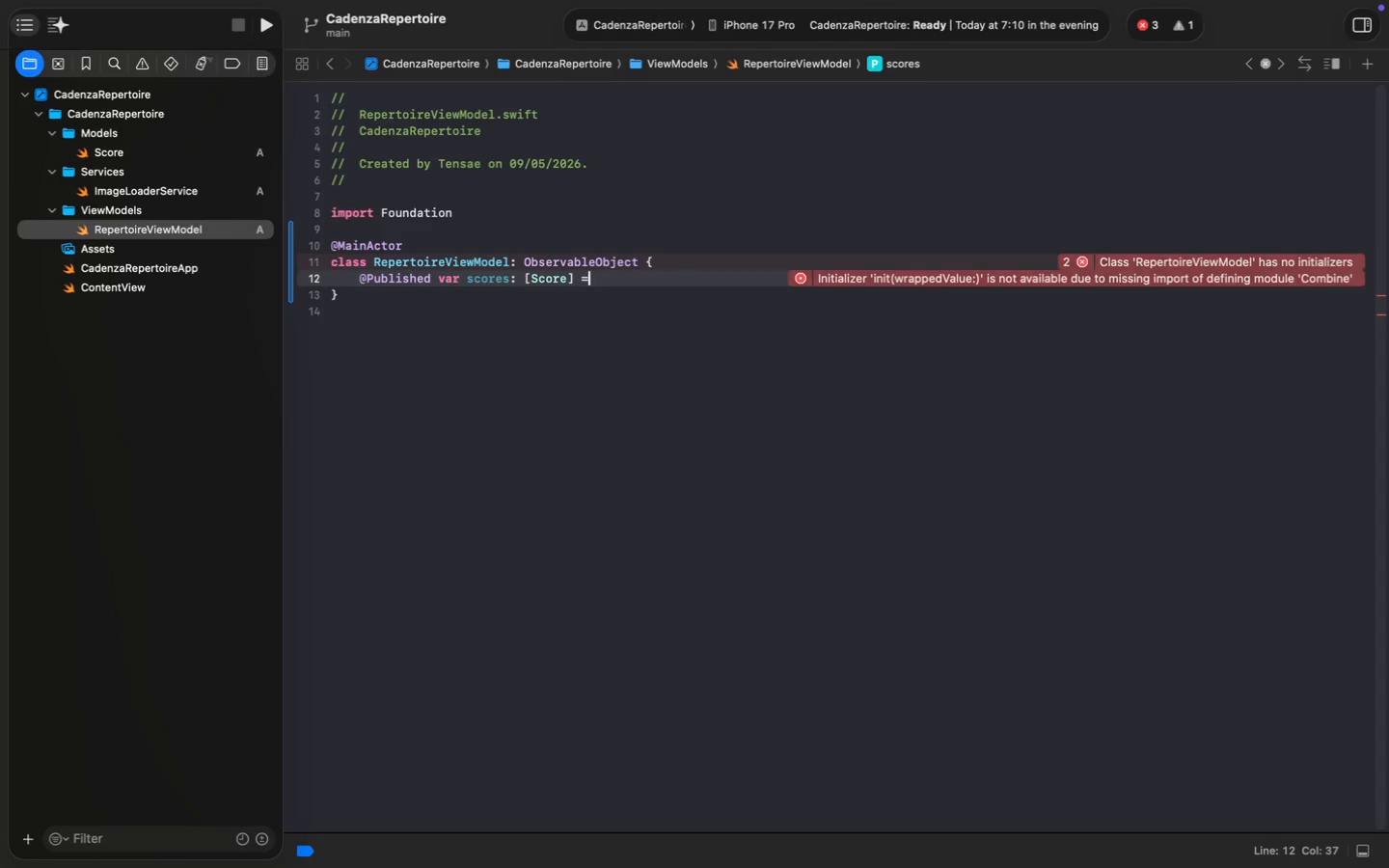 
key(Space)
 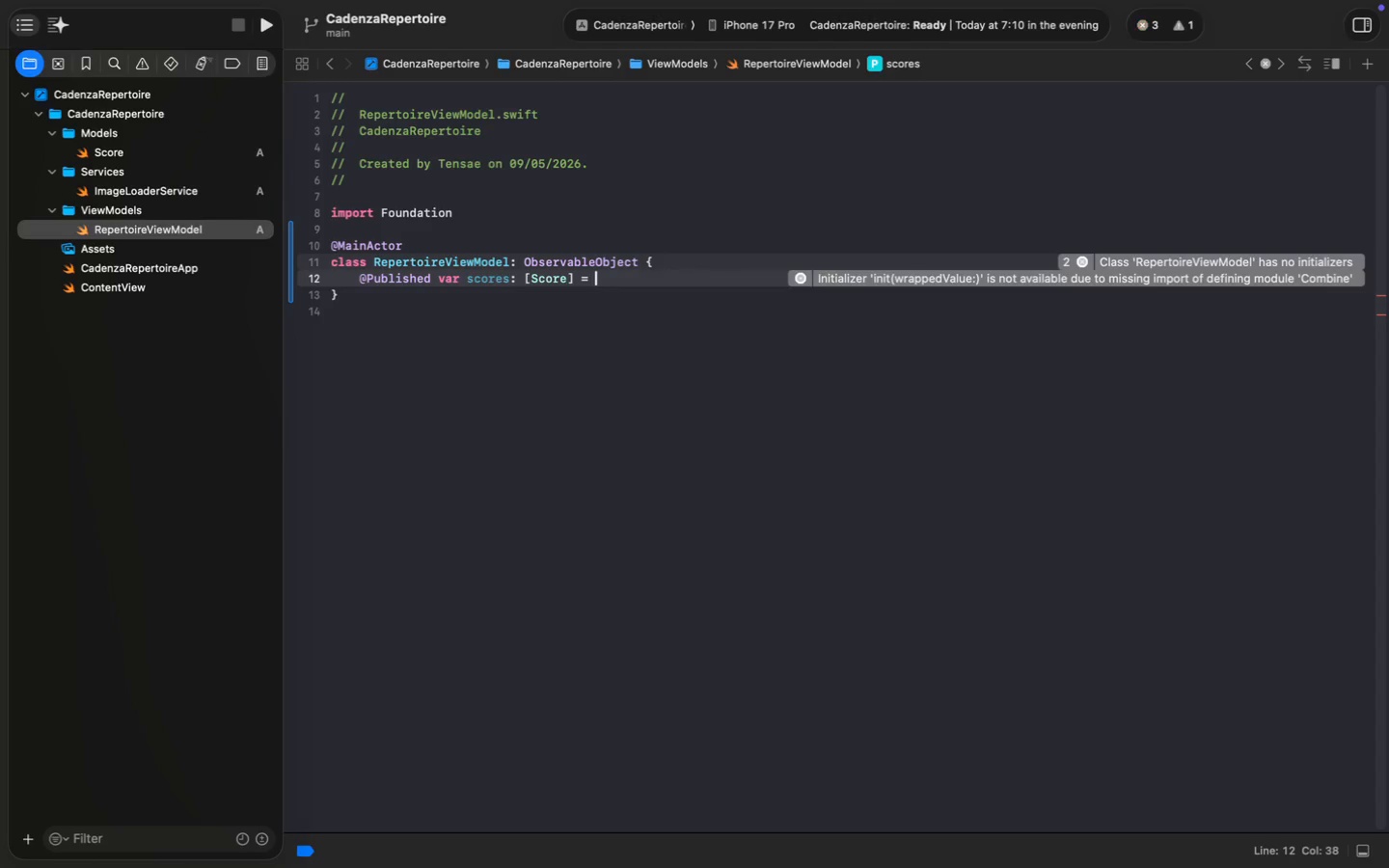 
key(BracketLeft)
 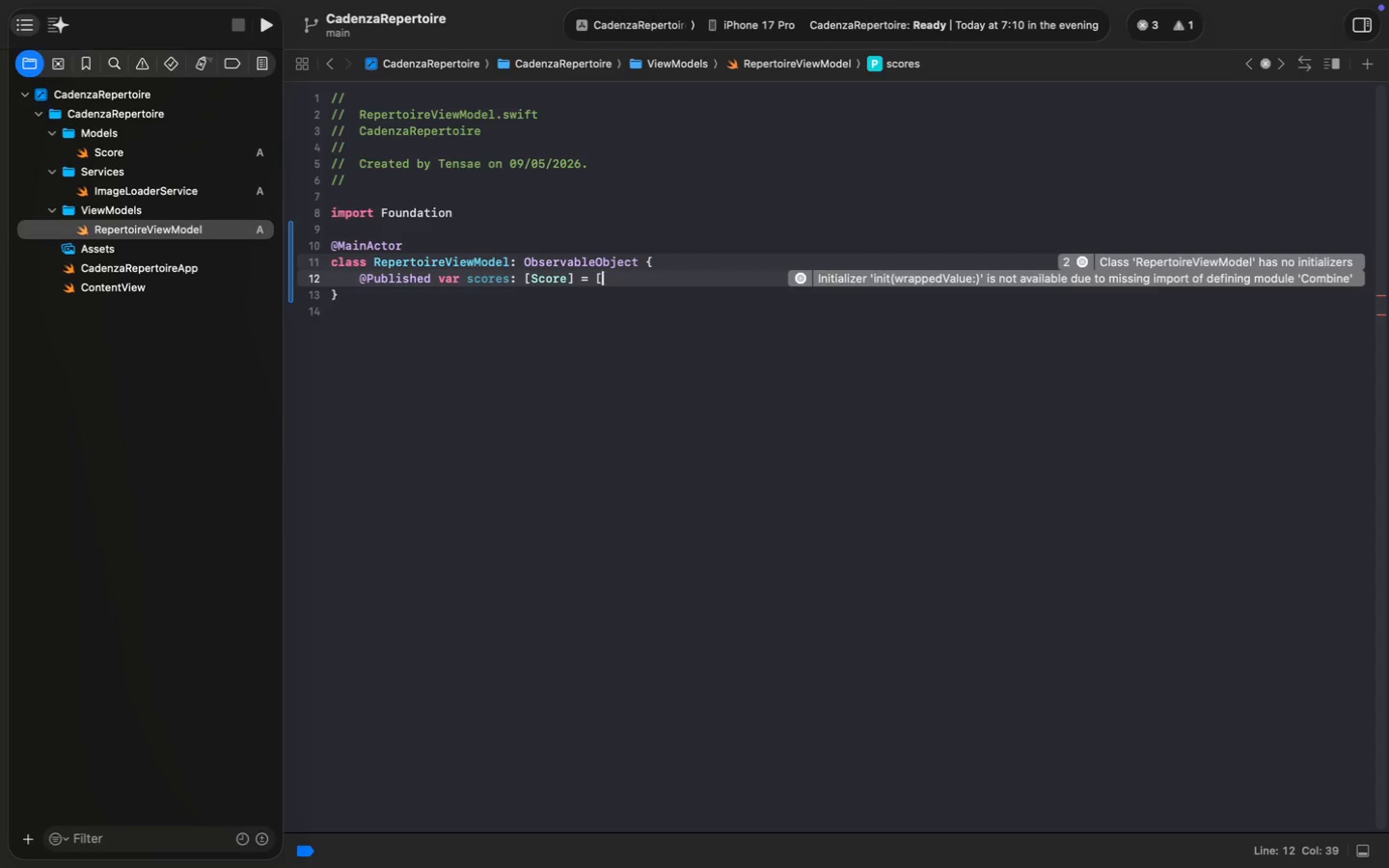 
key(BracketRight)
 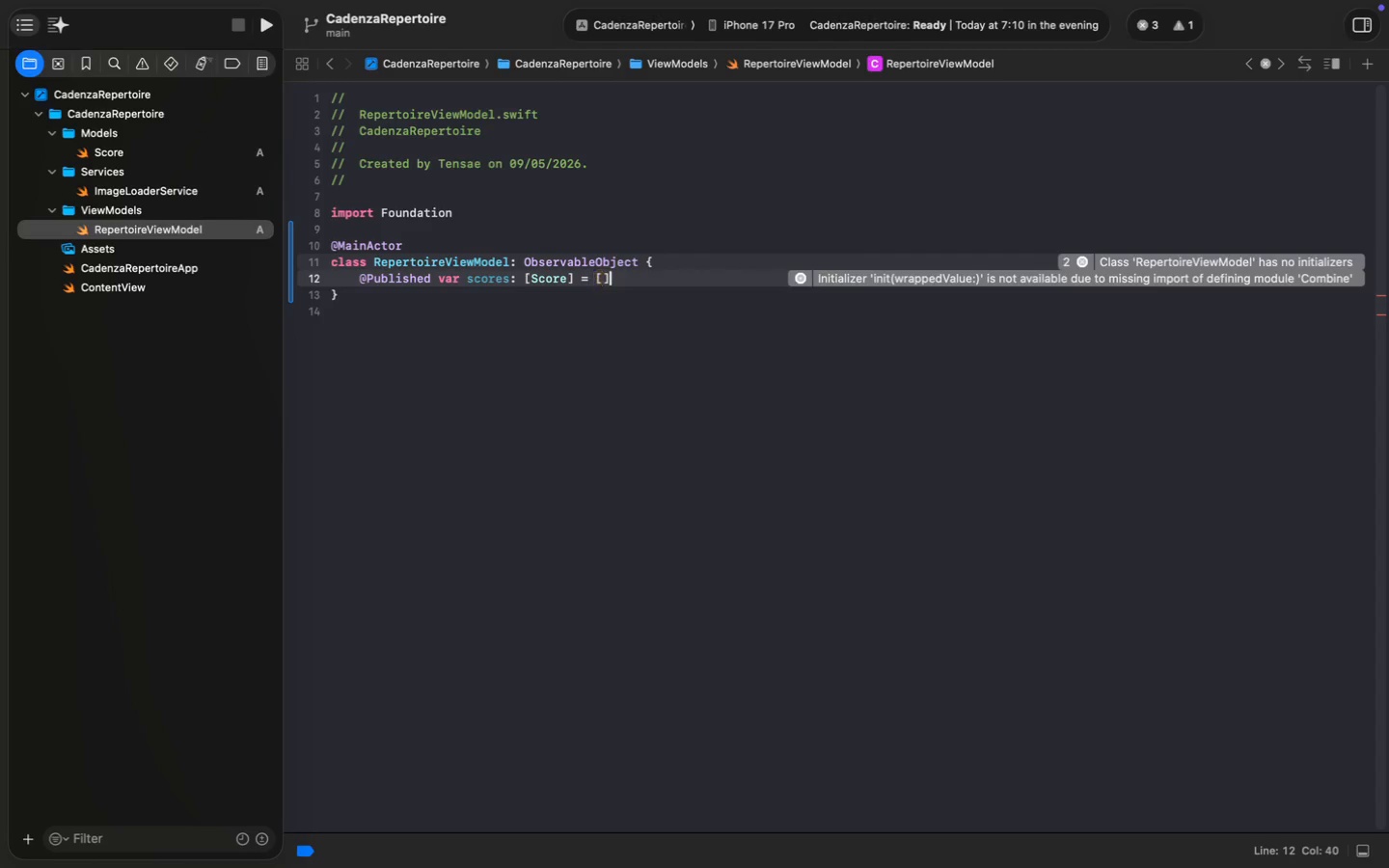 
key(ArrowUp)
 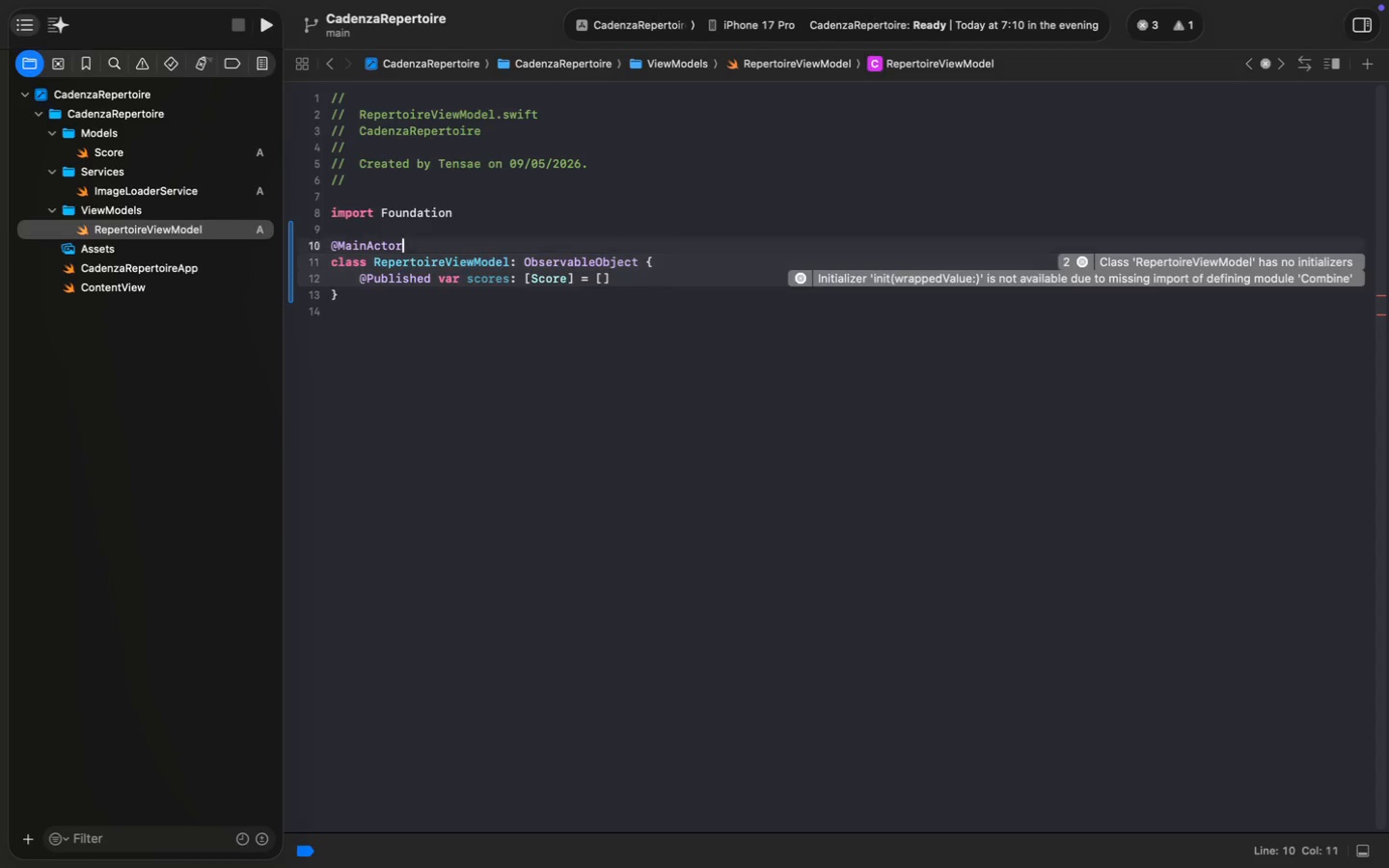 
key(ArrowUp)
 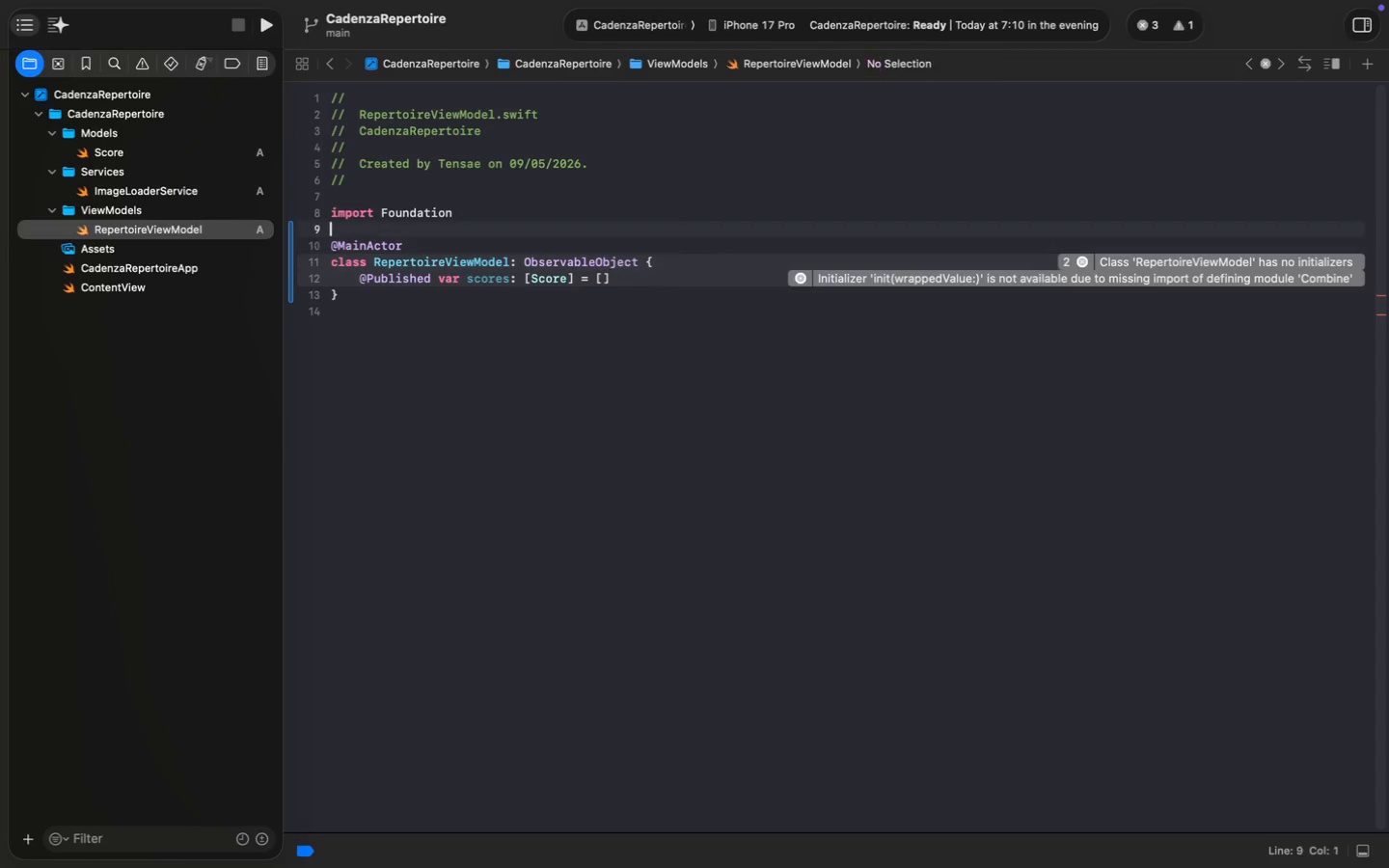 
key(ArrowUp)
 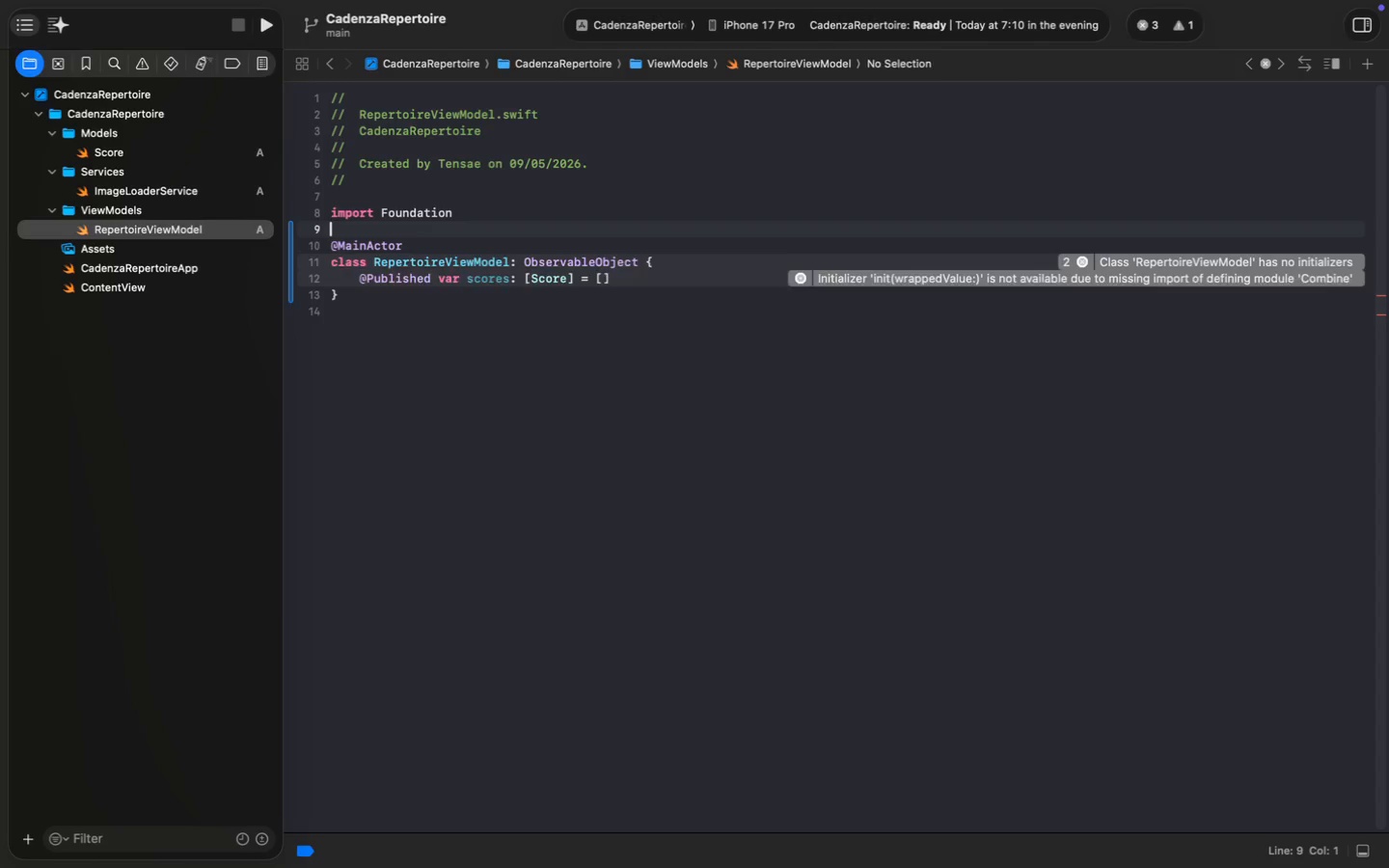 
key(Enter)
 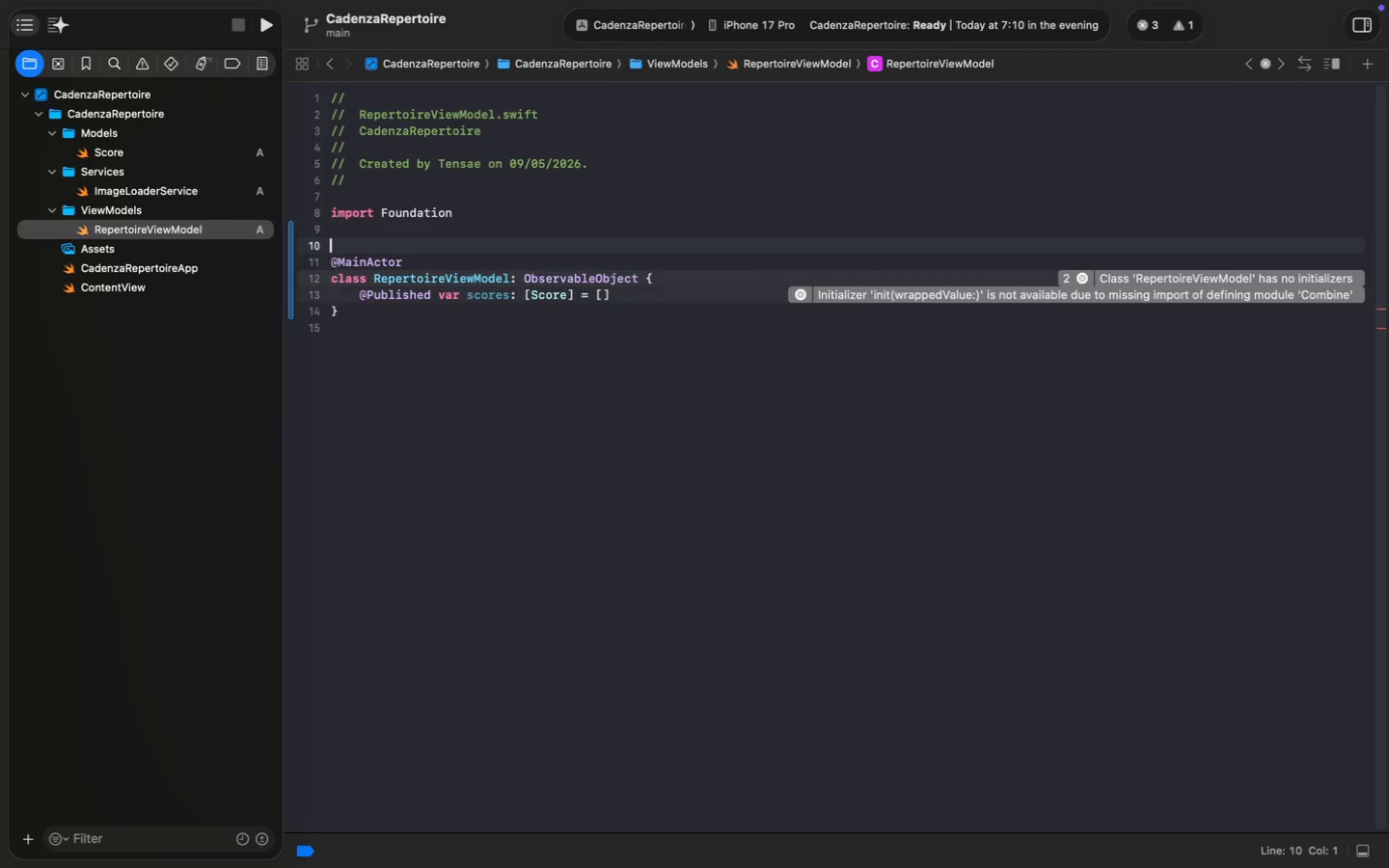 
key(ArrowUp)
 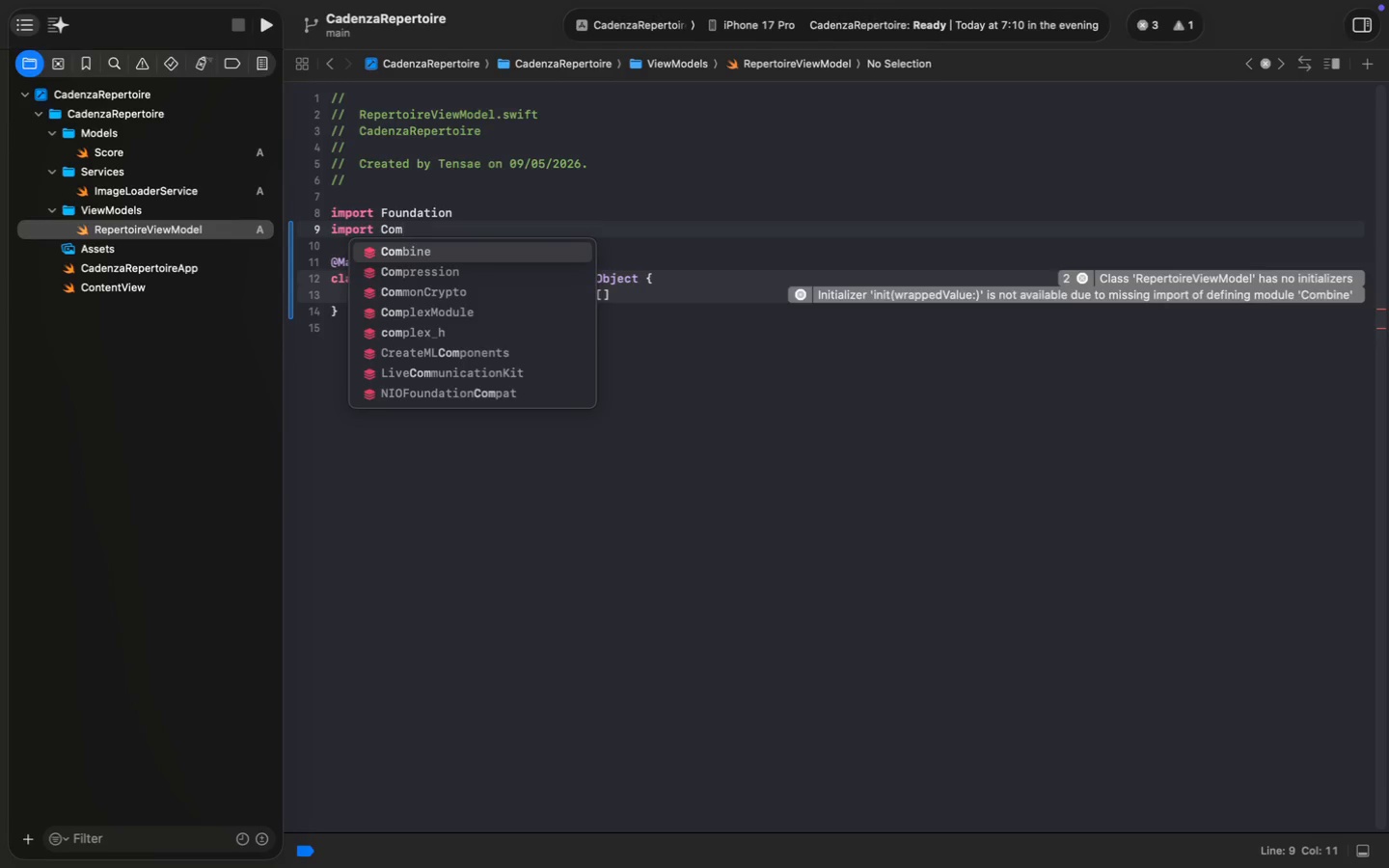 
type(import Combine)
 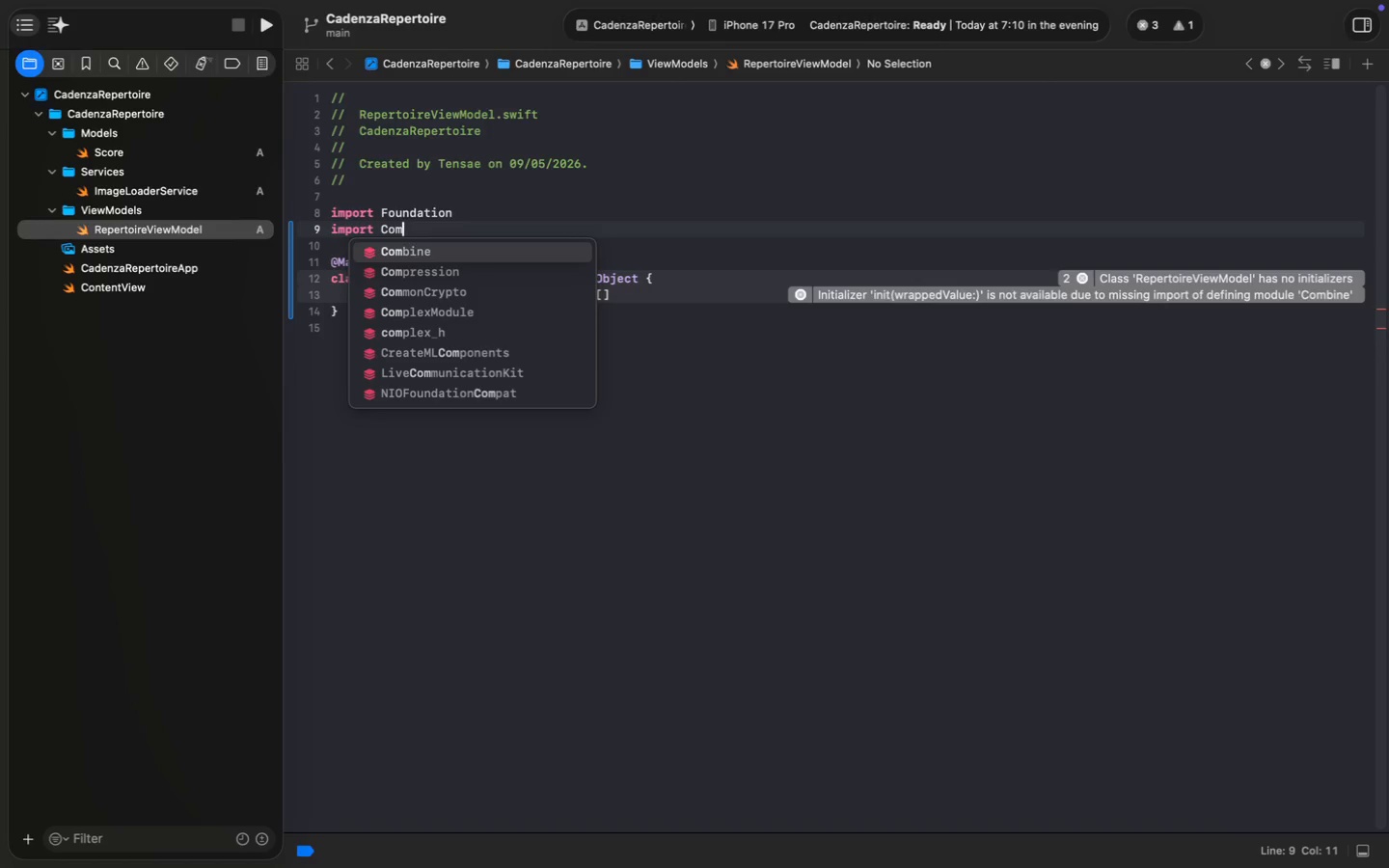 
key(Enter)
 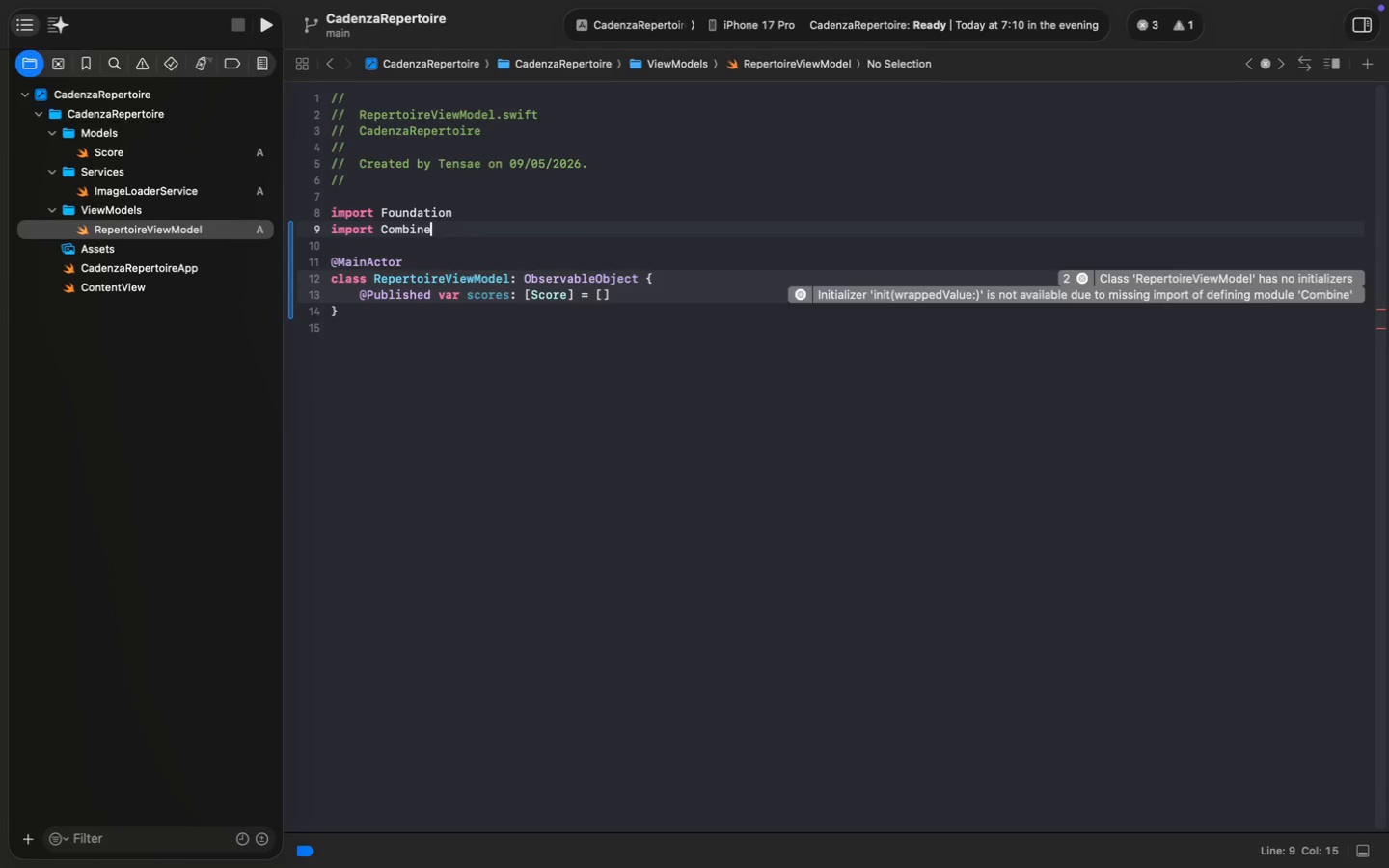 
key(ArrowDown)
 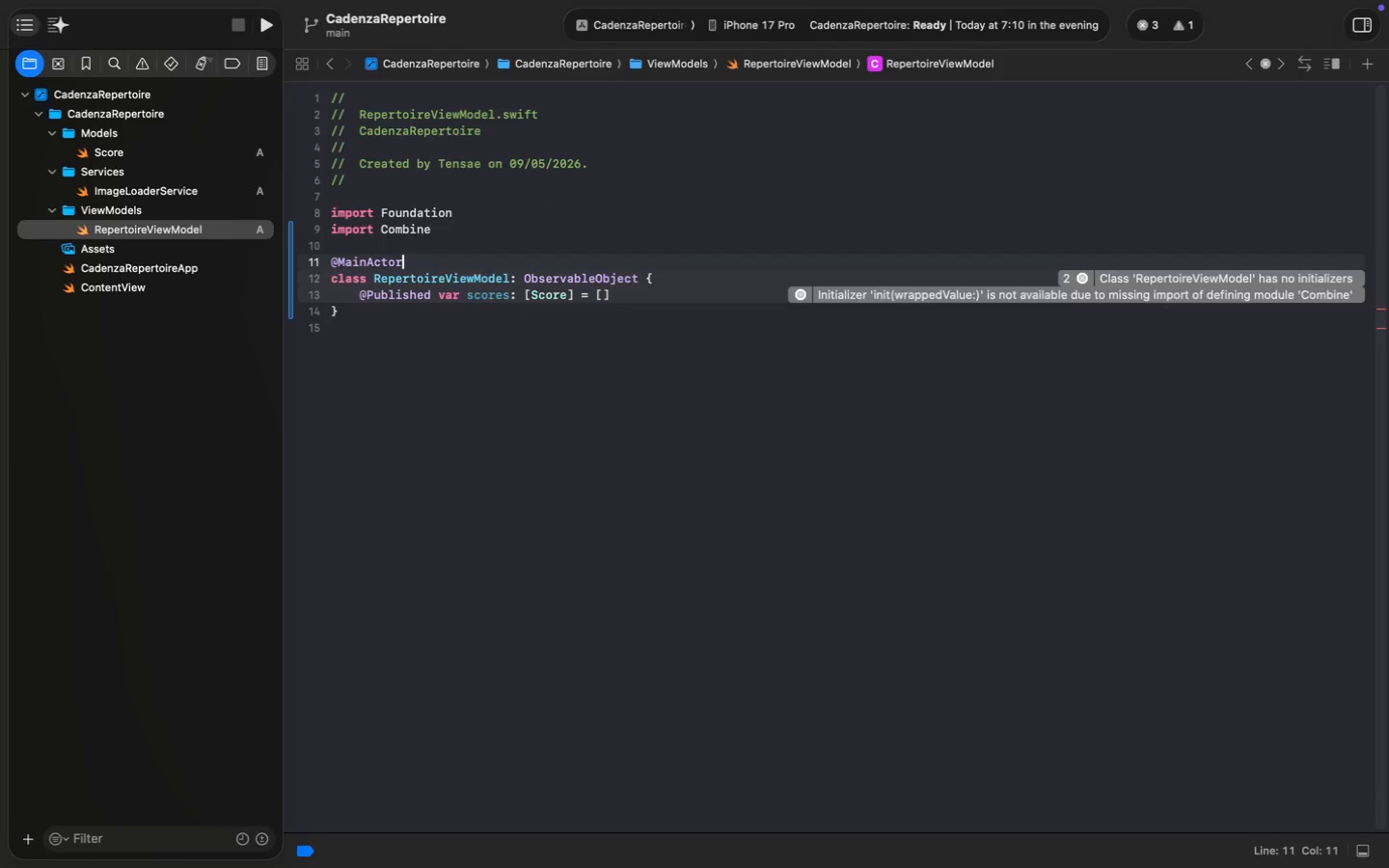 
key(ArrowDown)
 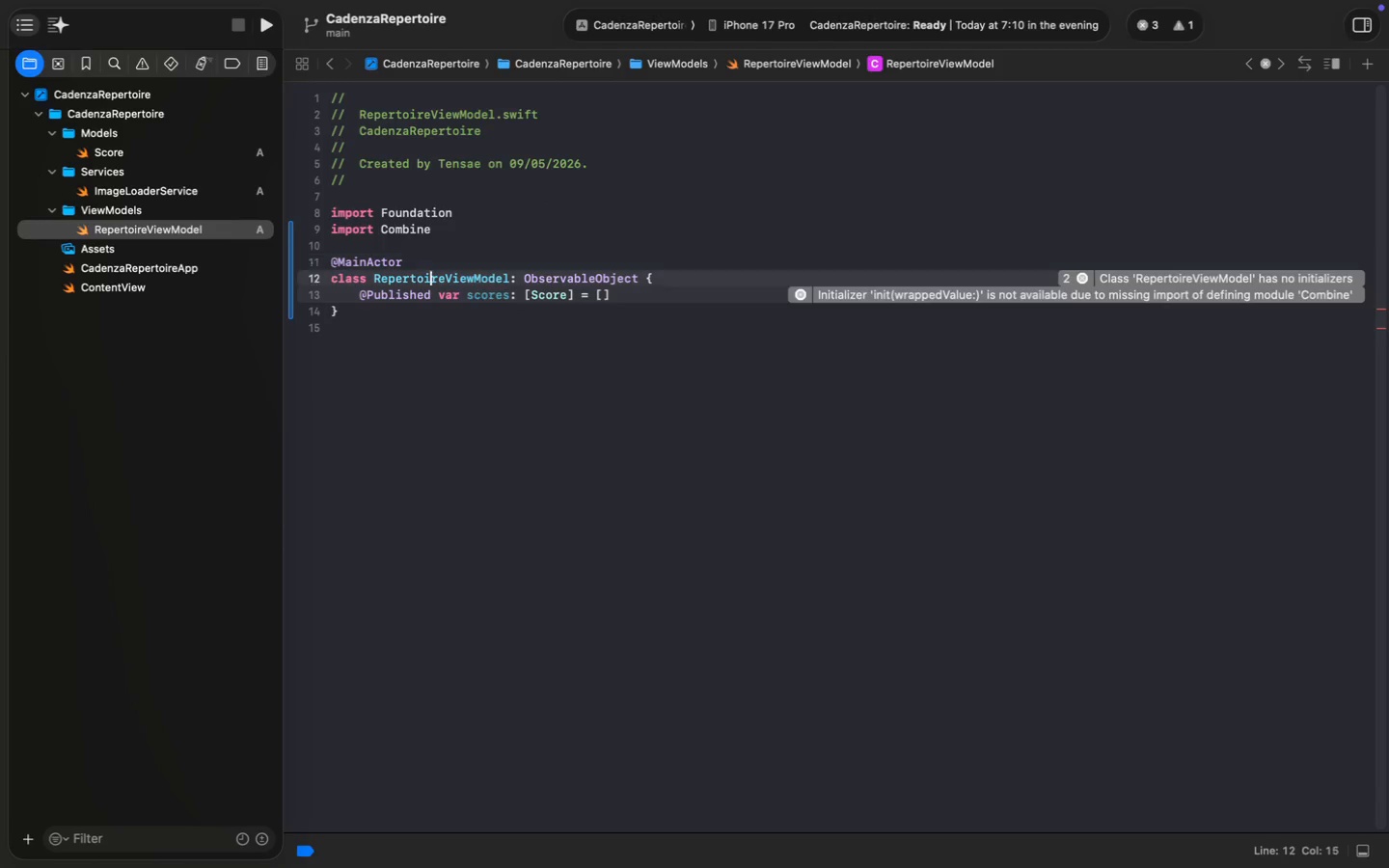 
key(ArrowDown)
 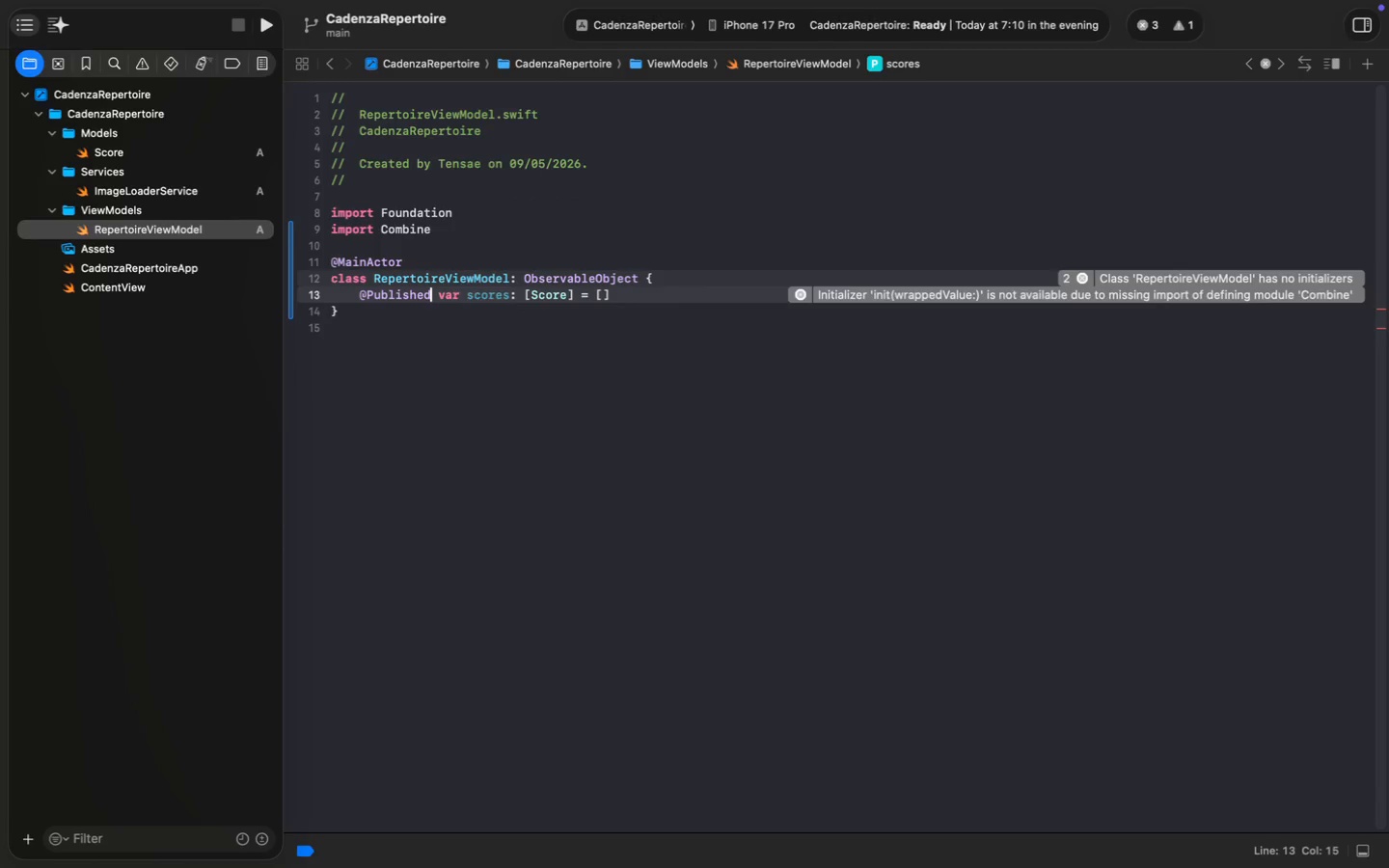 
key(ArrowDown)
 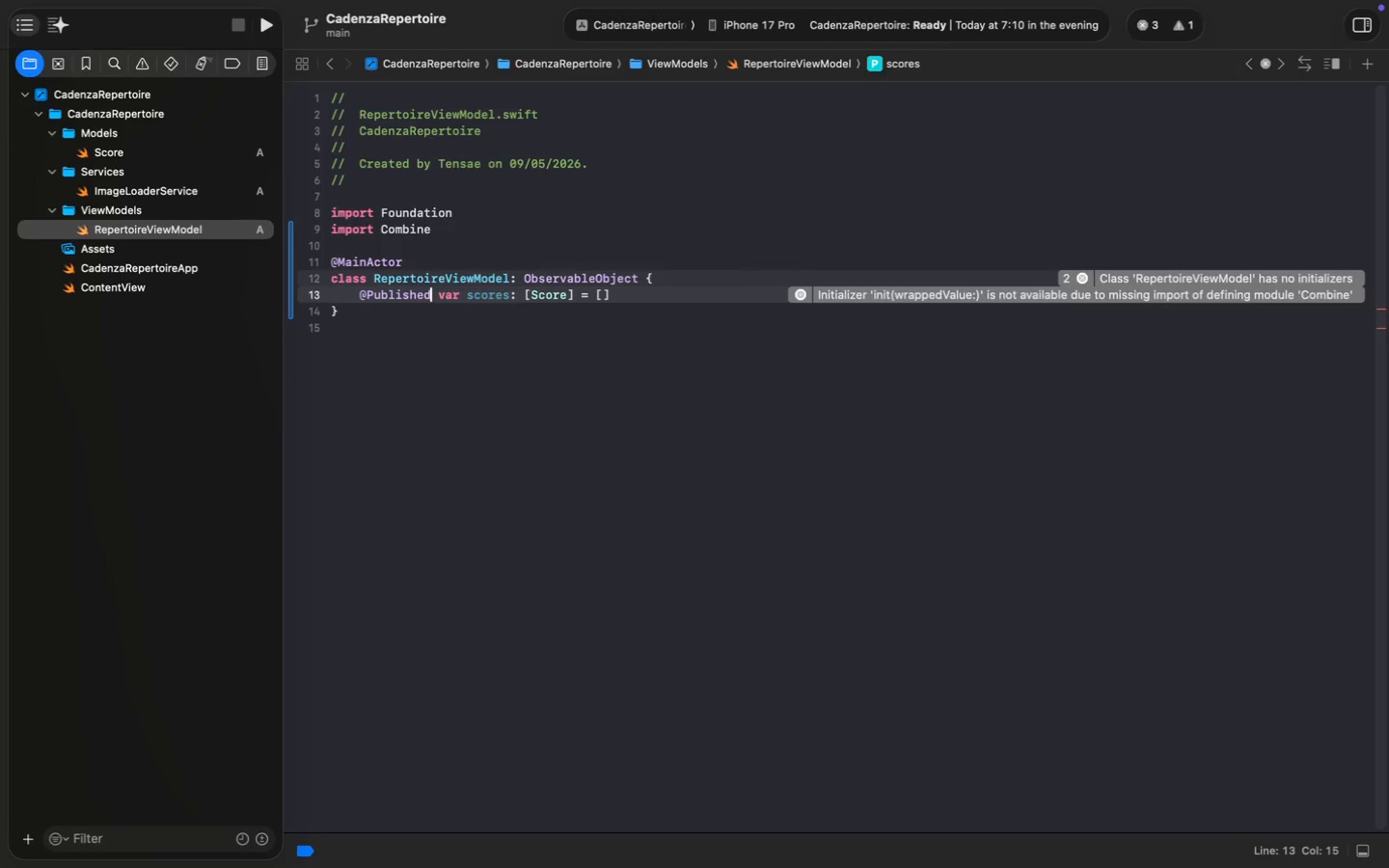 
key(ArrowDown)
 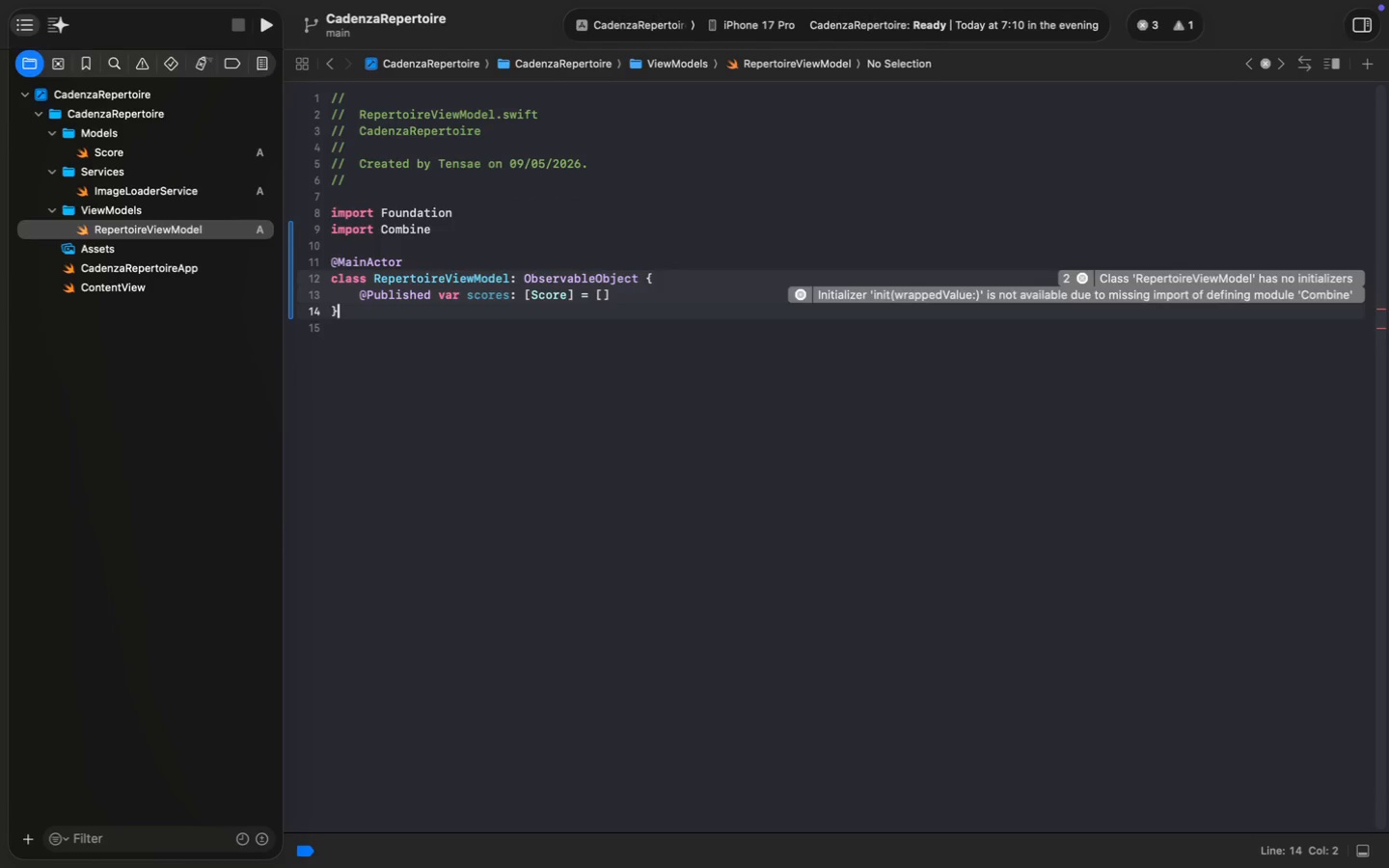 
key(ArrowUp)
 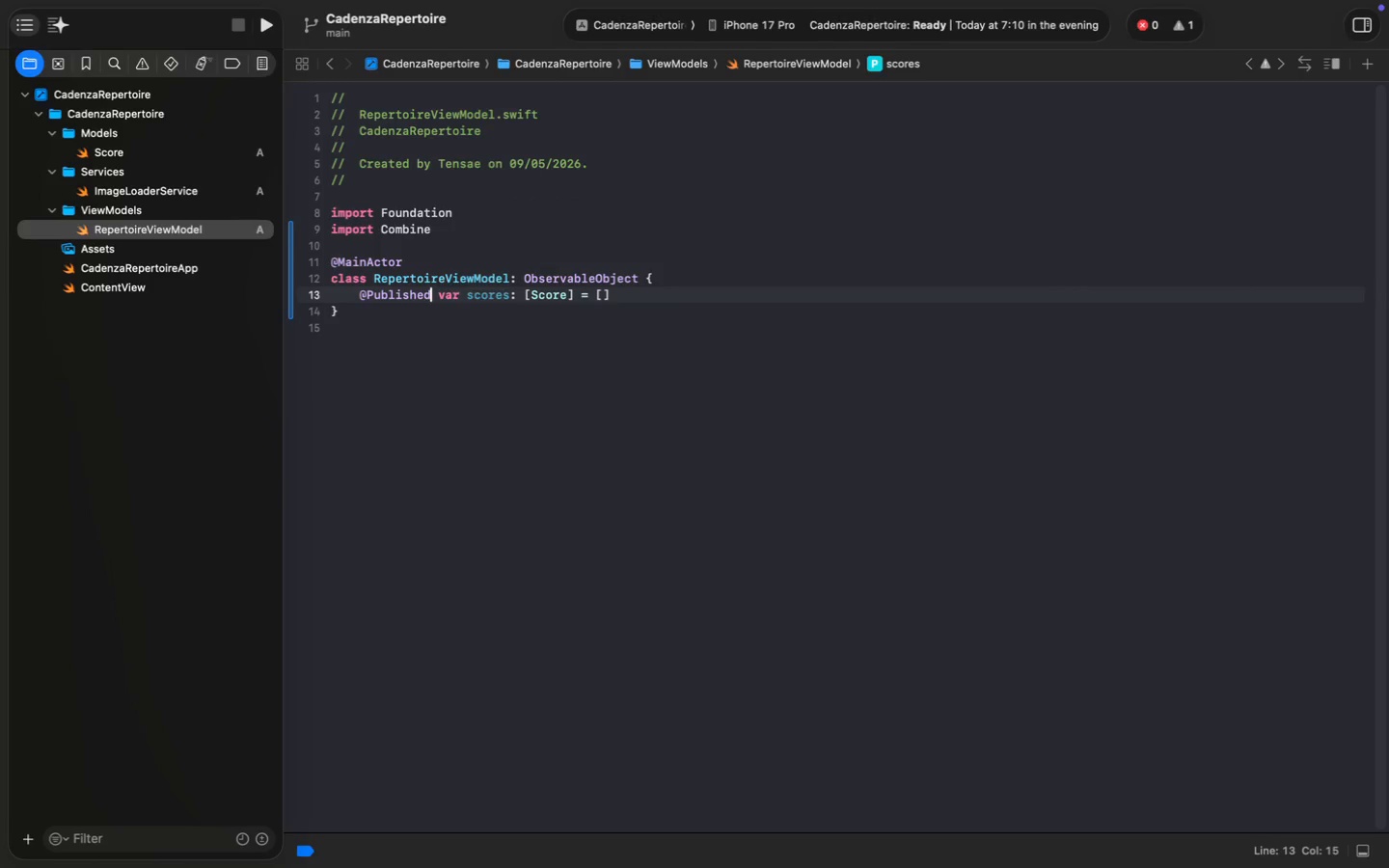 
key(Meta+ArrowRight)
 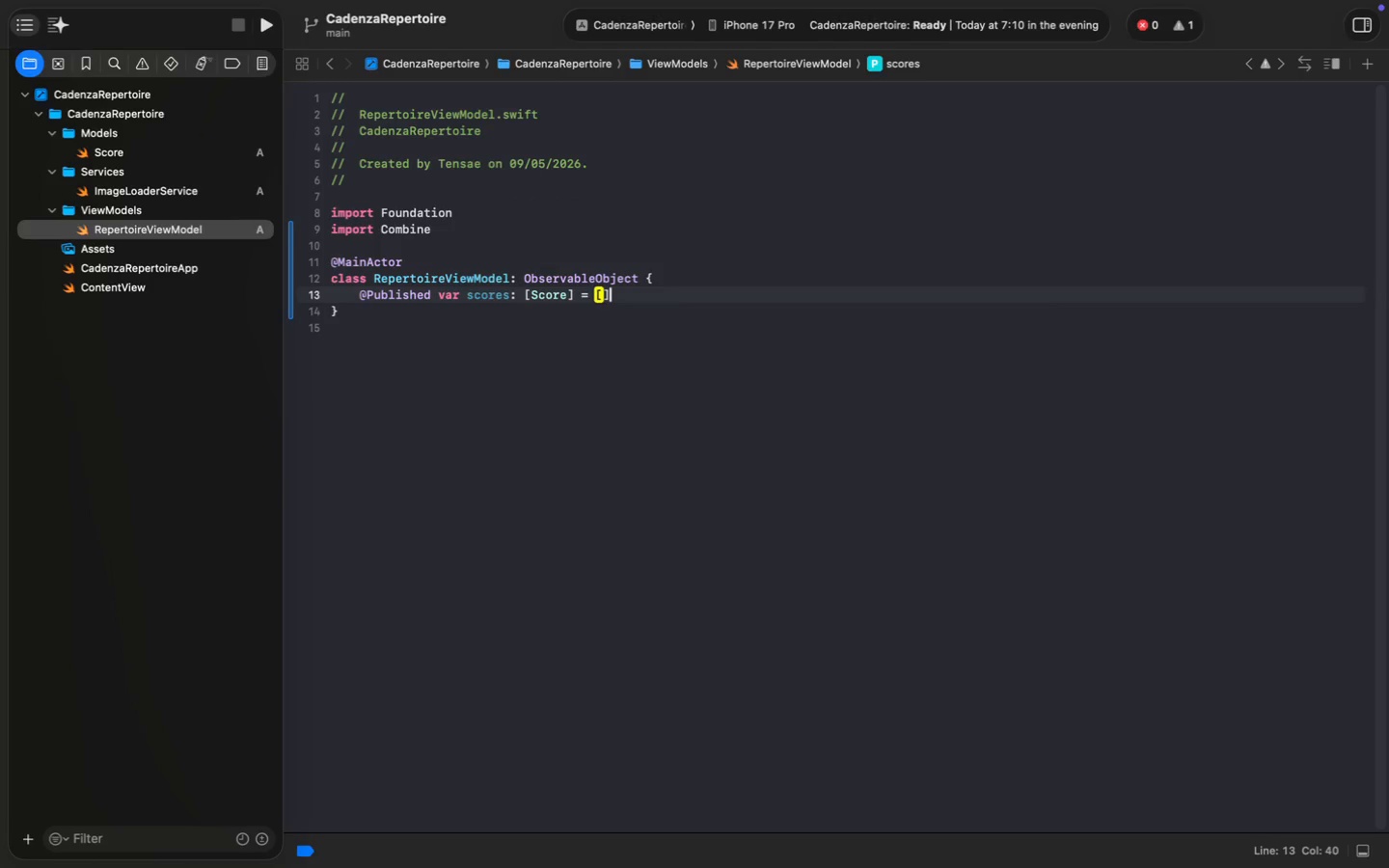 
key(Enter)
 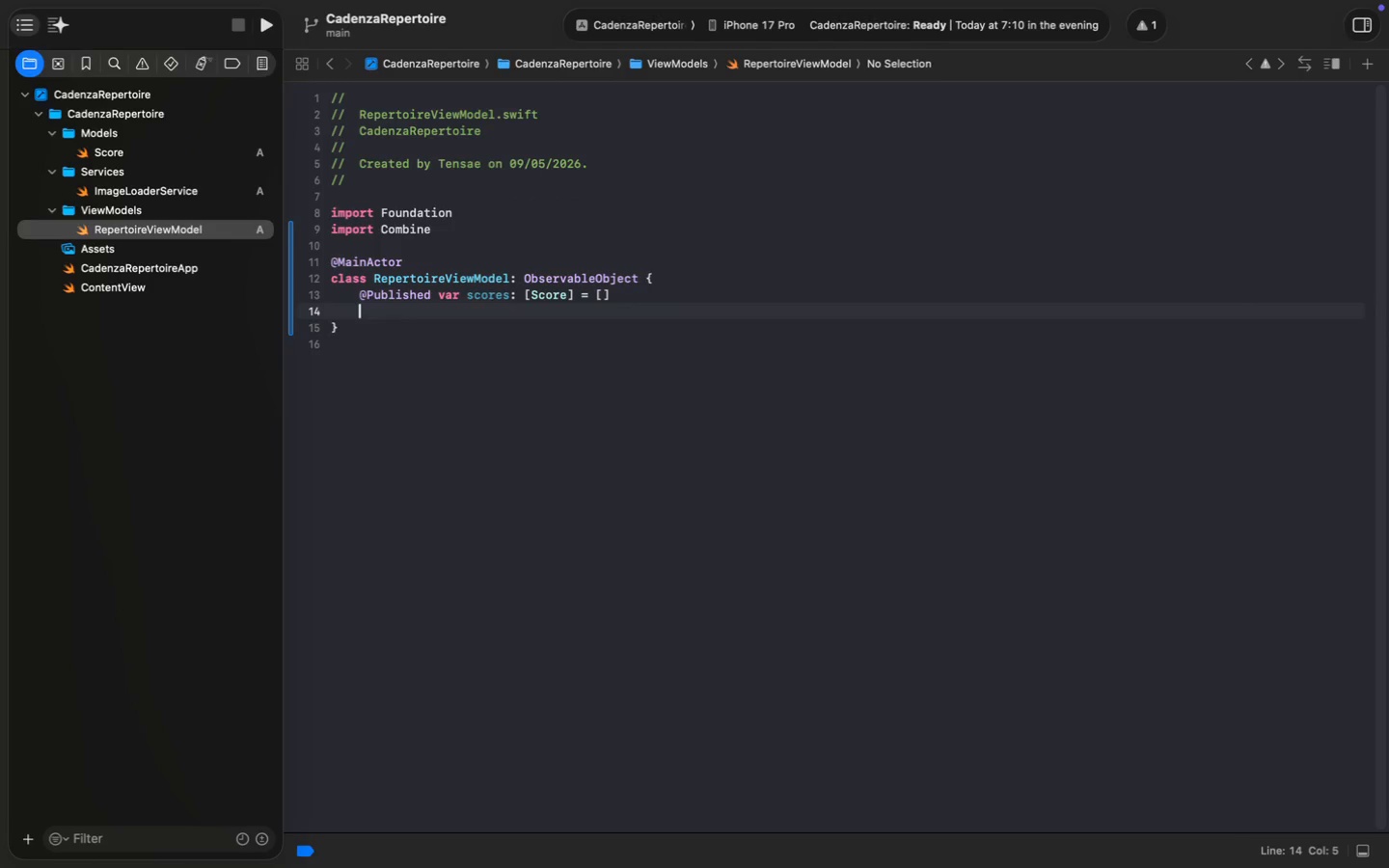 
key(Enter)
 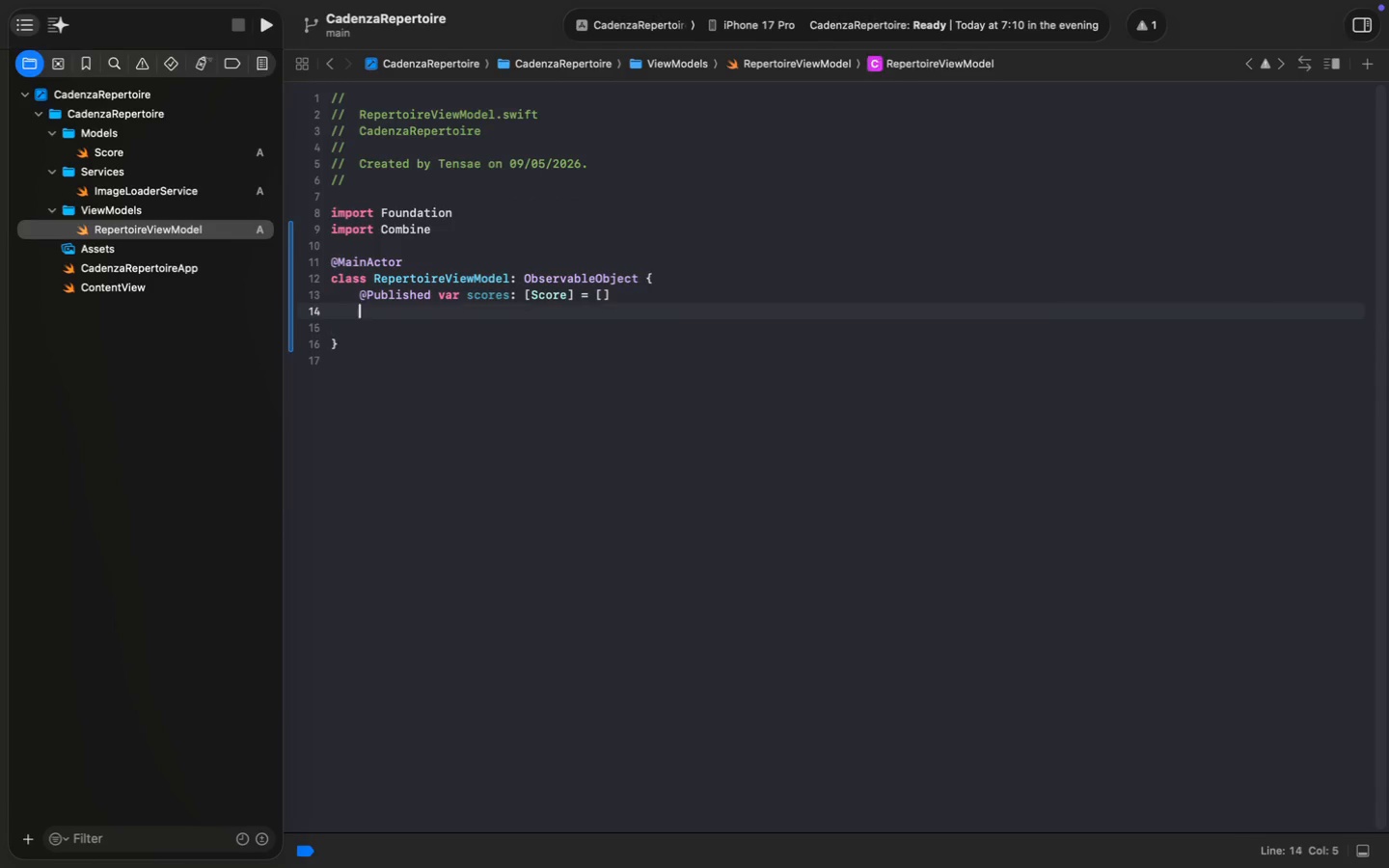 
key(ArrowUp)
 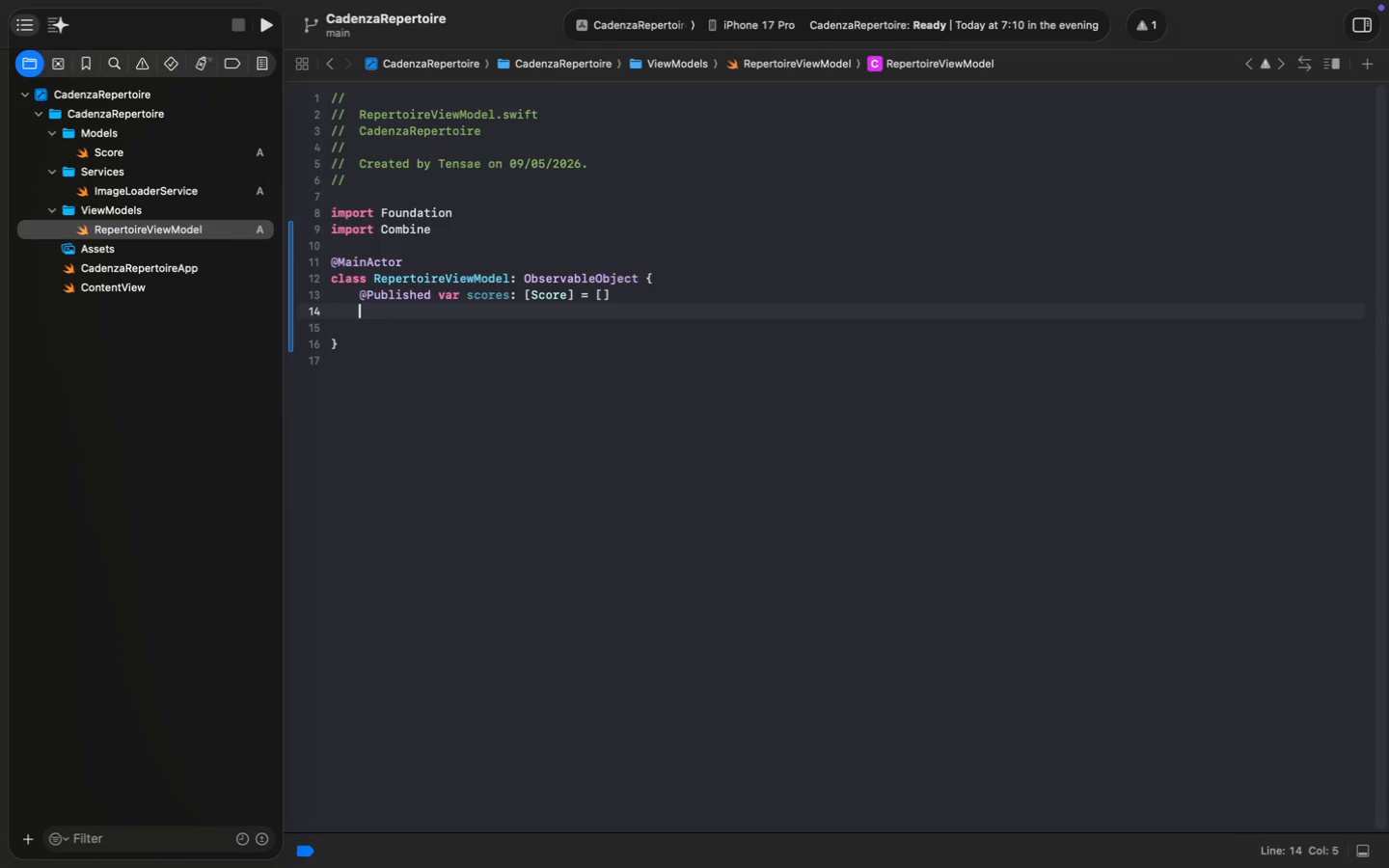 
key(Enter)
 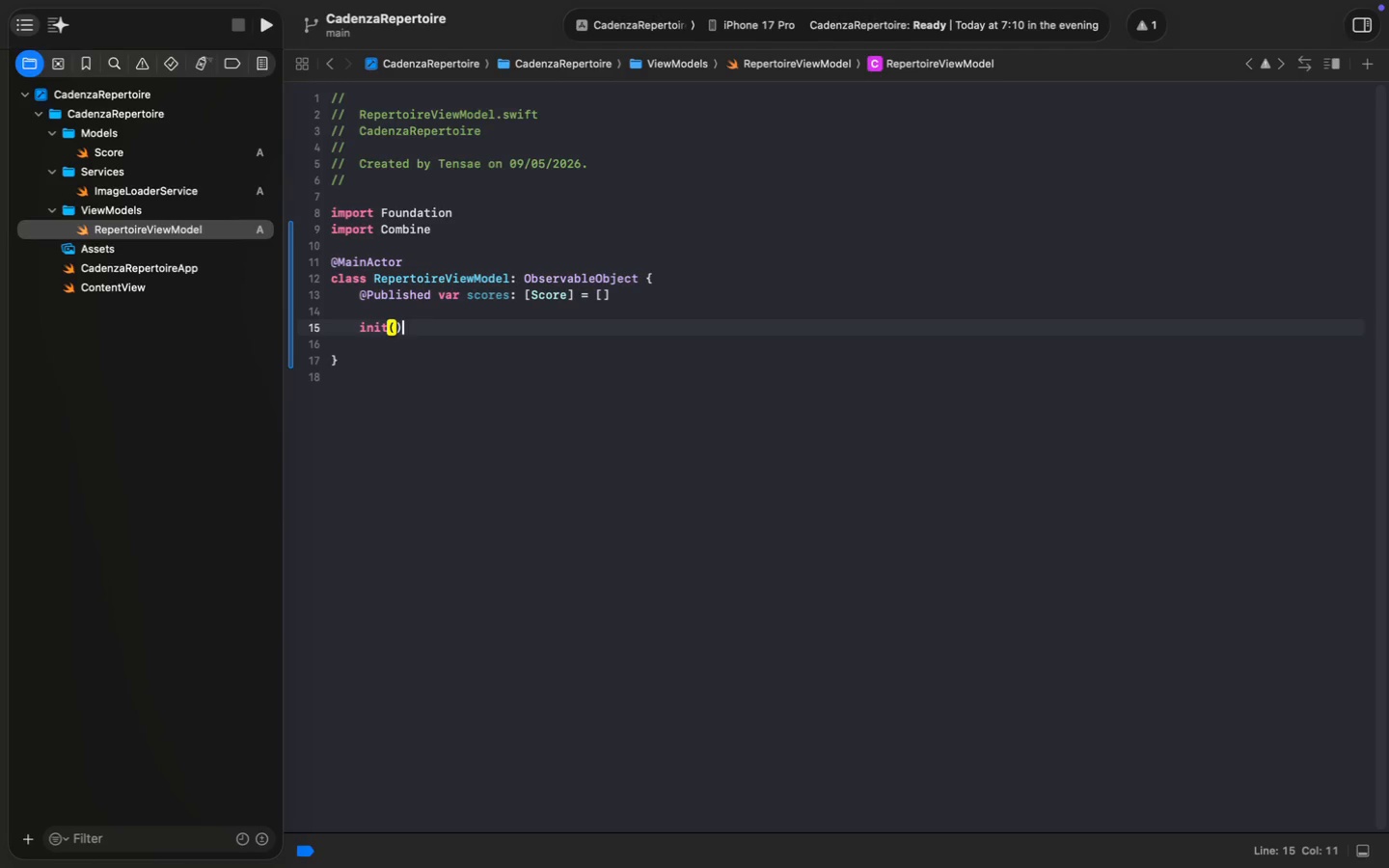 
type(init() {)
 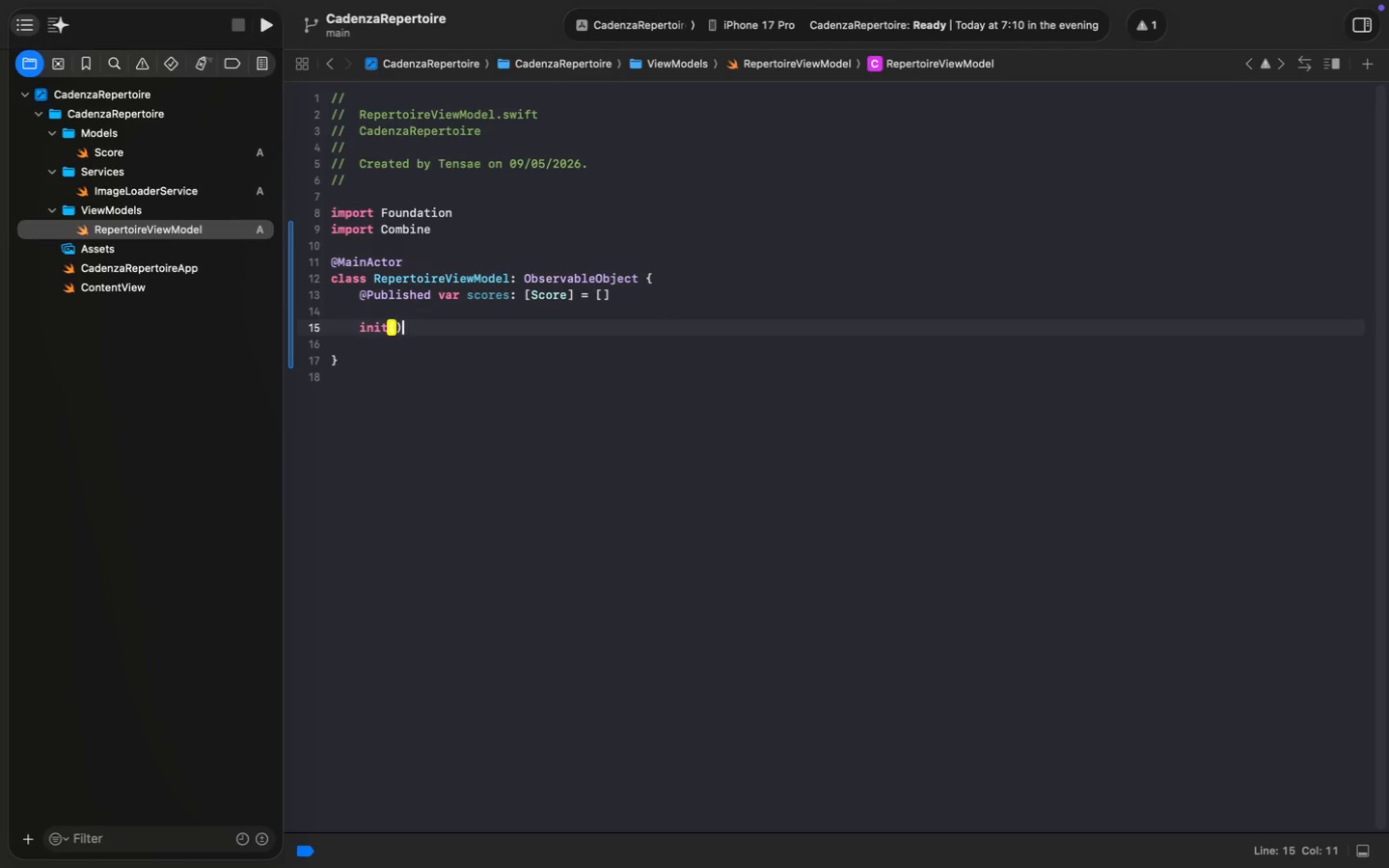 
key(Enter)
 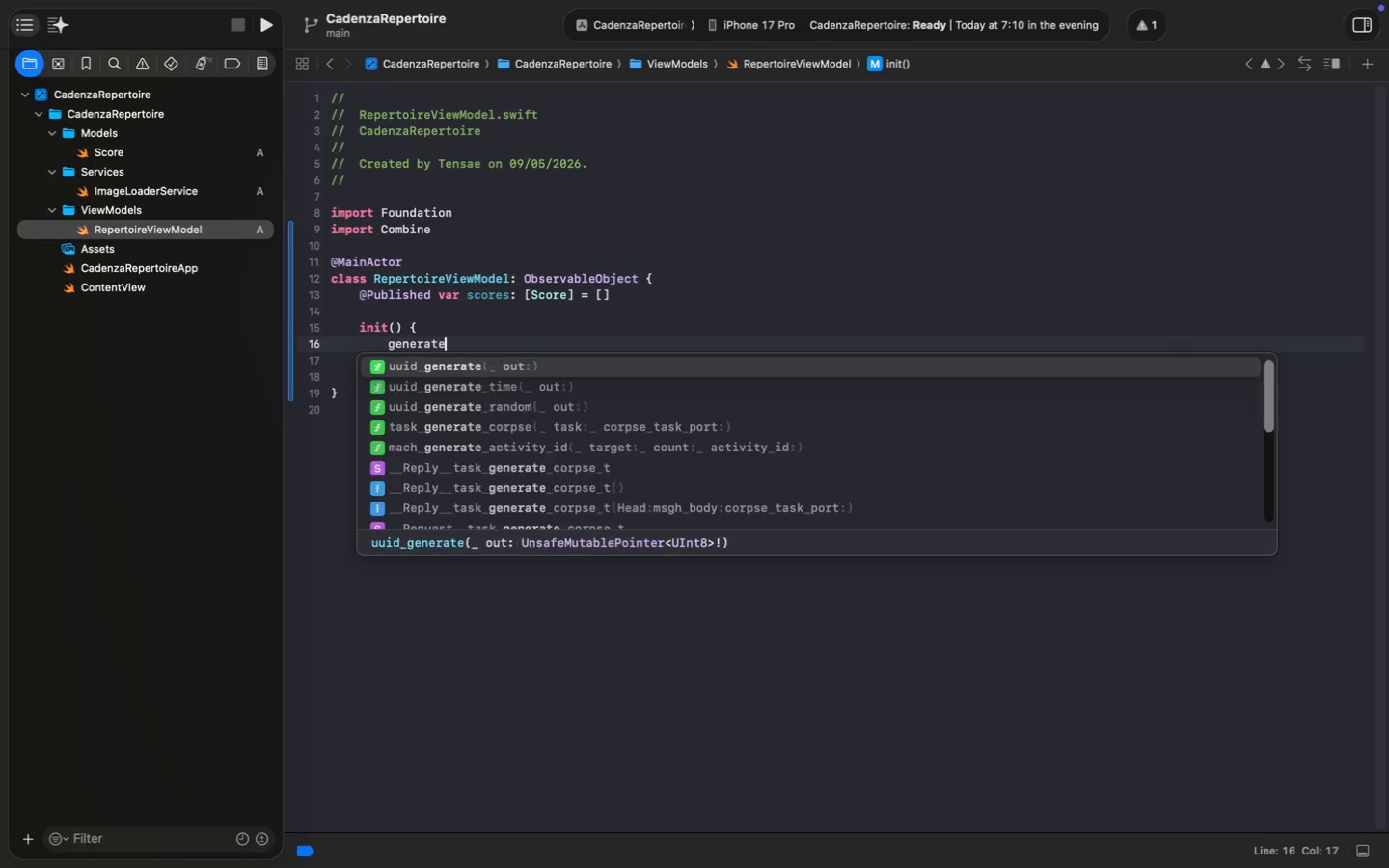 
type(generateMockData())
 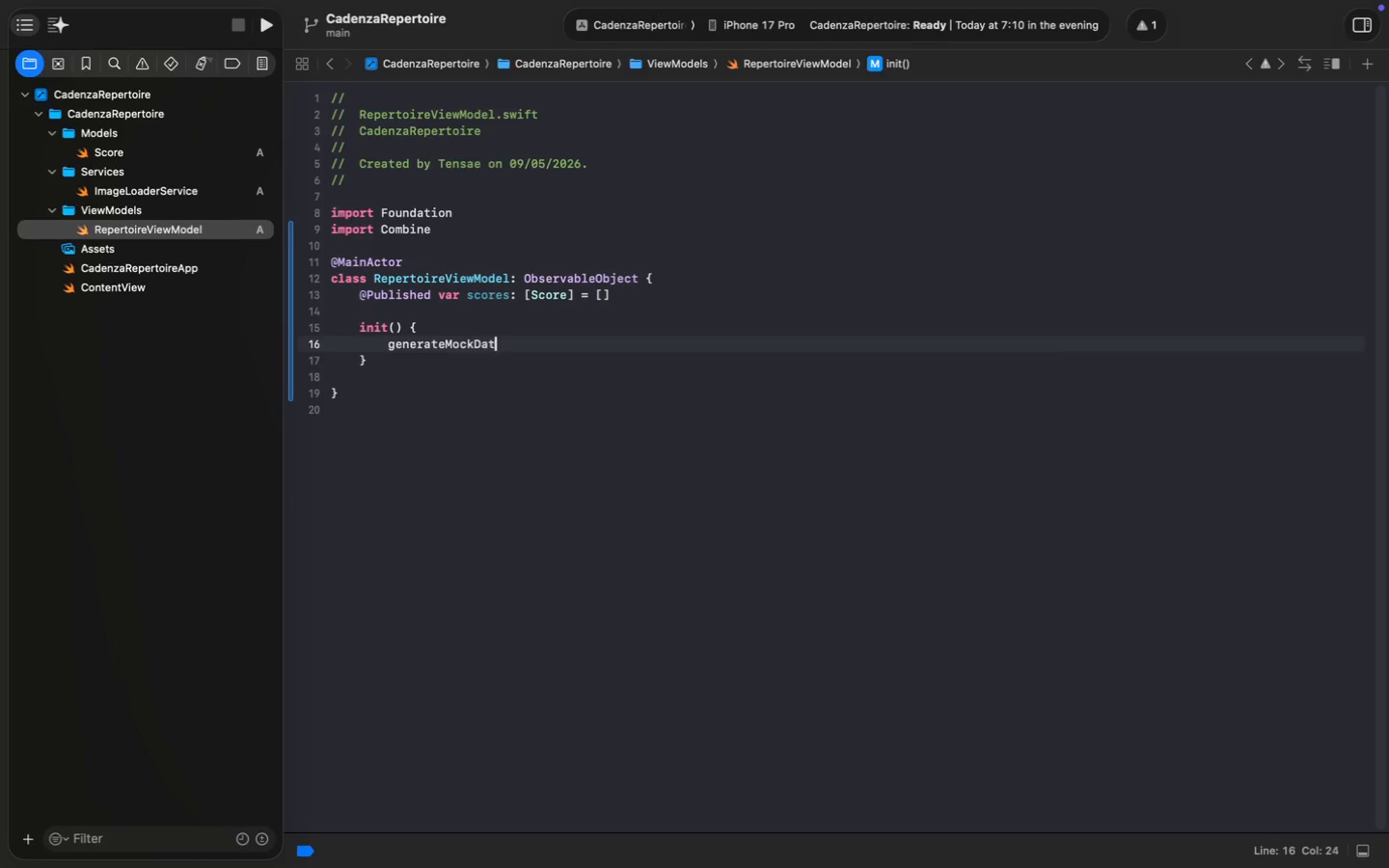 
key(ArrowDown)
 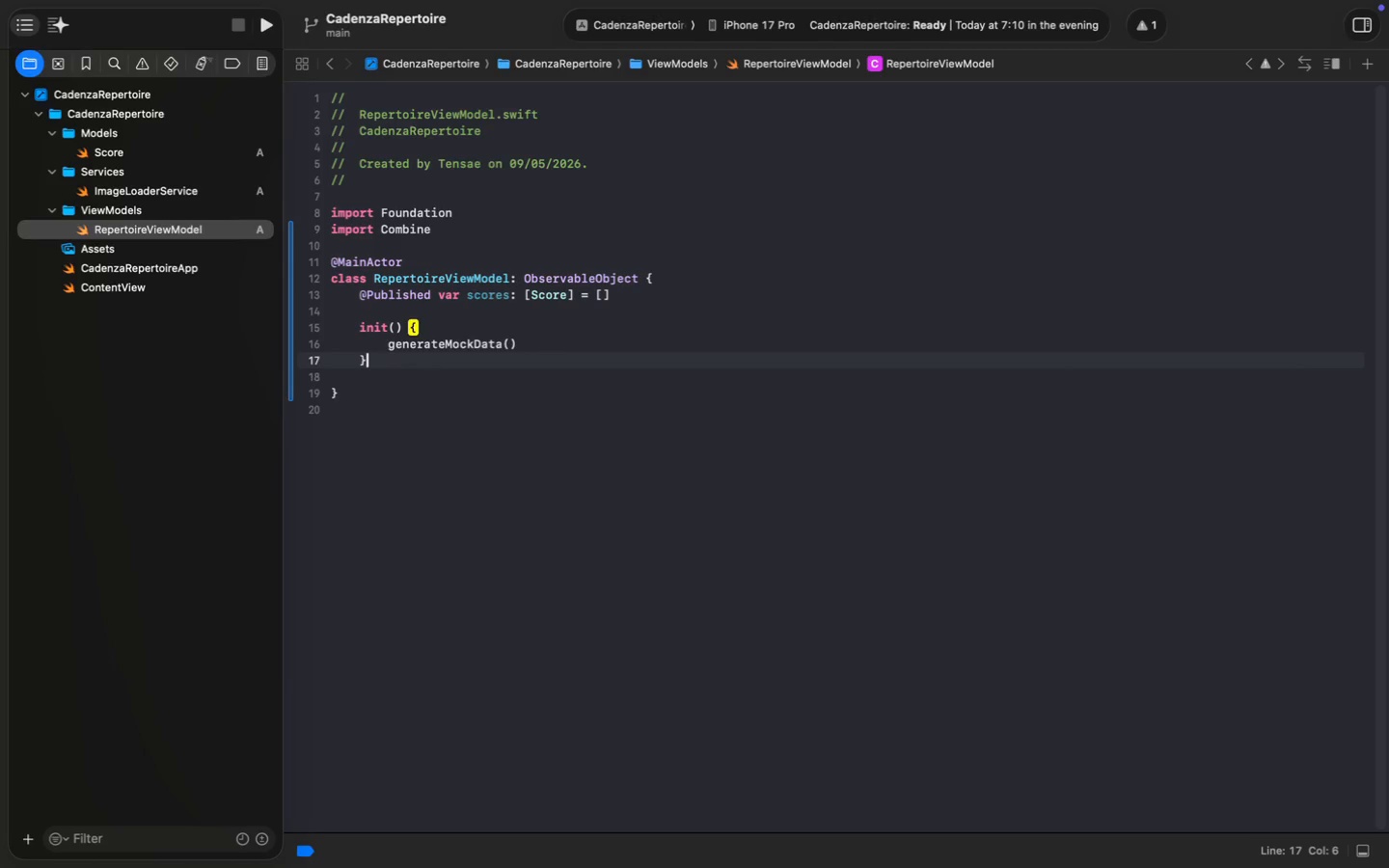 
key(Enter)
 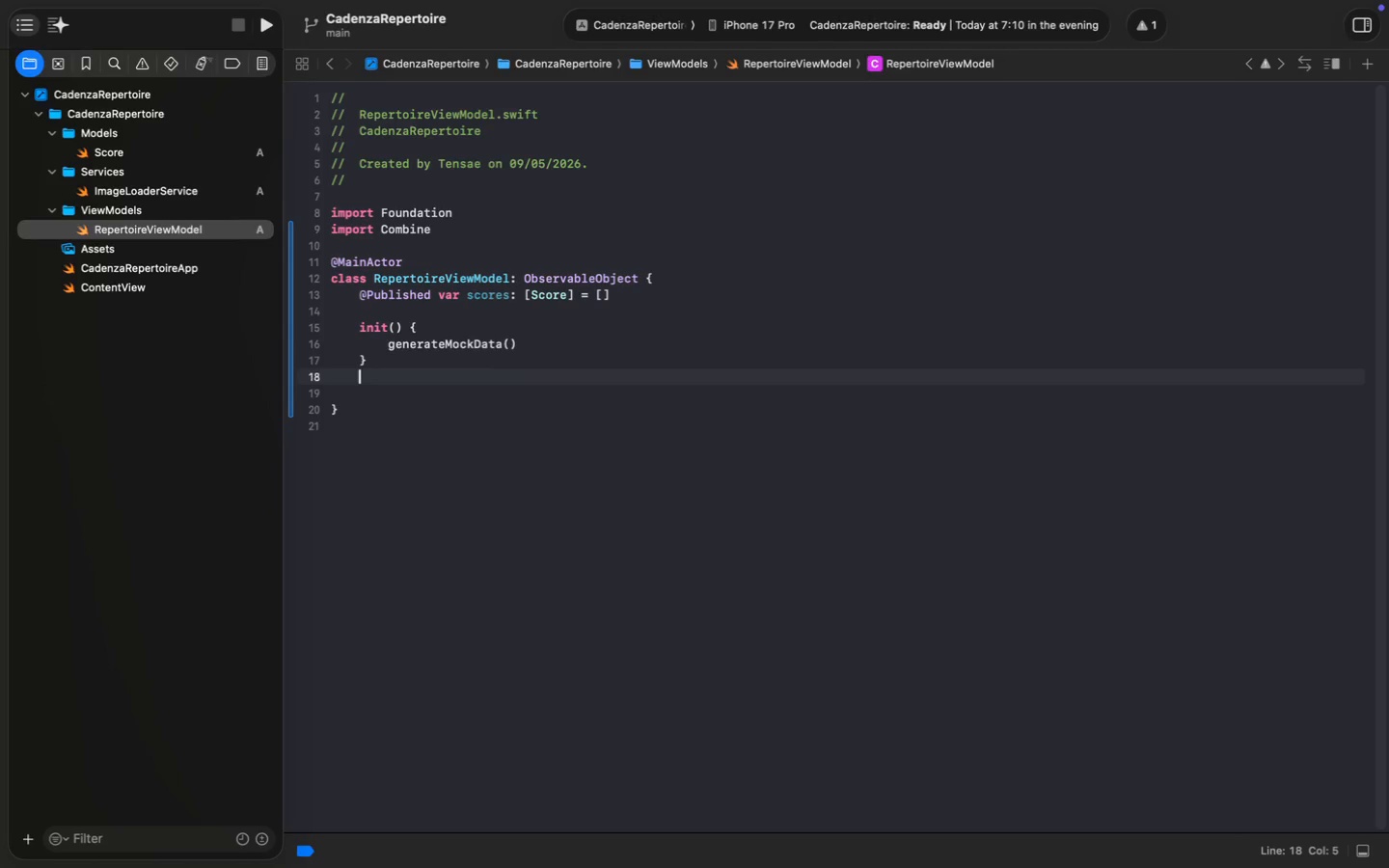 
key(Enter)
 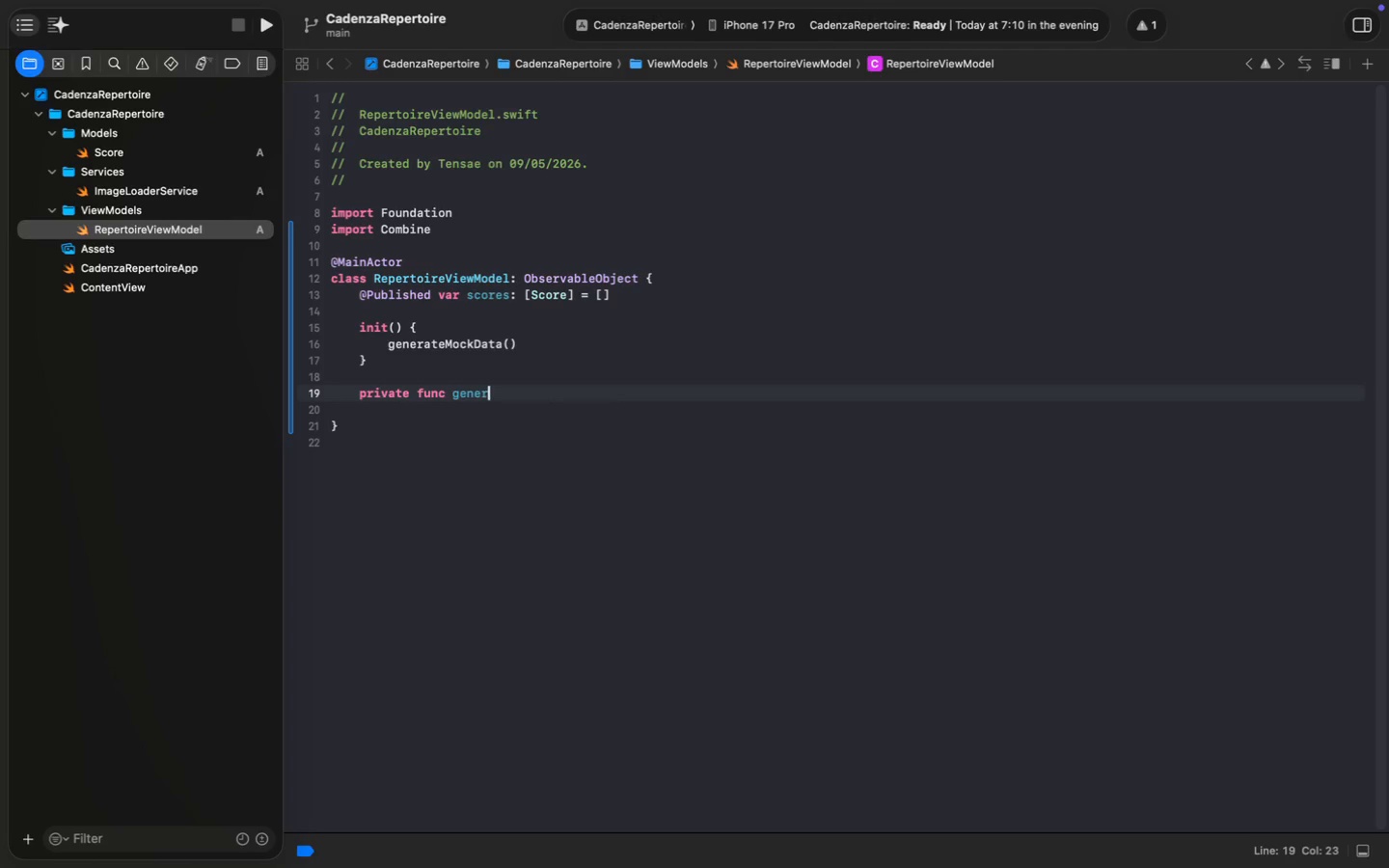 
type(private func generateMockData() {)
 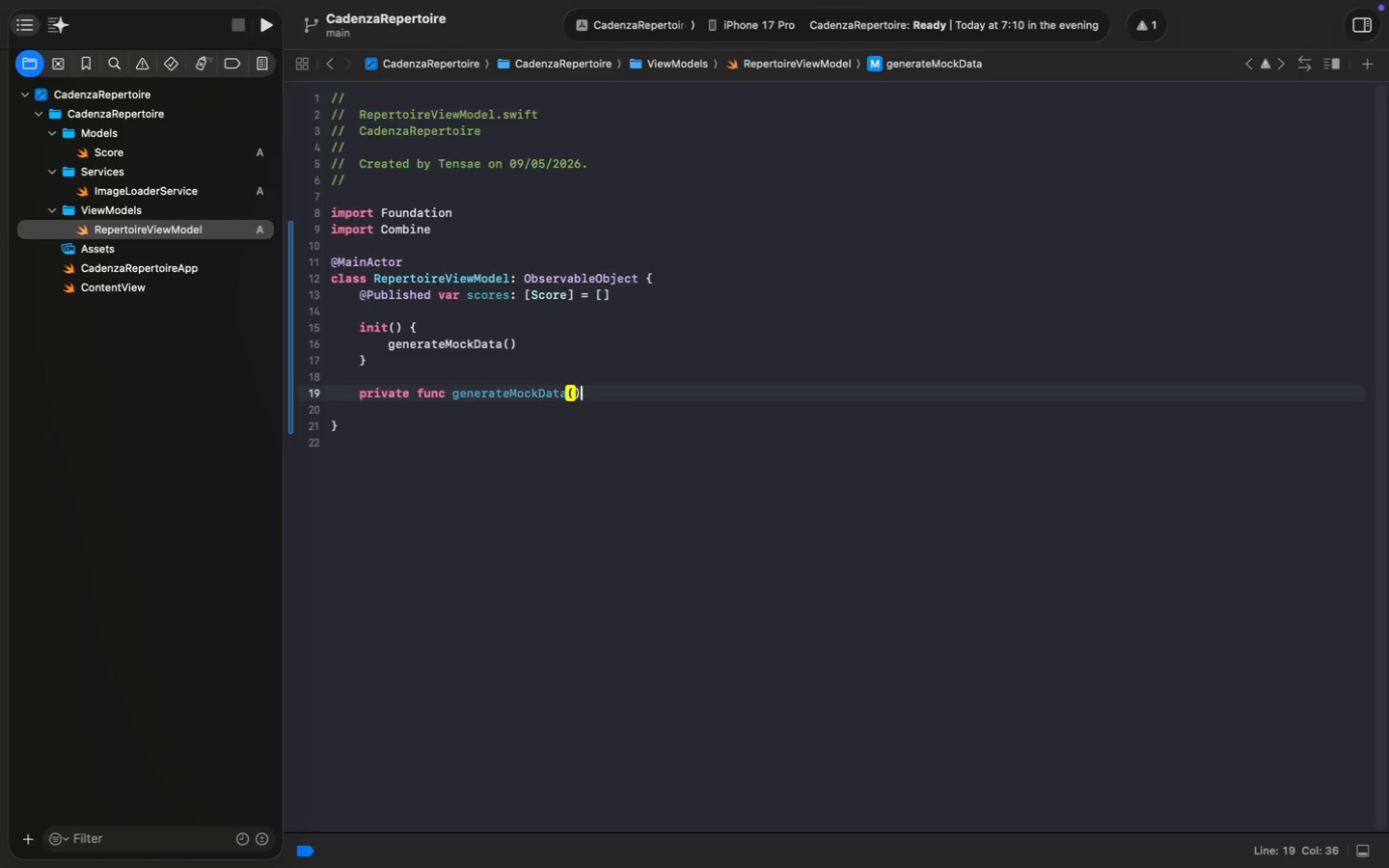 
 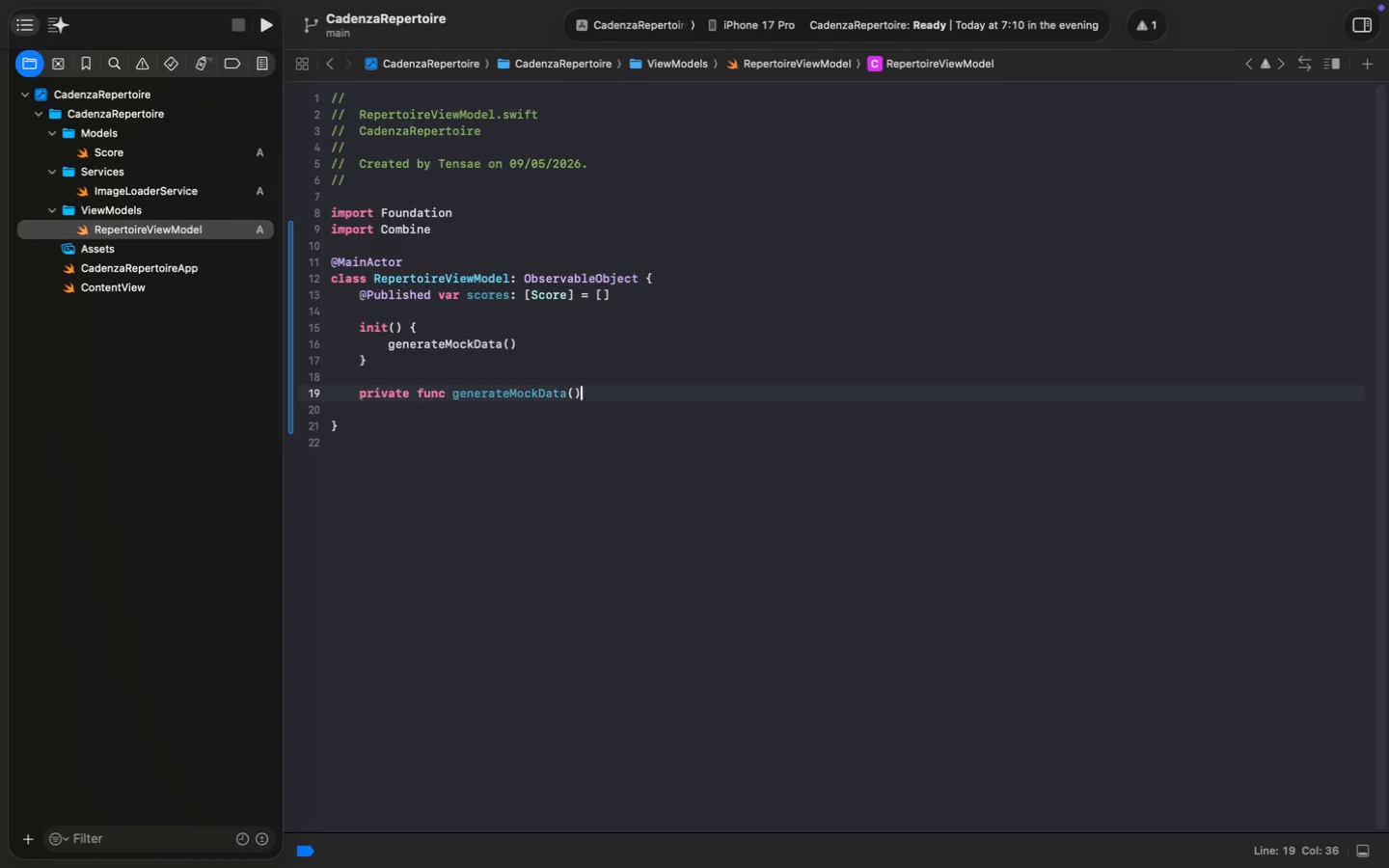 
key(Enter)
 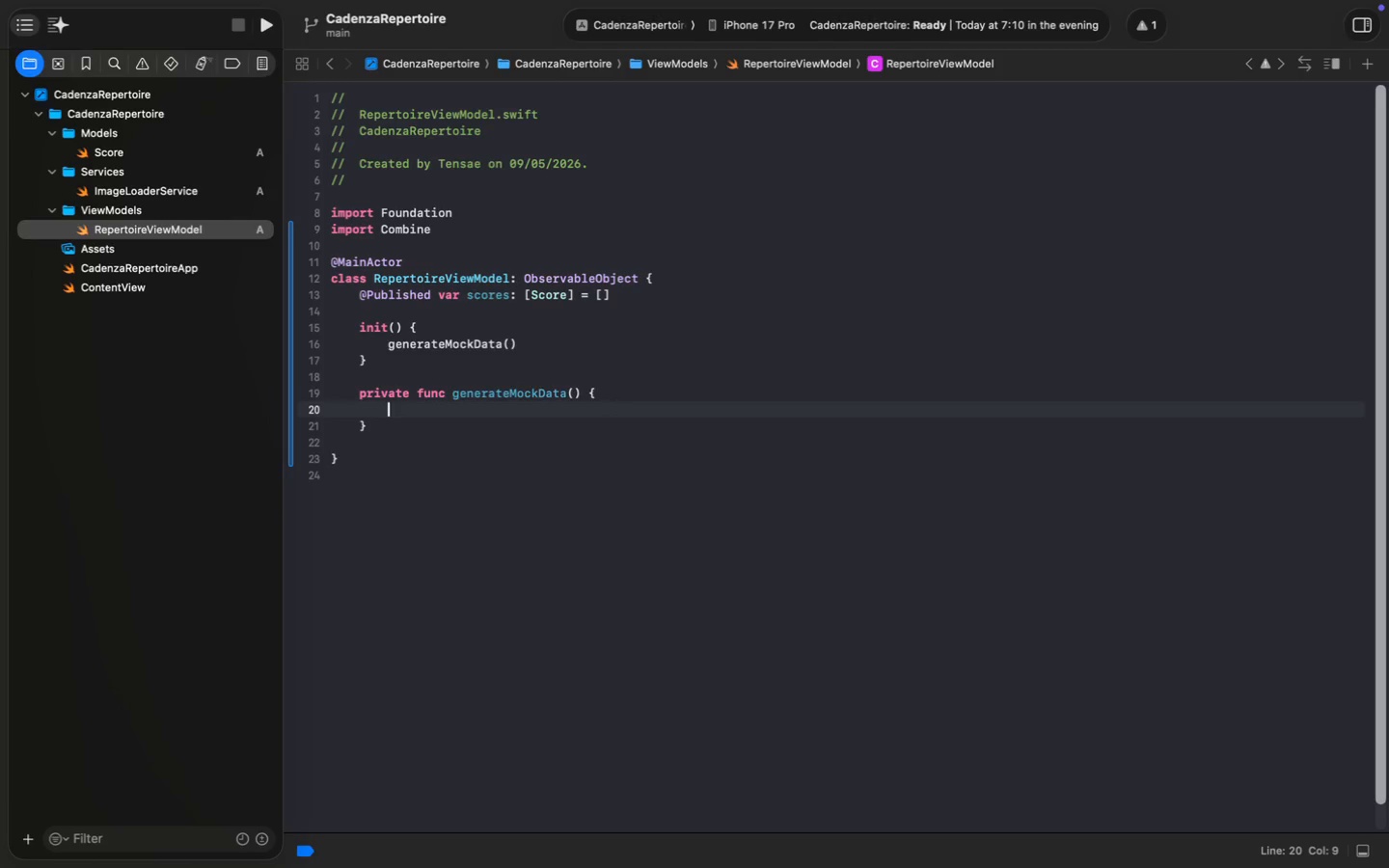 
type(self.sc)
 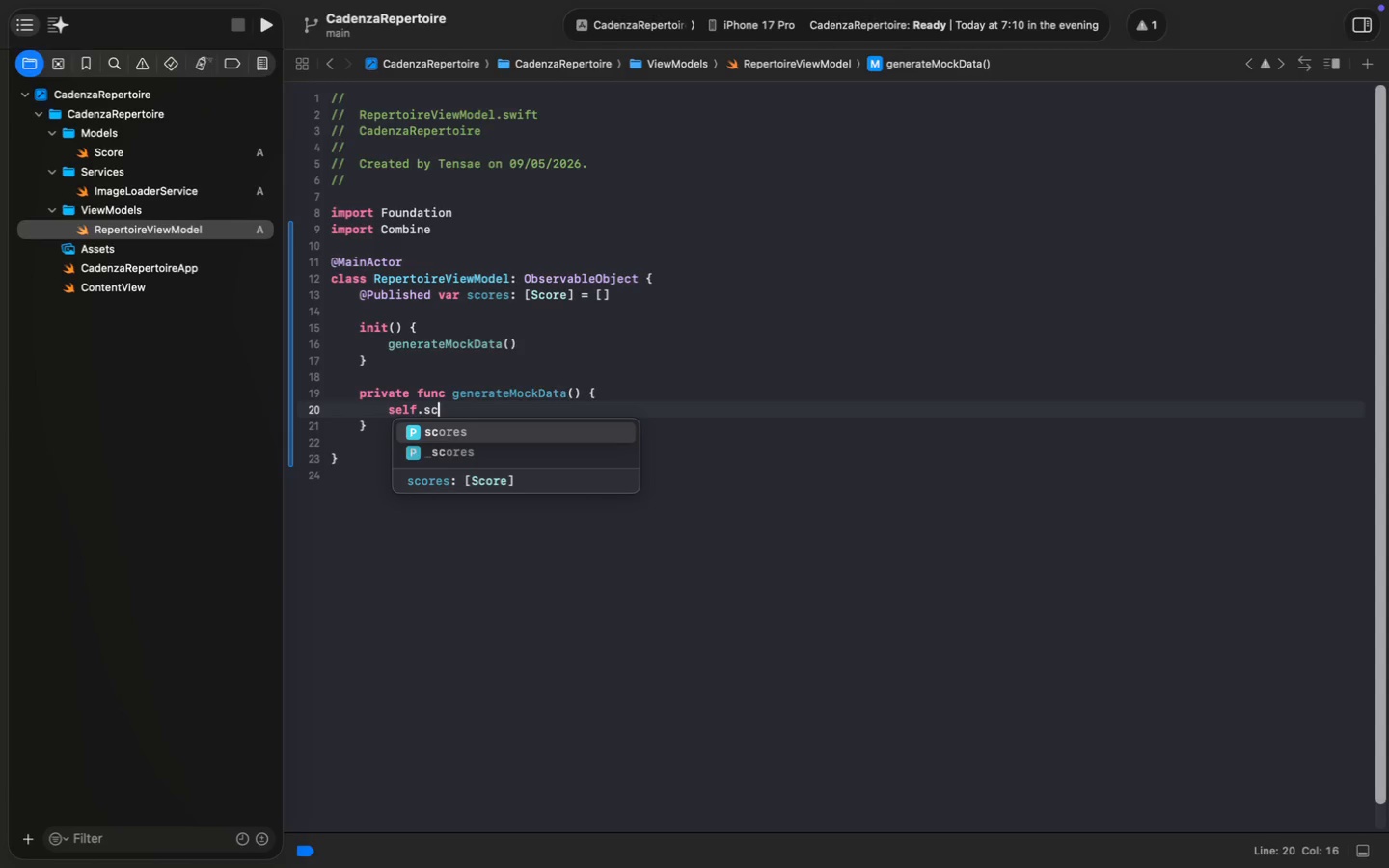 
key(Enter)
 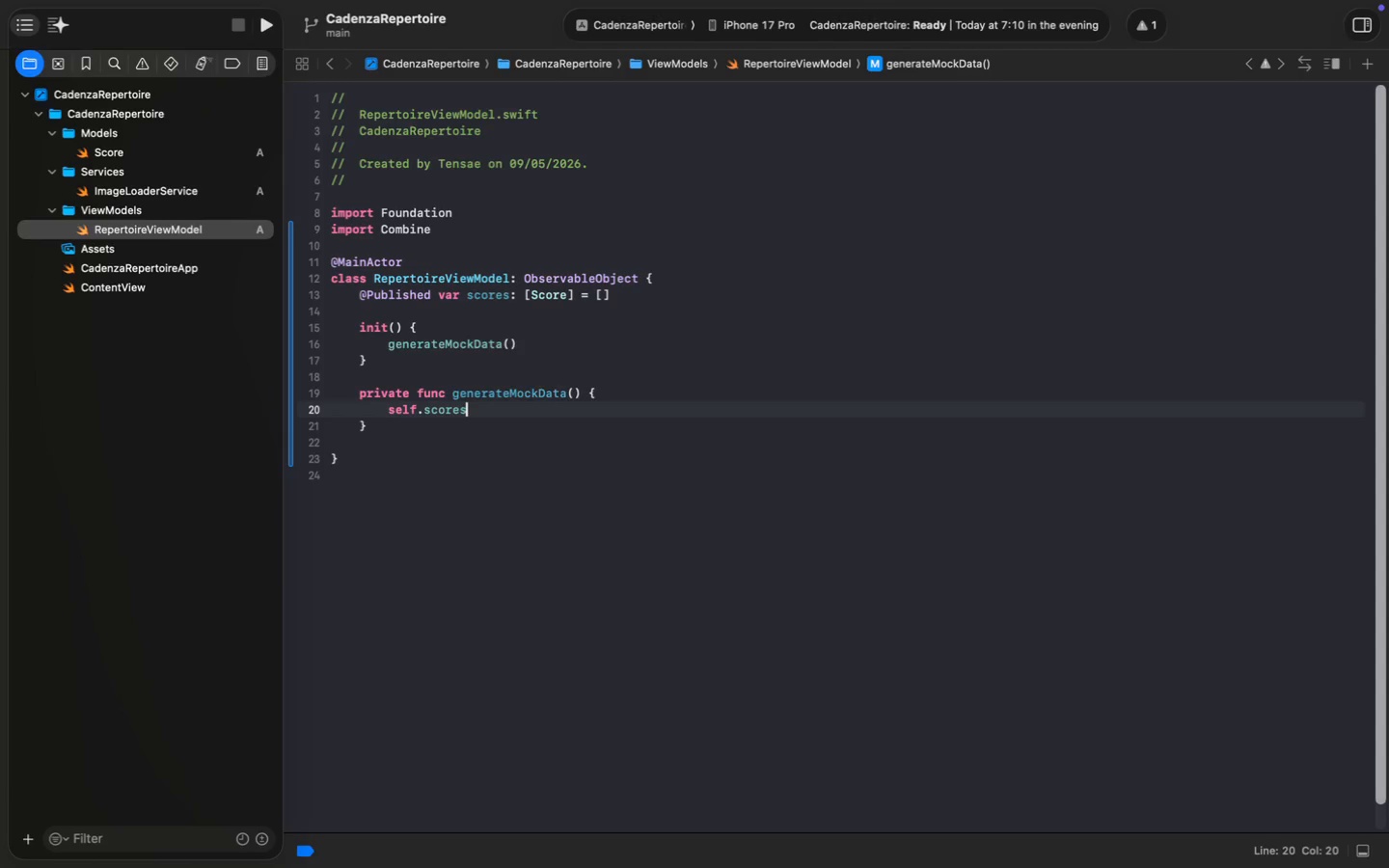 
type( = (1..30)
 